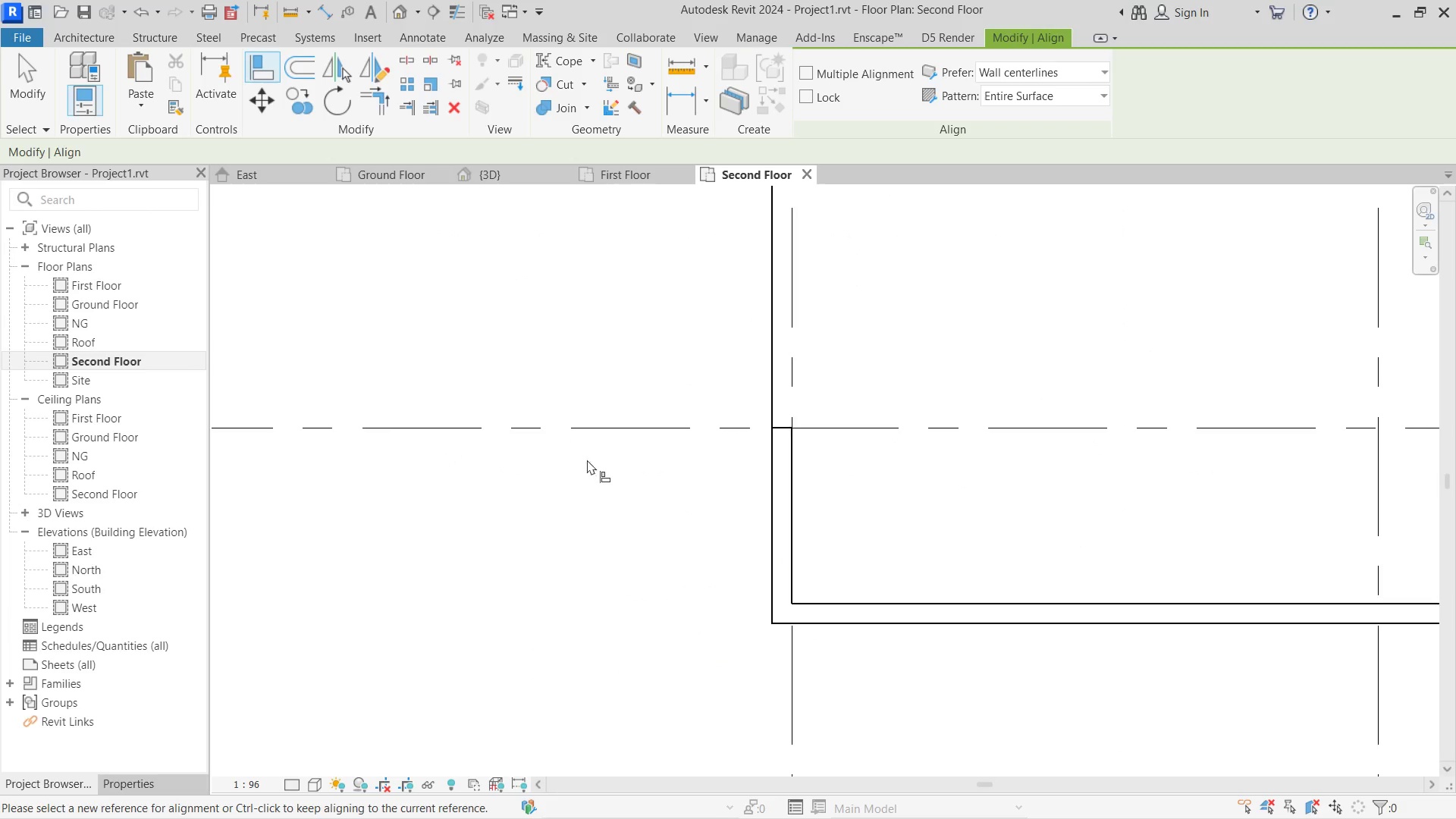 
scroll: coordinate [780, 532], scroll_direction: up, amount: 4.0
 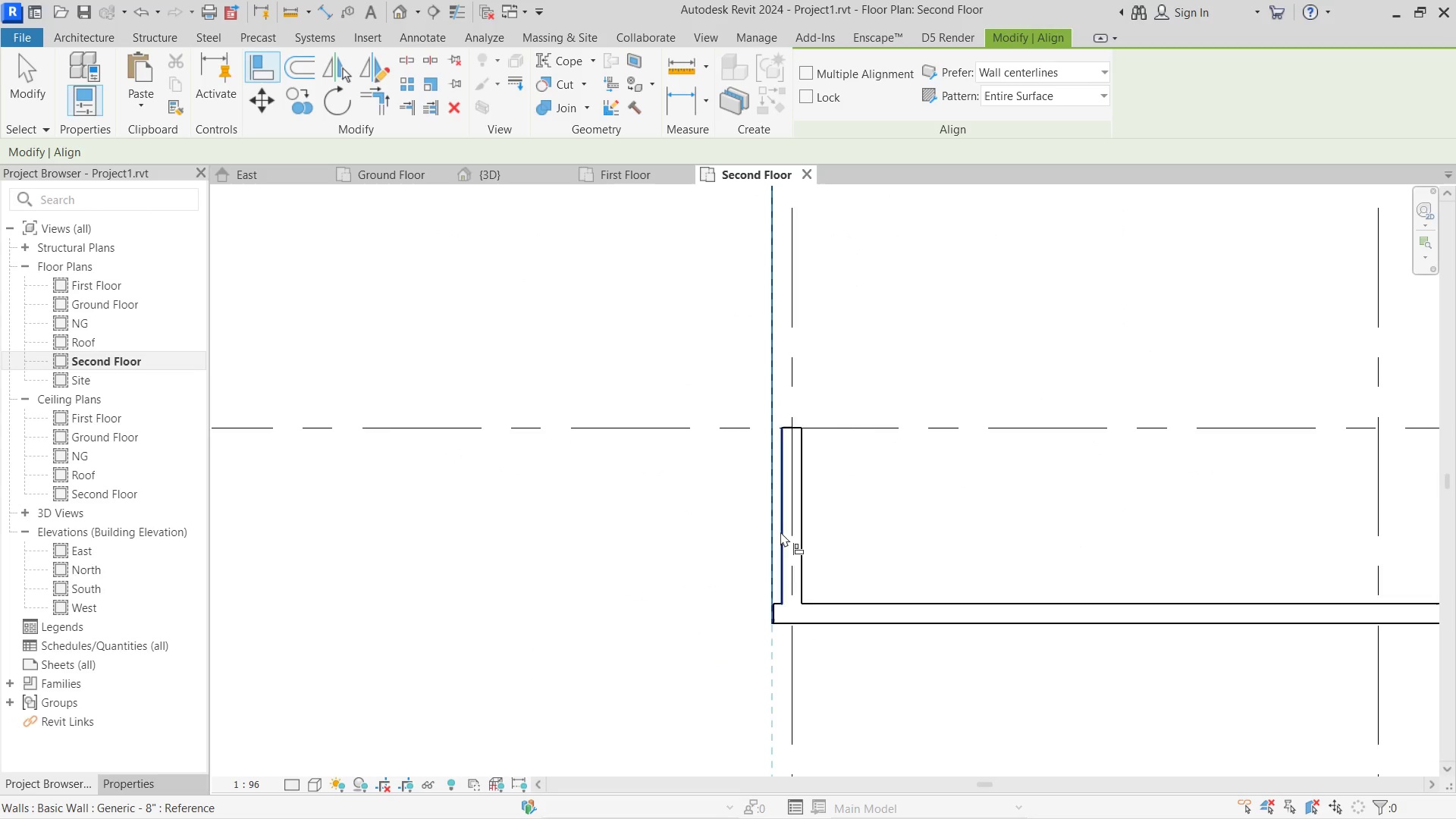 
key(Escape)
 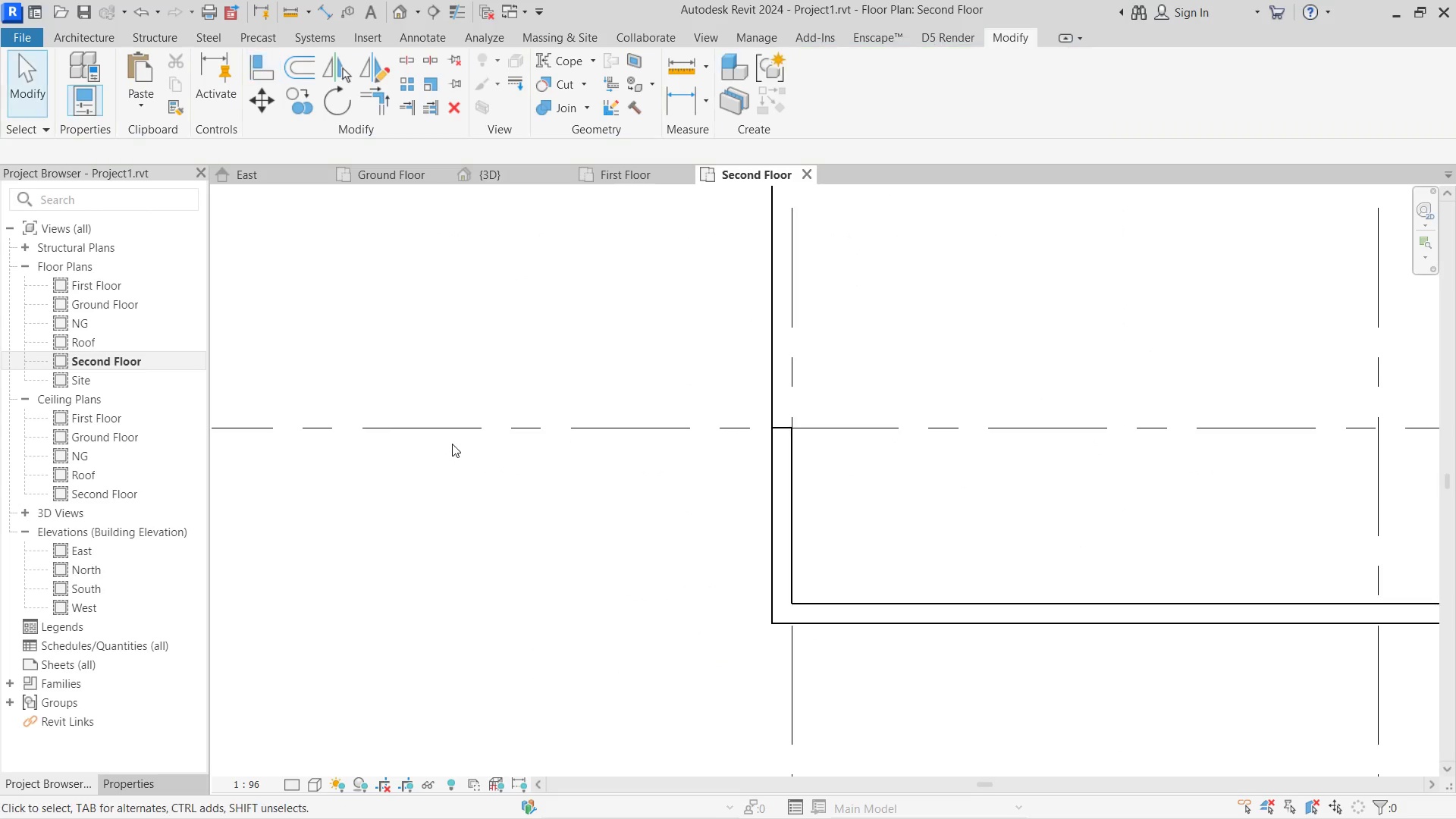 
key(Escape)
 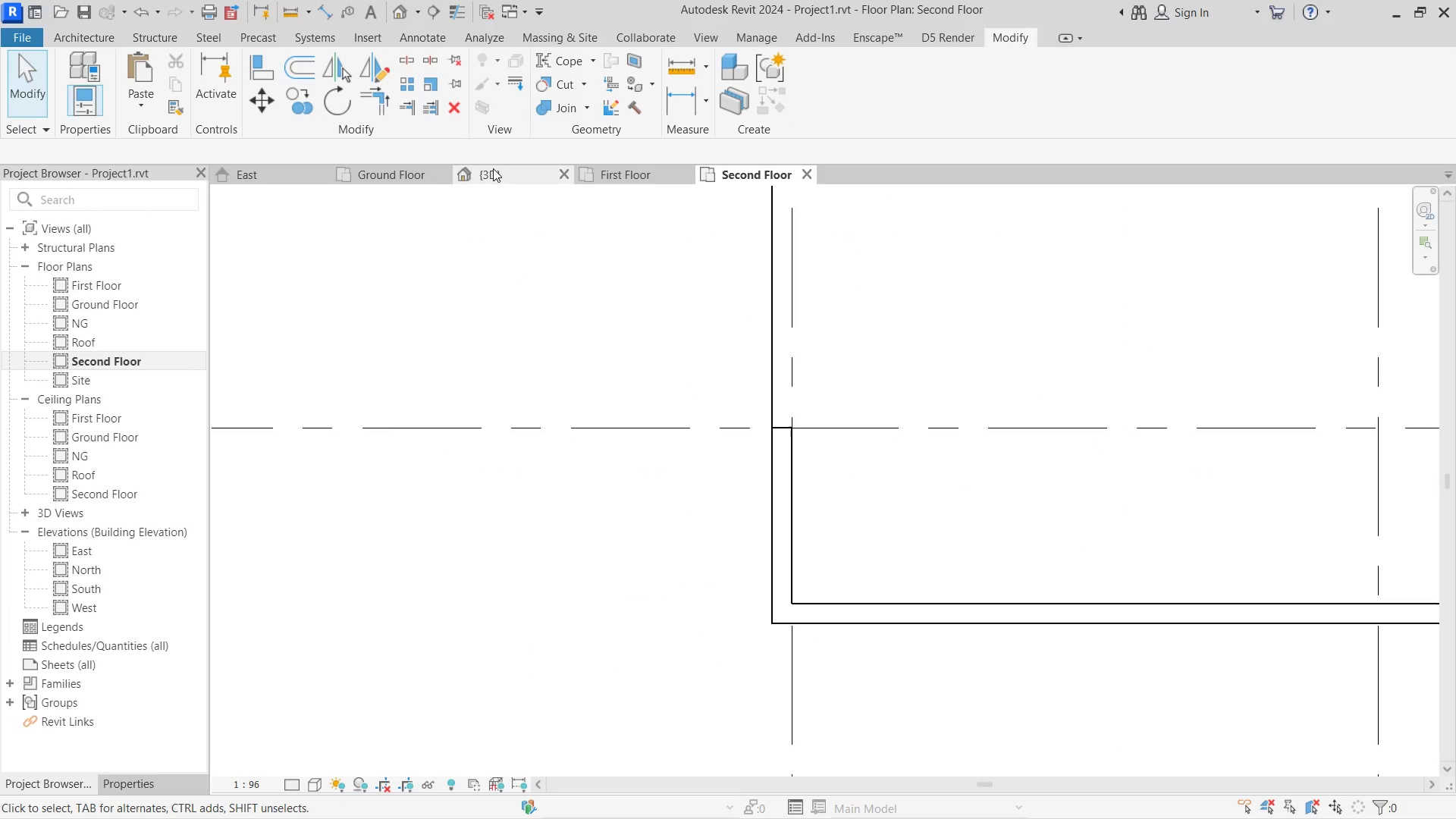 
left_click([493, 168])
 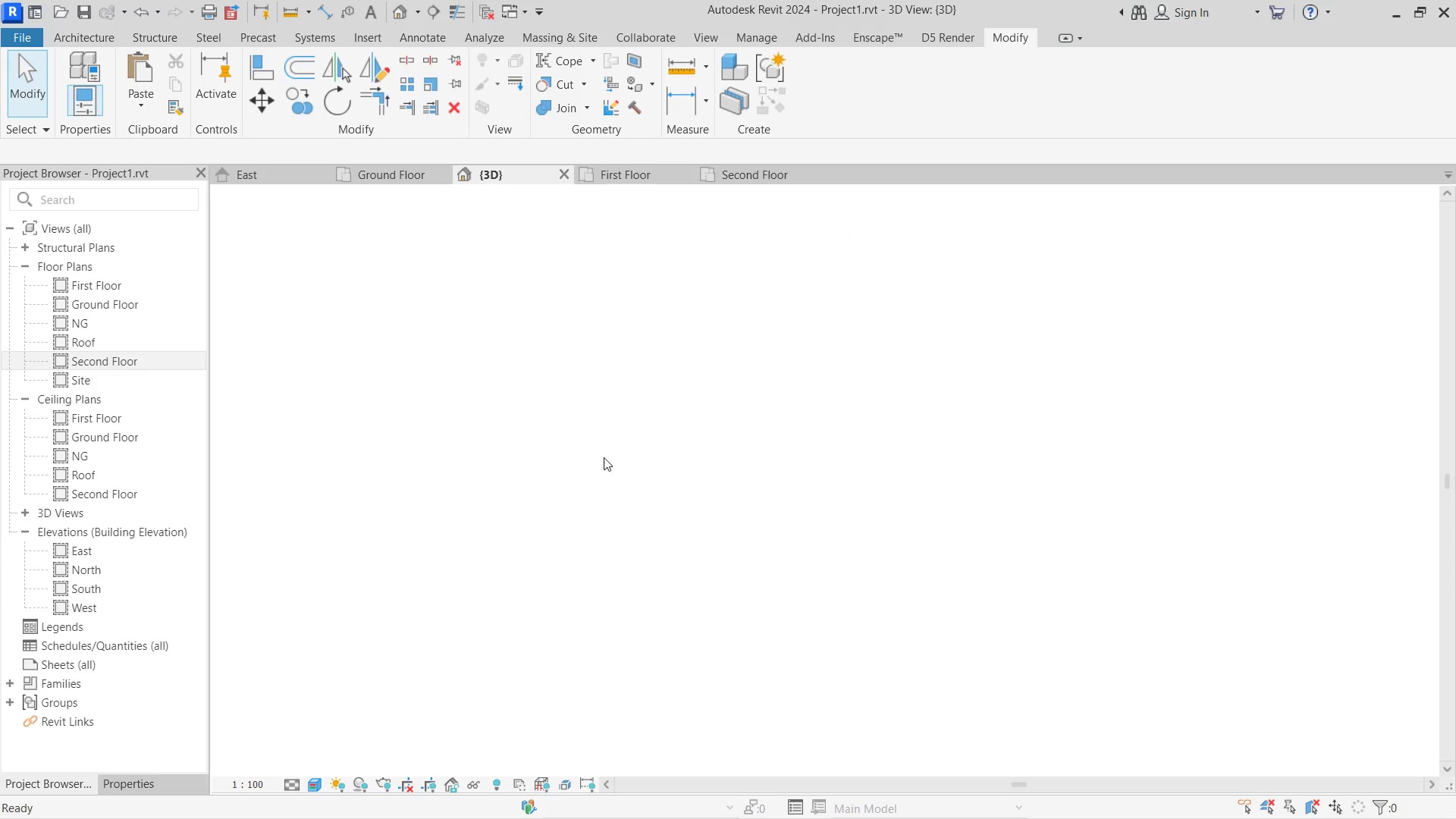 
hold_key(key=ShiftLeft, duration=0.55)
 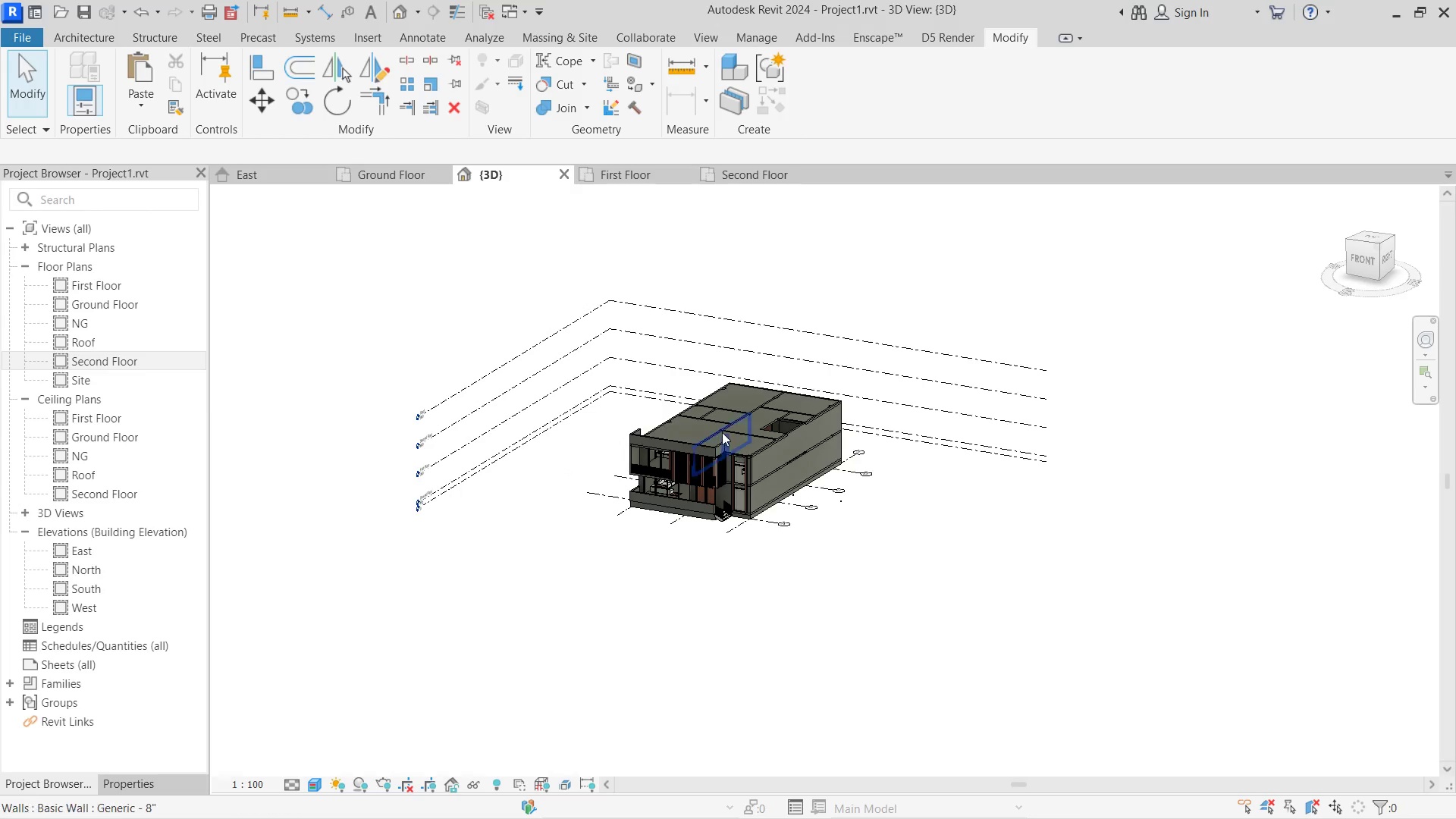 
scroll: coordinate [604, 457], scroll_direction: down, amount: 6.0
 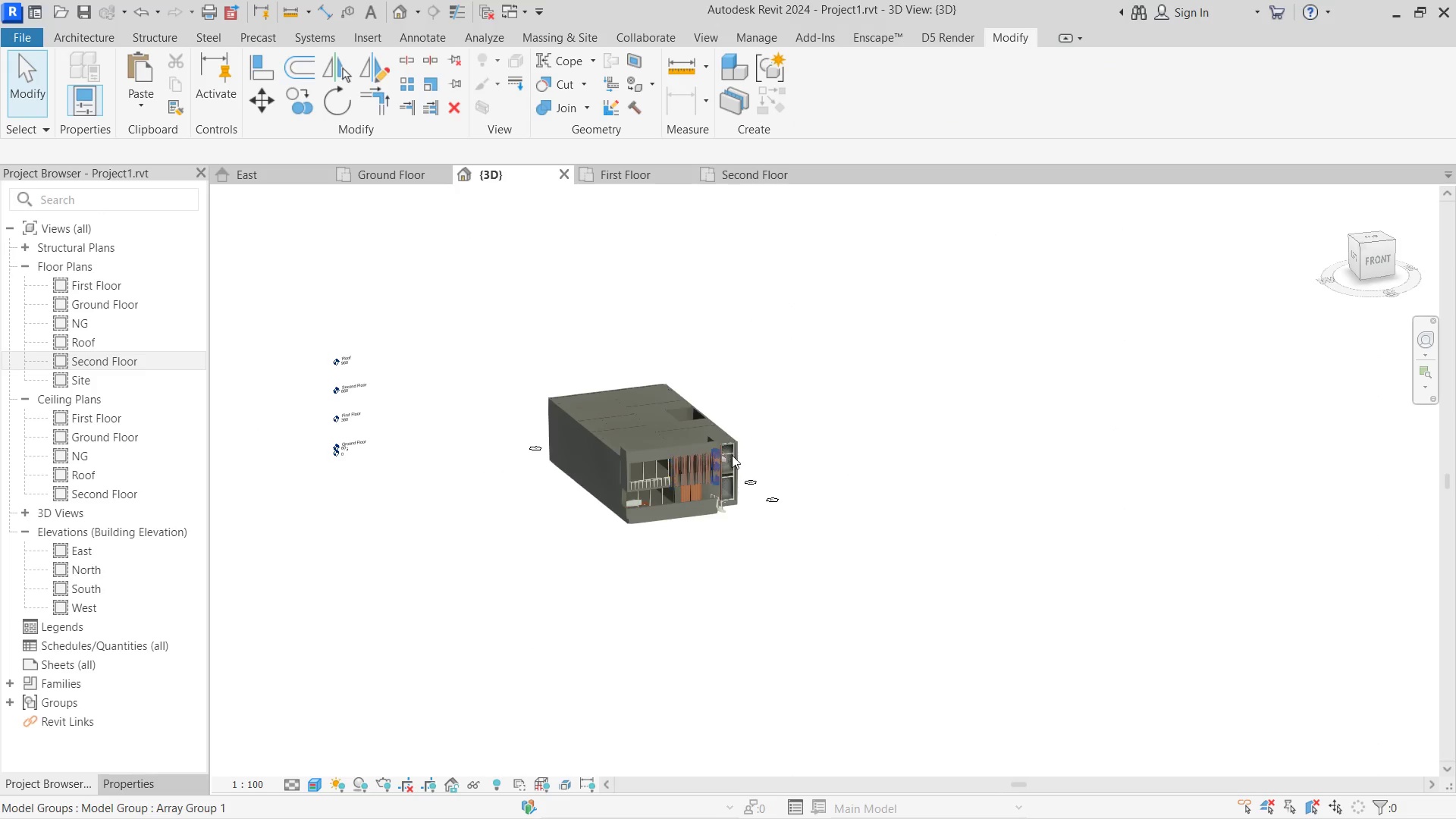 
hold_key(key=ShiftLeft, duration=1.55)
 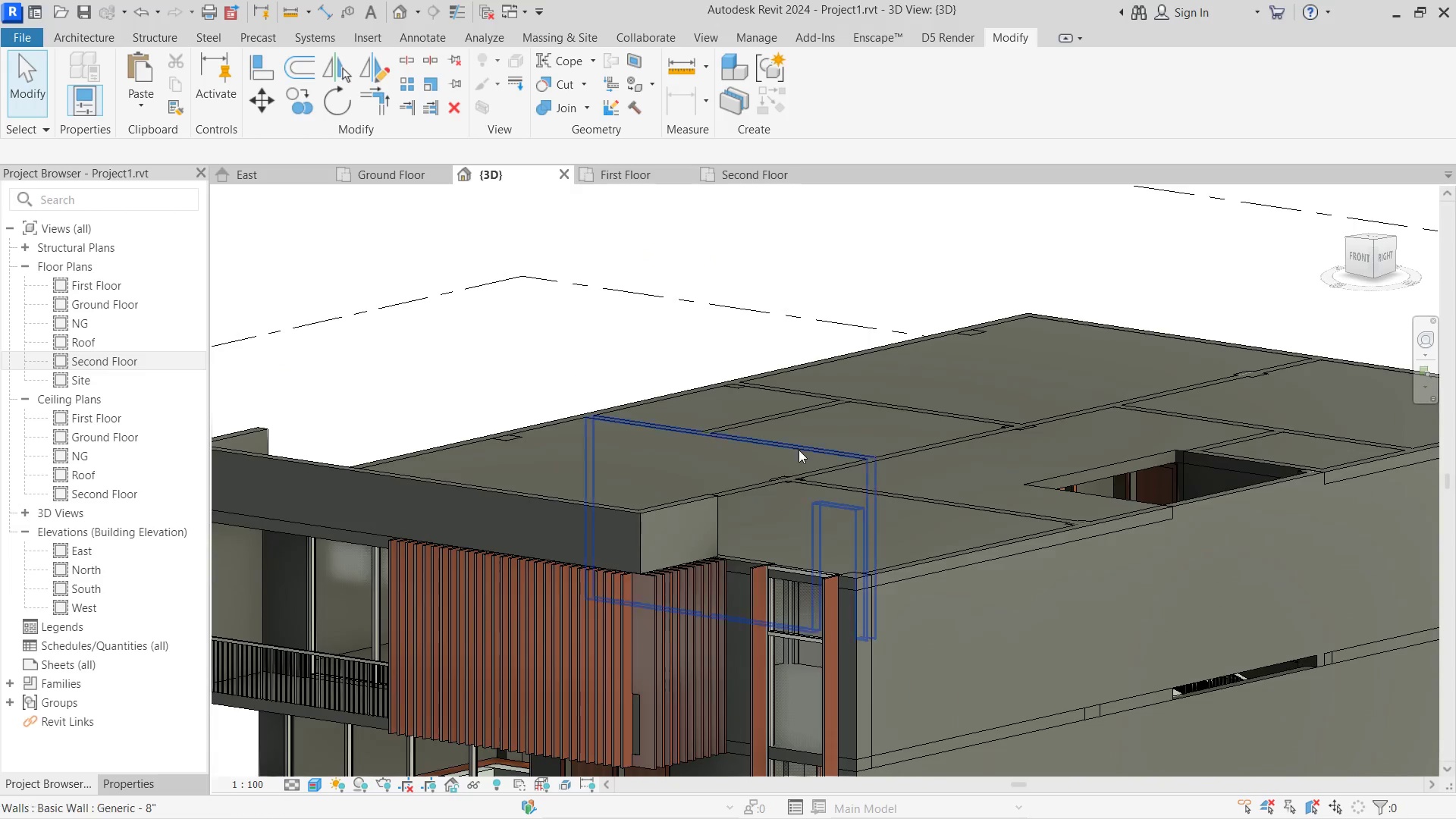 
scroll: coordinate [733, 442], scroll_direction: up, amount: 12.0
 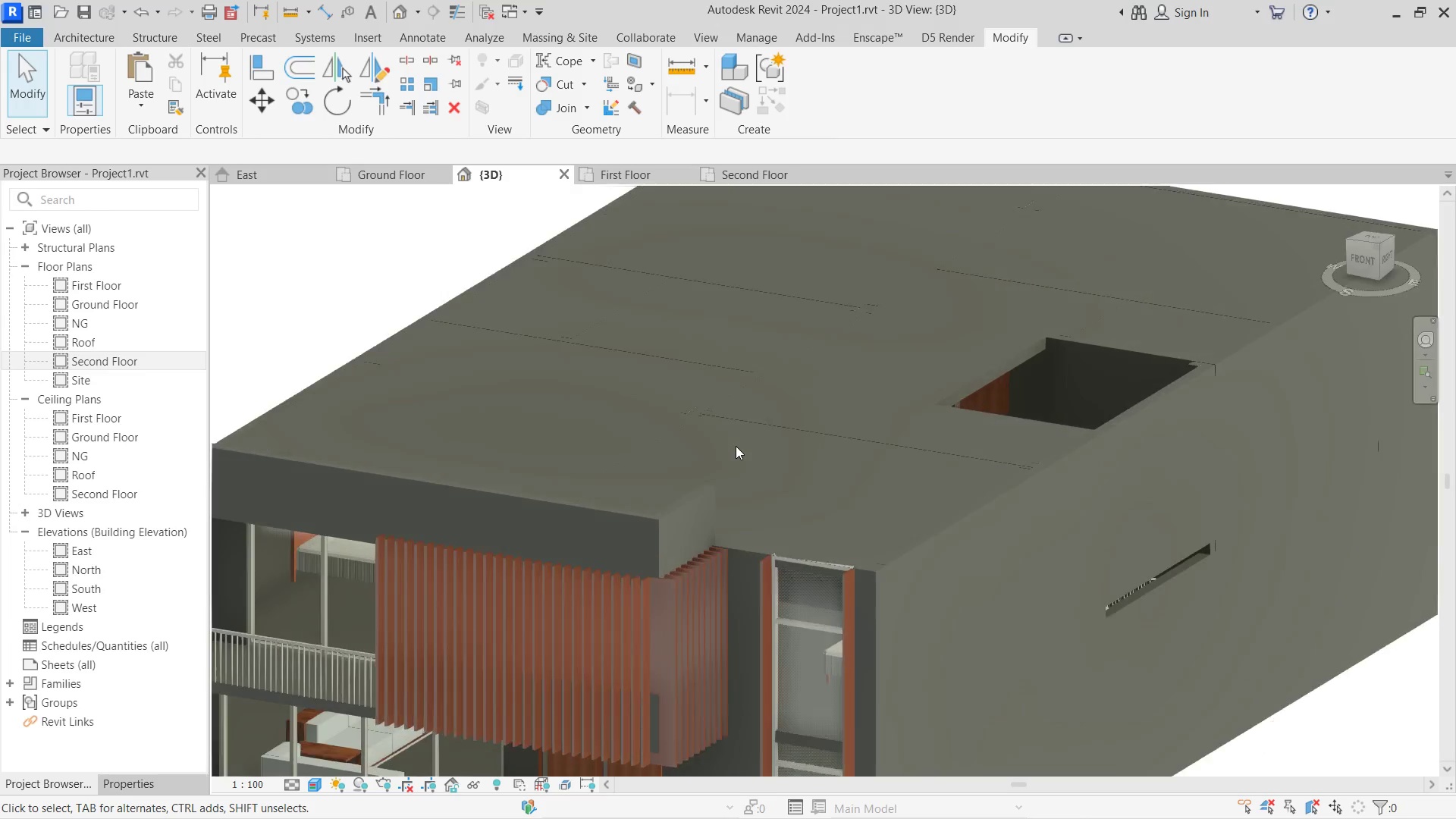 
hold_key(key=ShiftLeft, duration=5.38)
 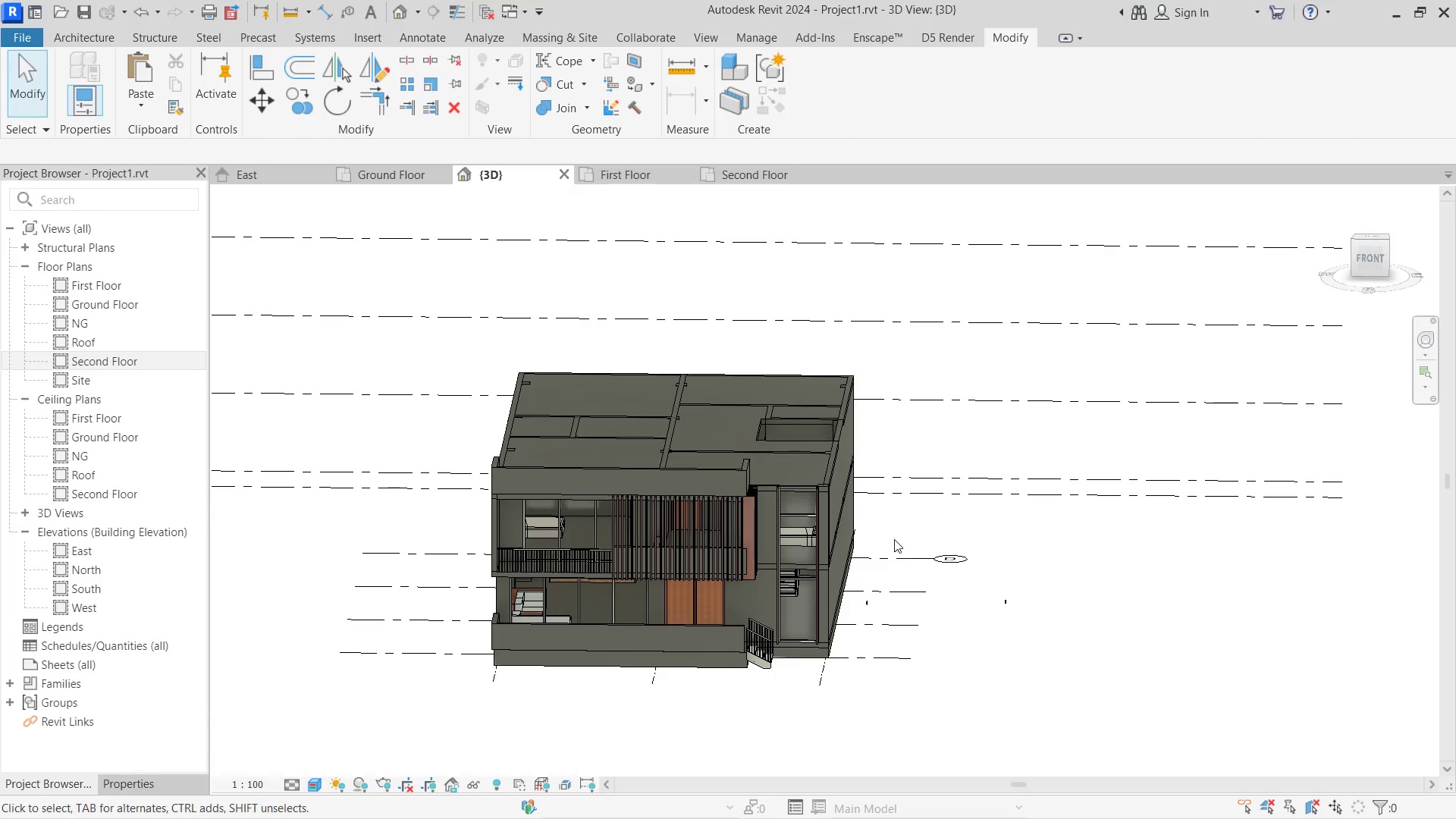 
scroll: coordinate [799, 450], scroll_direction: down, amount: 5.0
 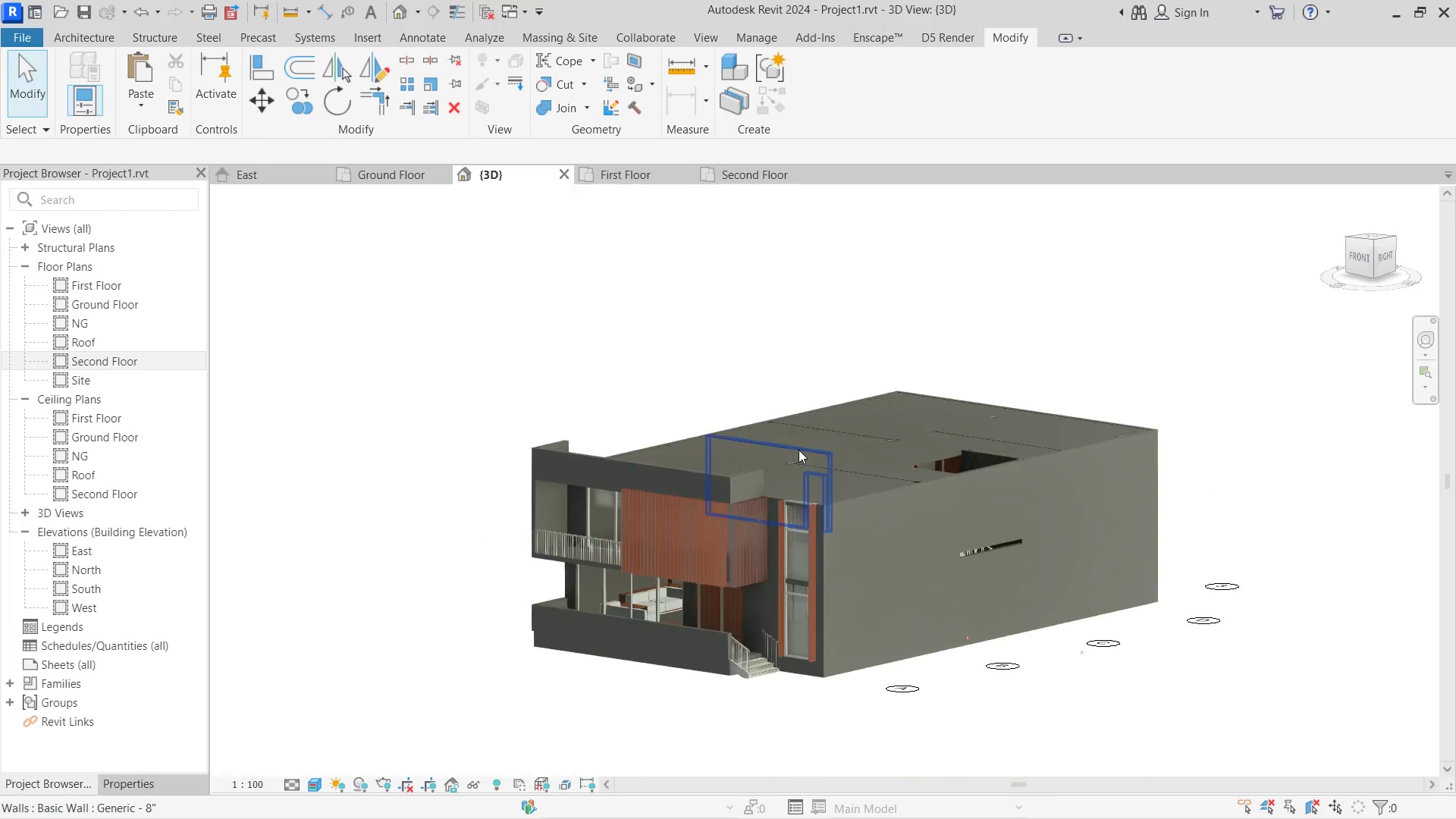 
hold_key(key=ShiftLeft, duration=0.58)
 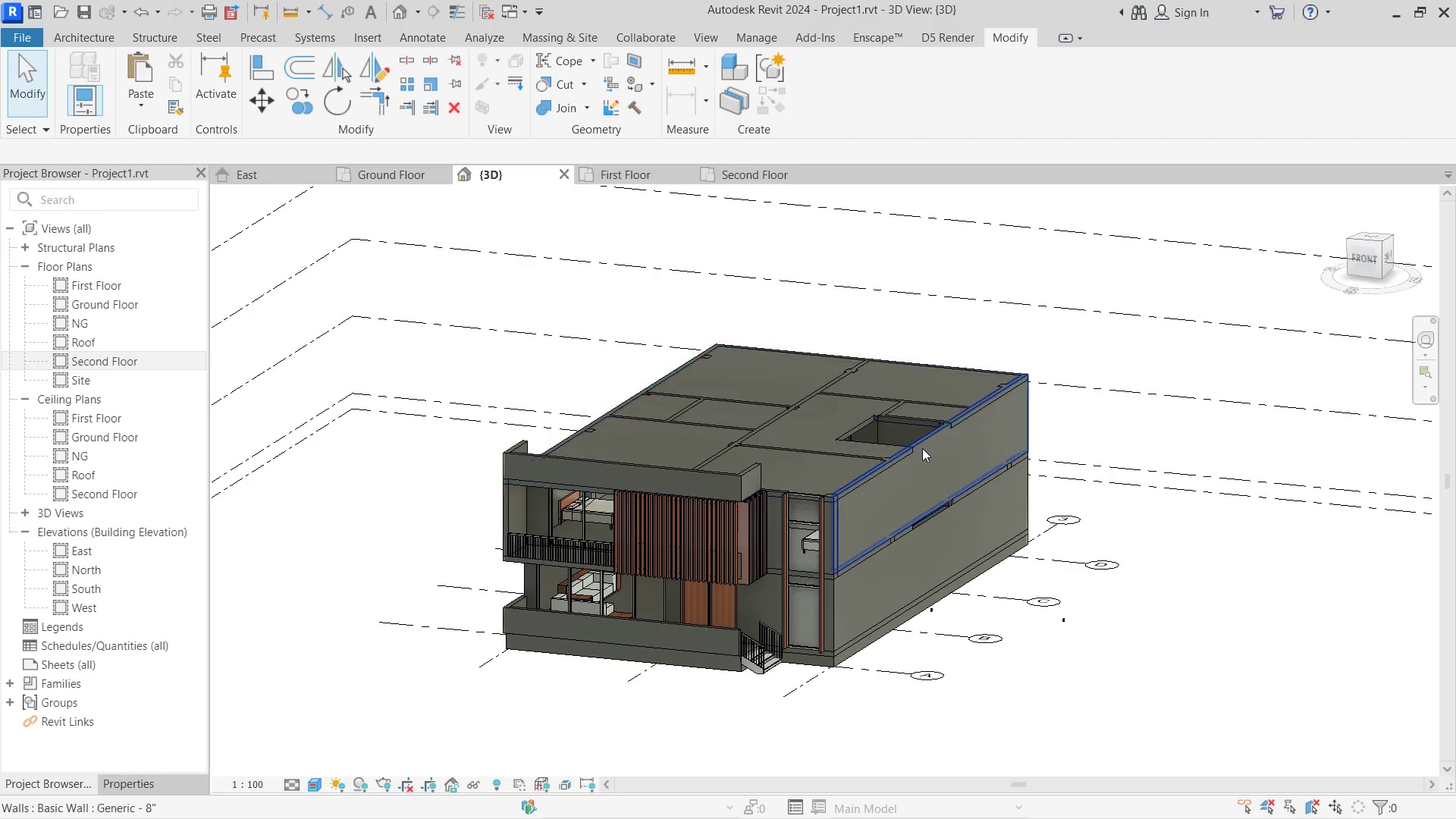 
left_click([927, 445])
 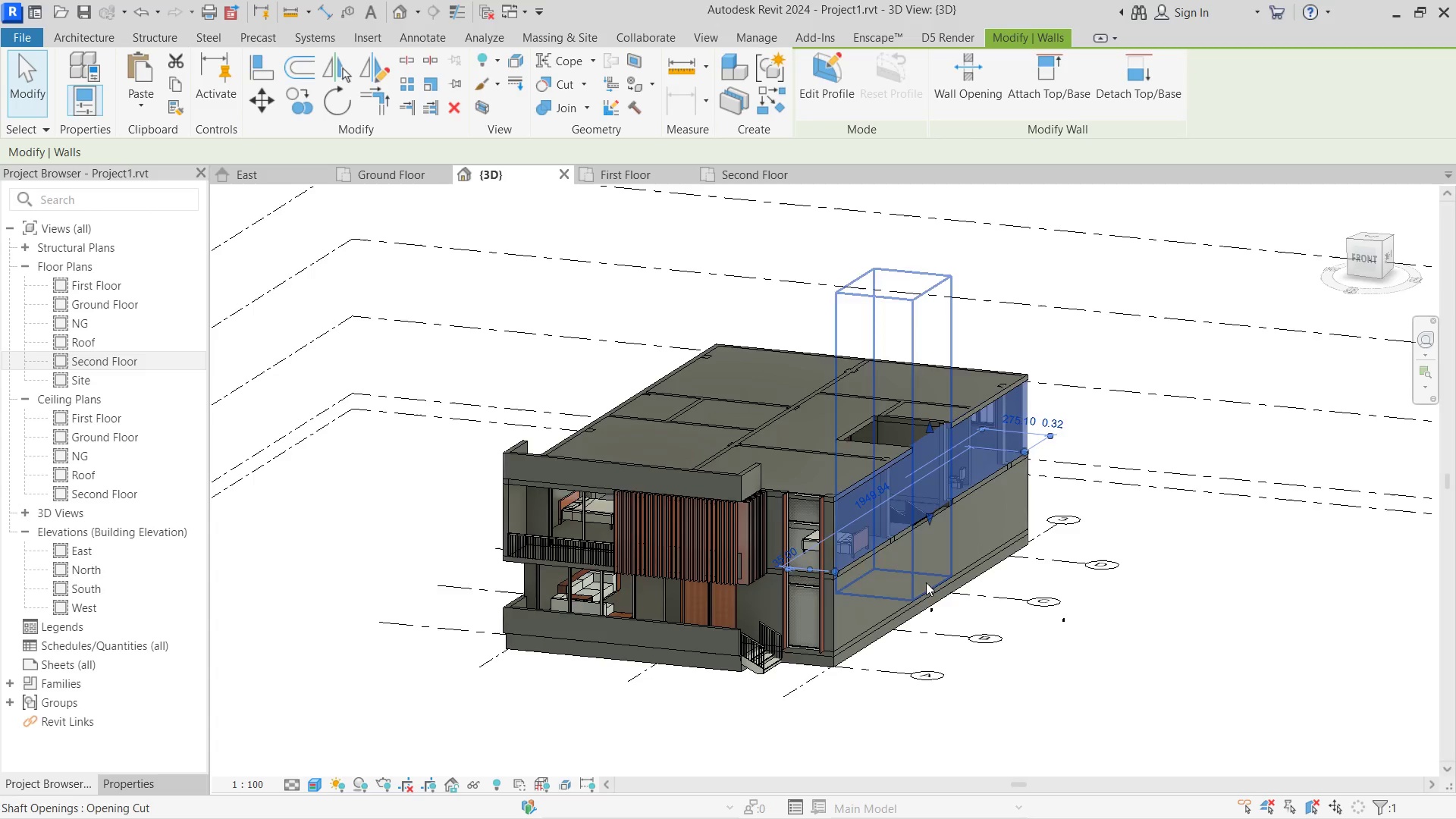 
scroll: coordinate [935, 559], scroll_direction: up, amount: 5.0
 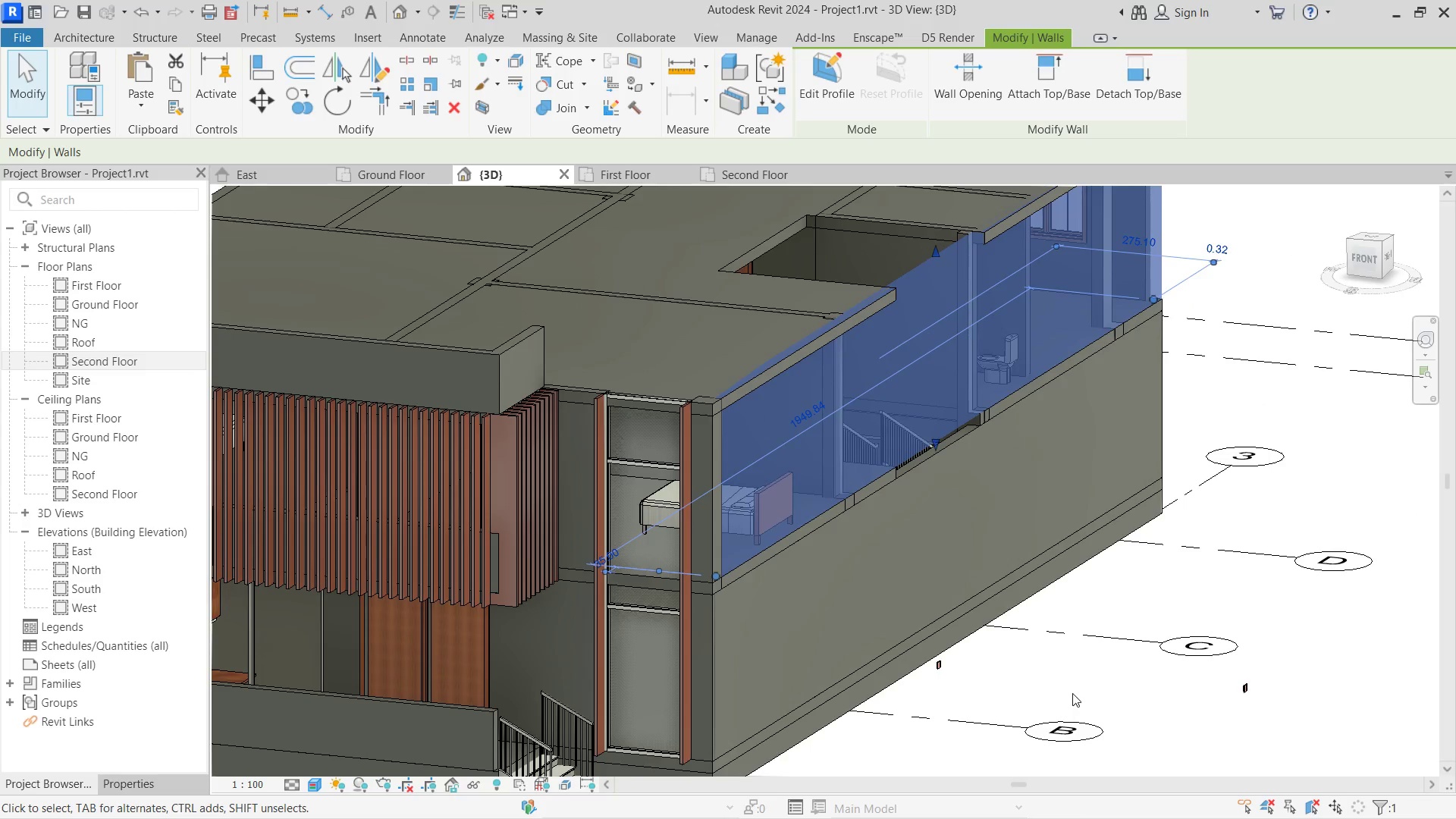 
left_click([1073, 692])
 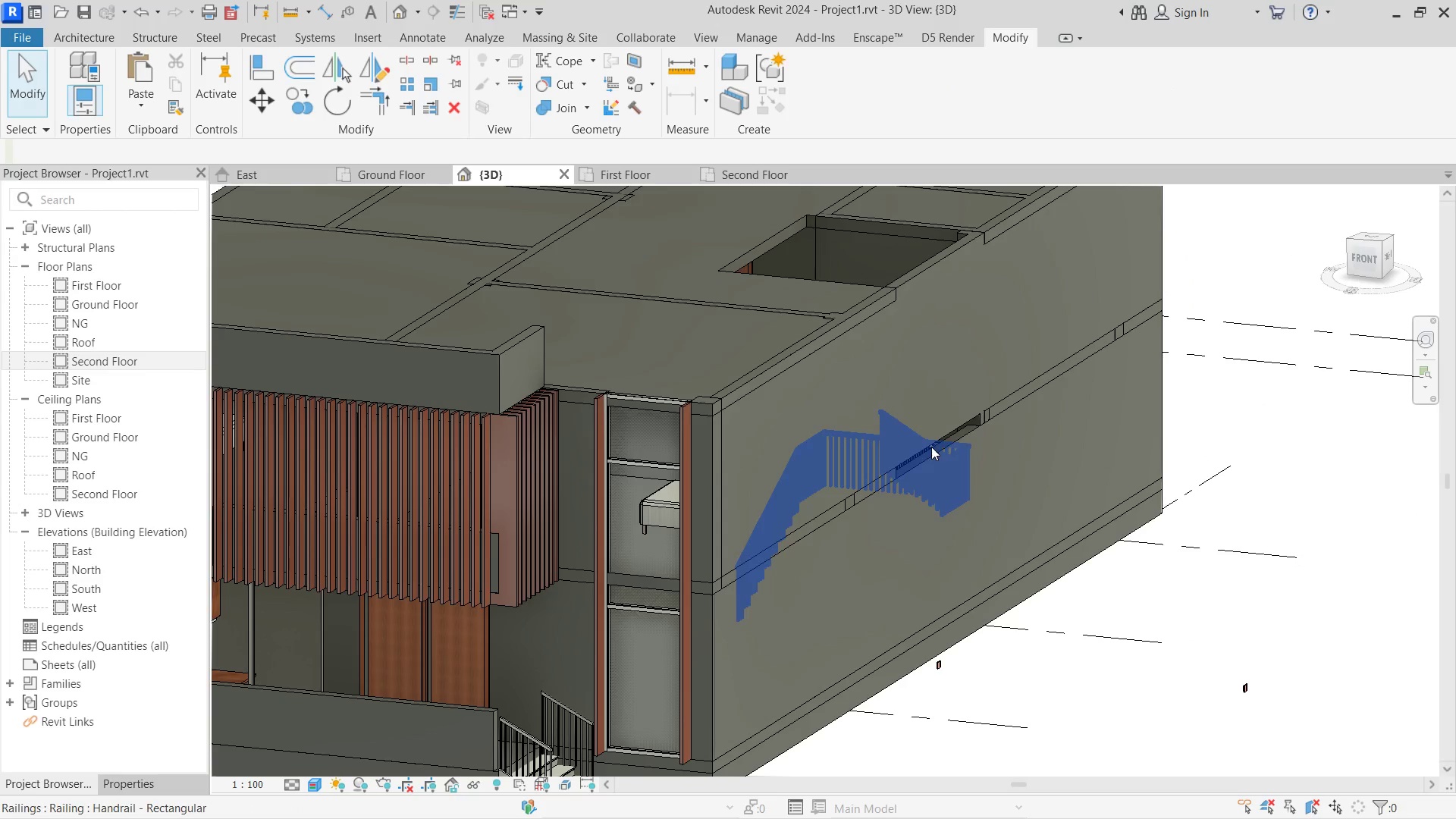 
left_click([631, 178])
 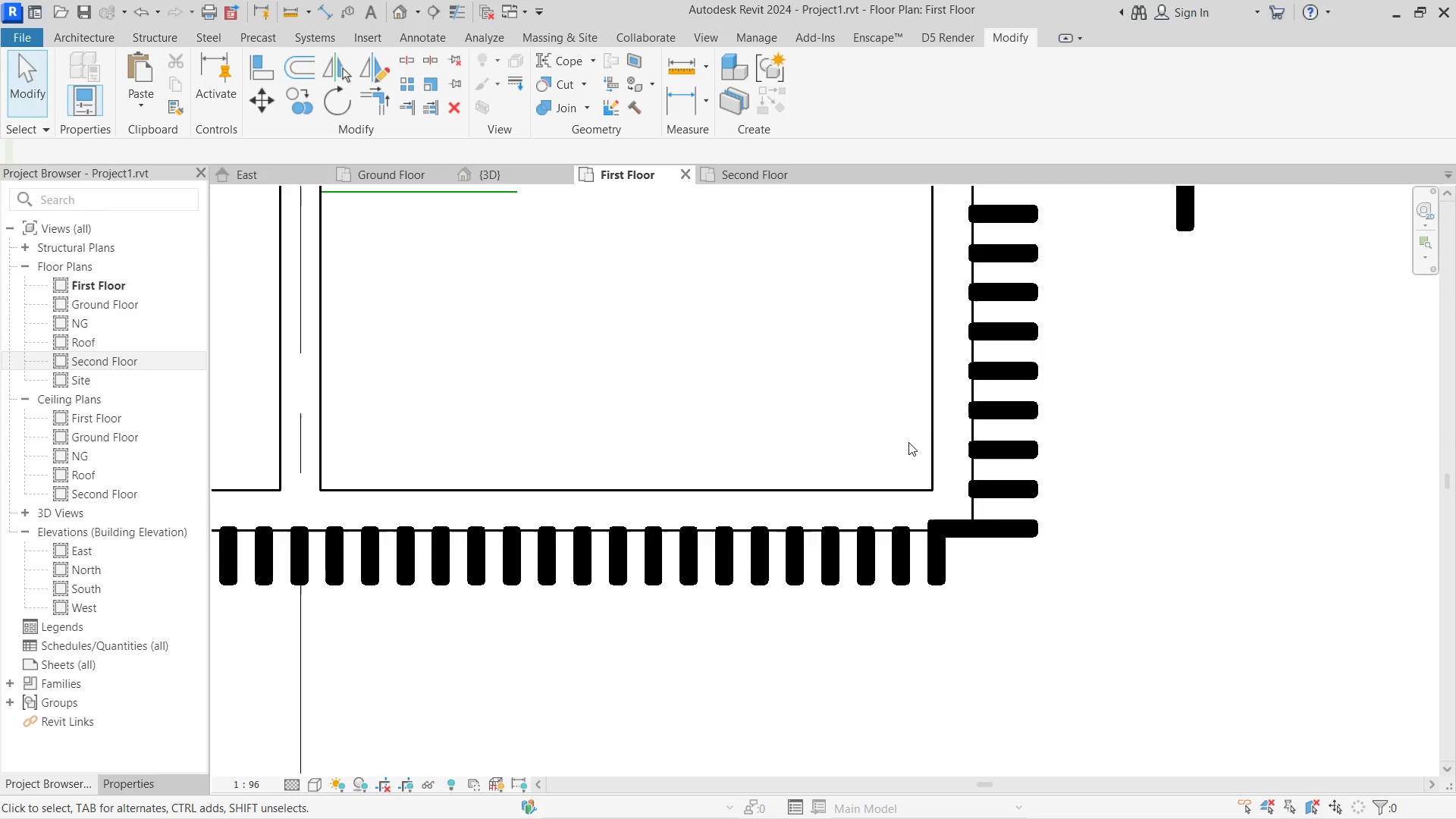 
scroll: coordinate [846, 394], scroll_direction: down, amount: 7.0
 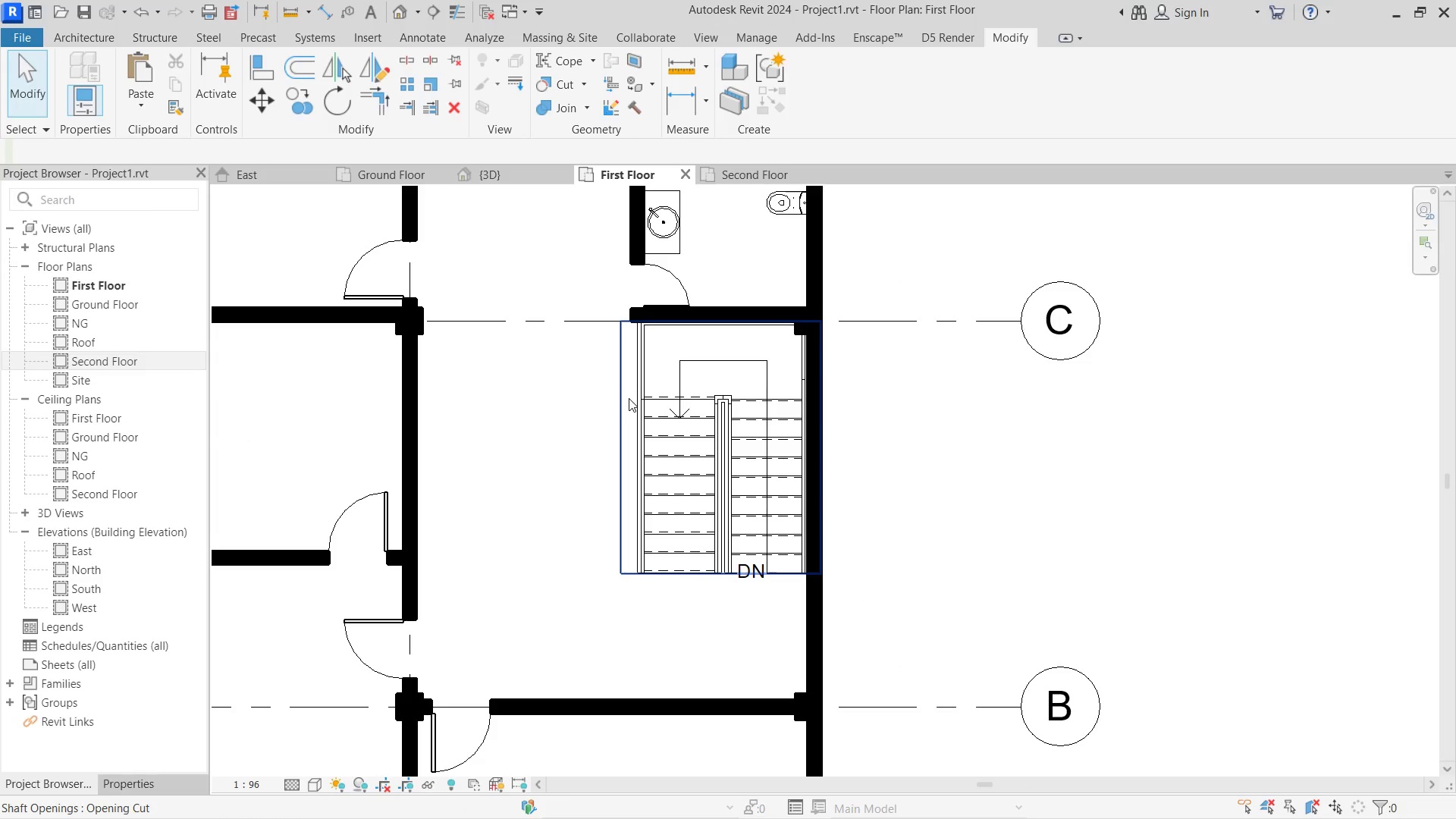 
left_click([629, 398])
 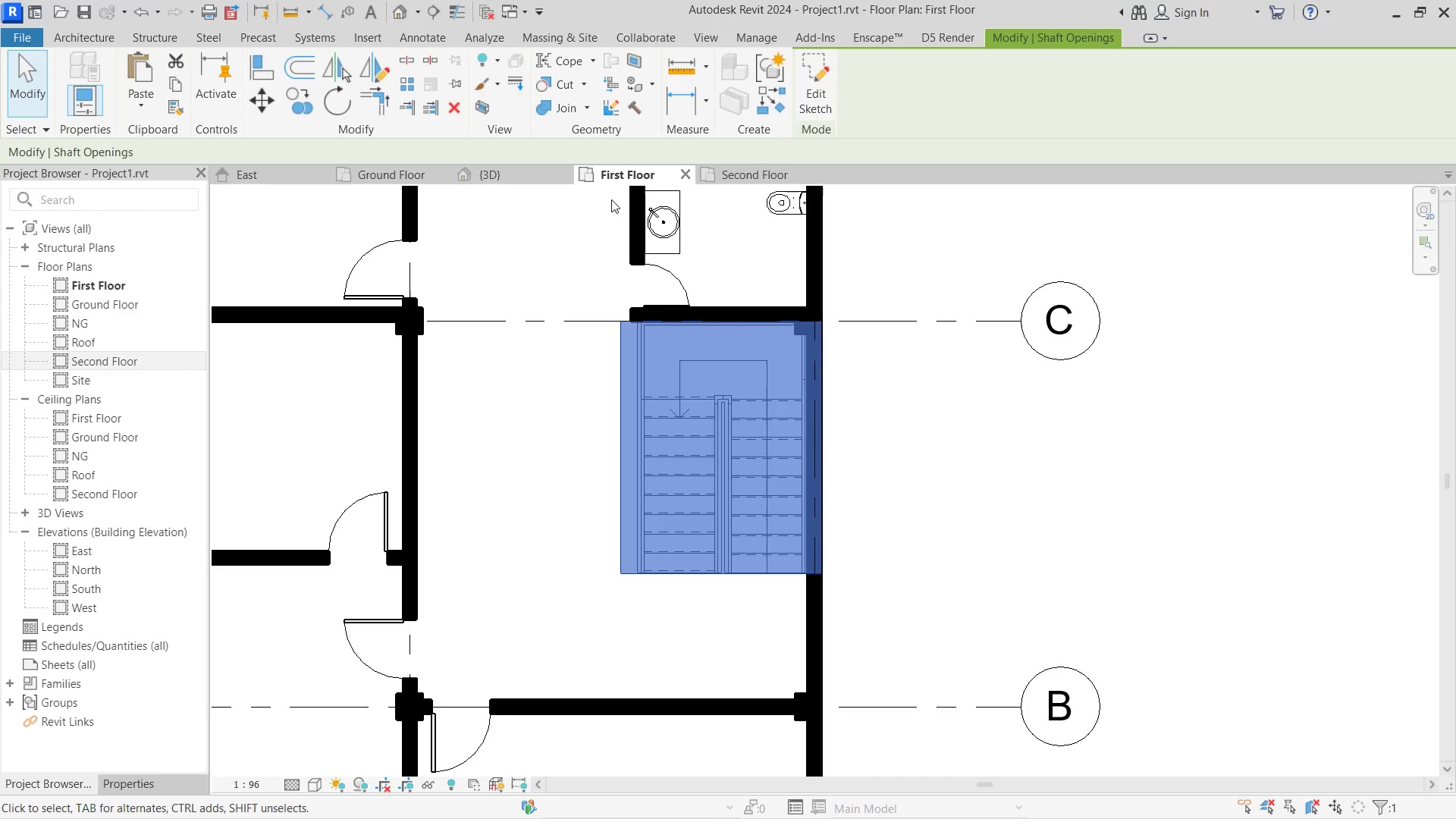 
left_click([496, 168])
 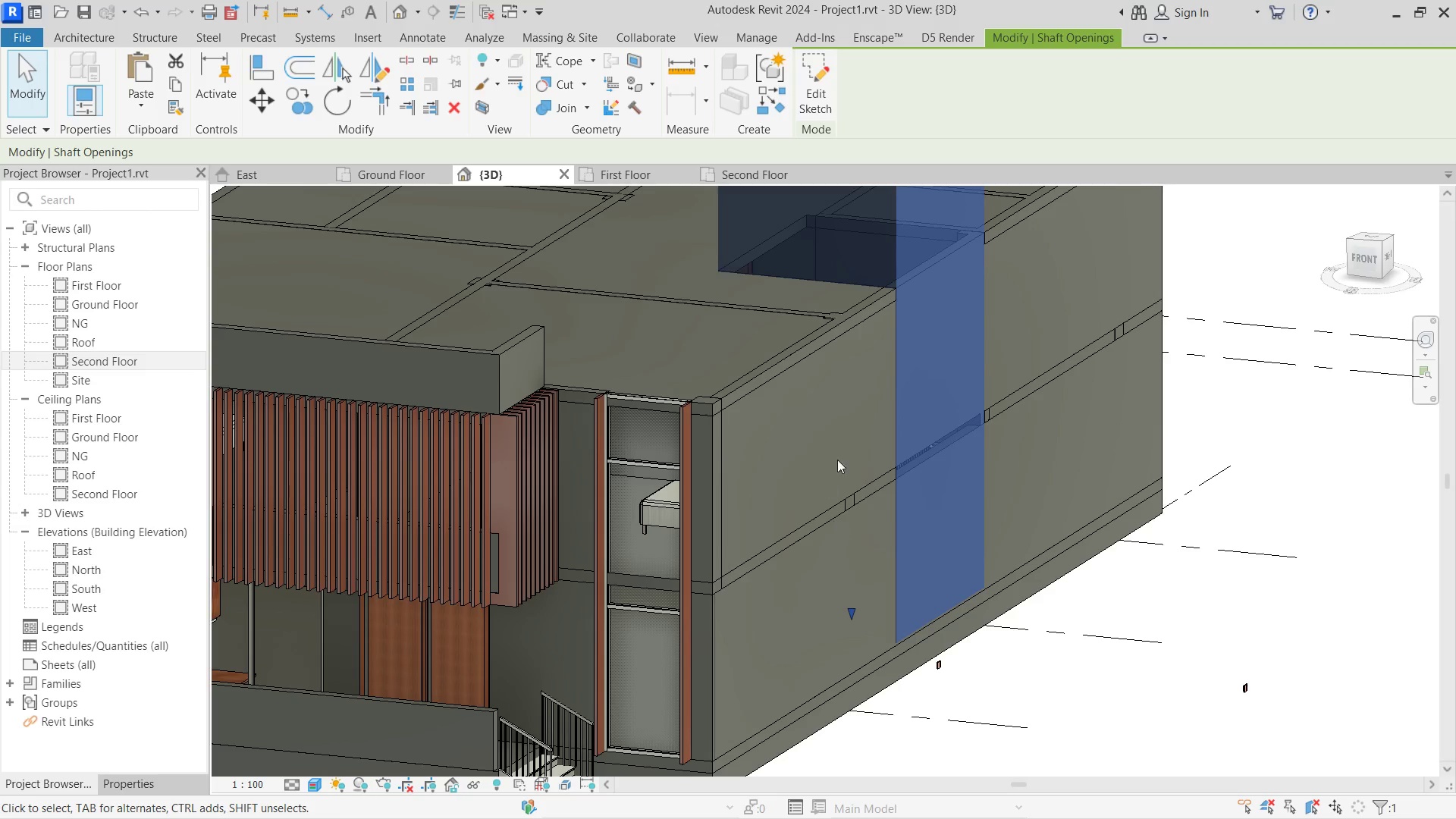 
scroll: coordinate [921, 436], scroll_direction: down, amount: 4.0
 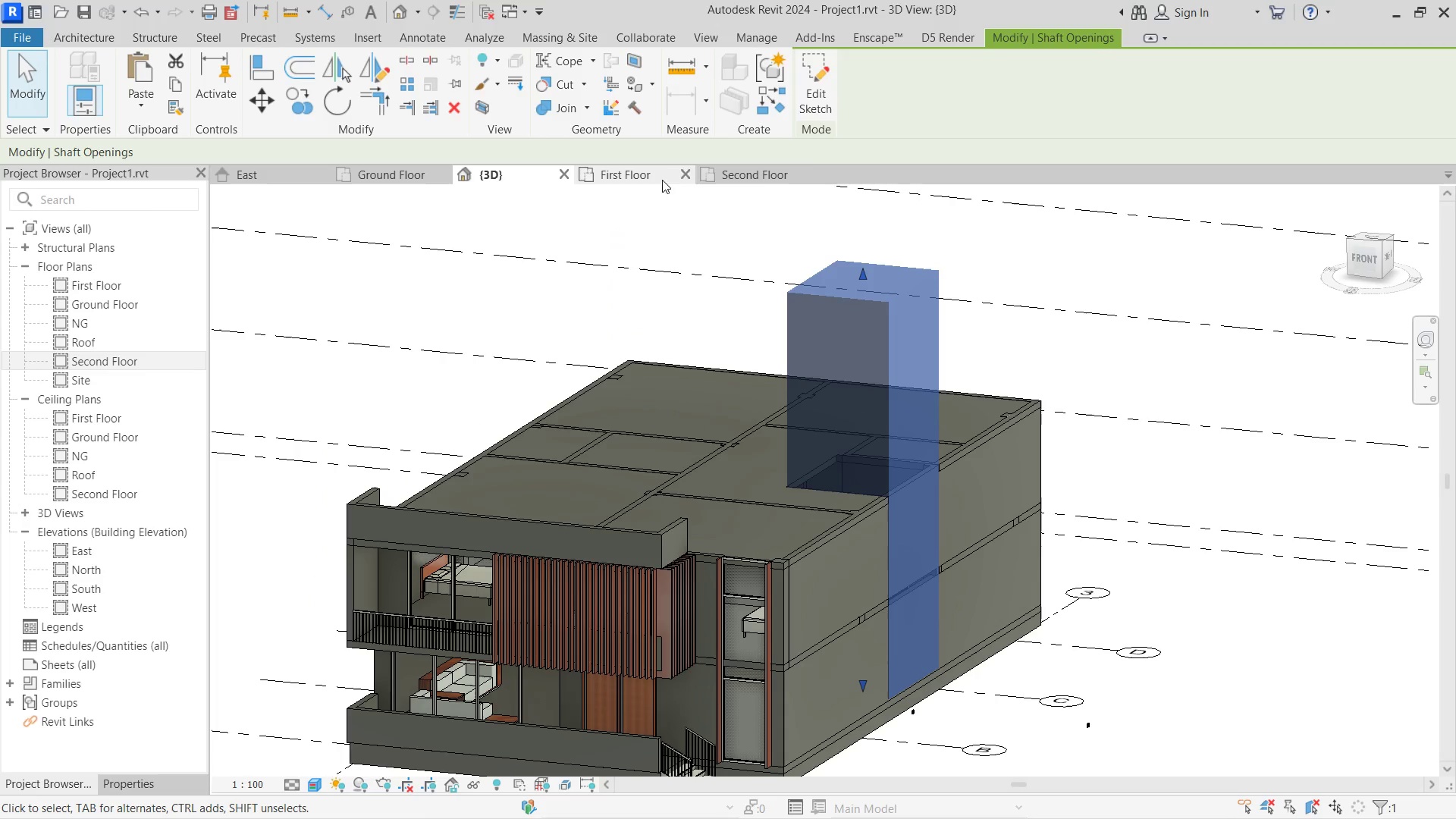 
left_click([758, 184])
 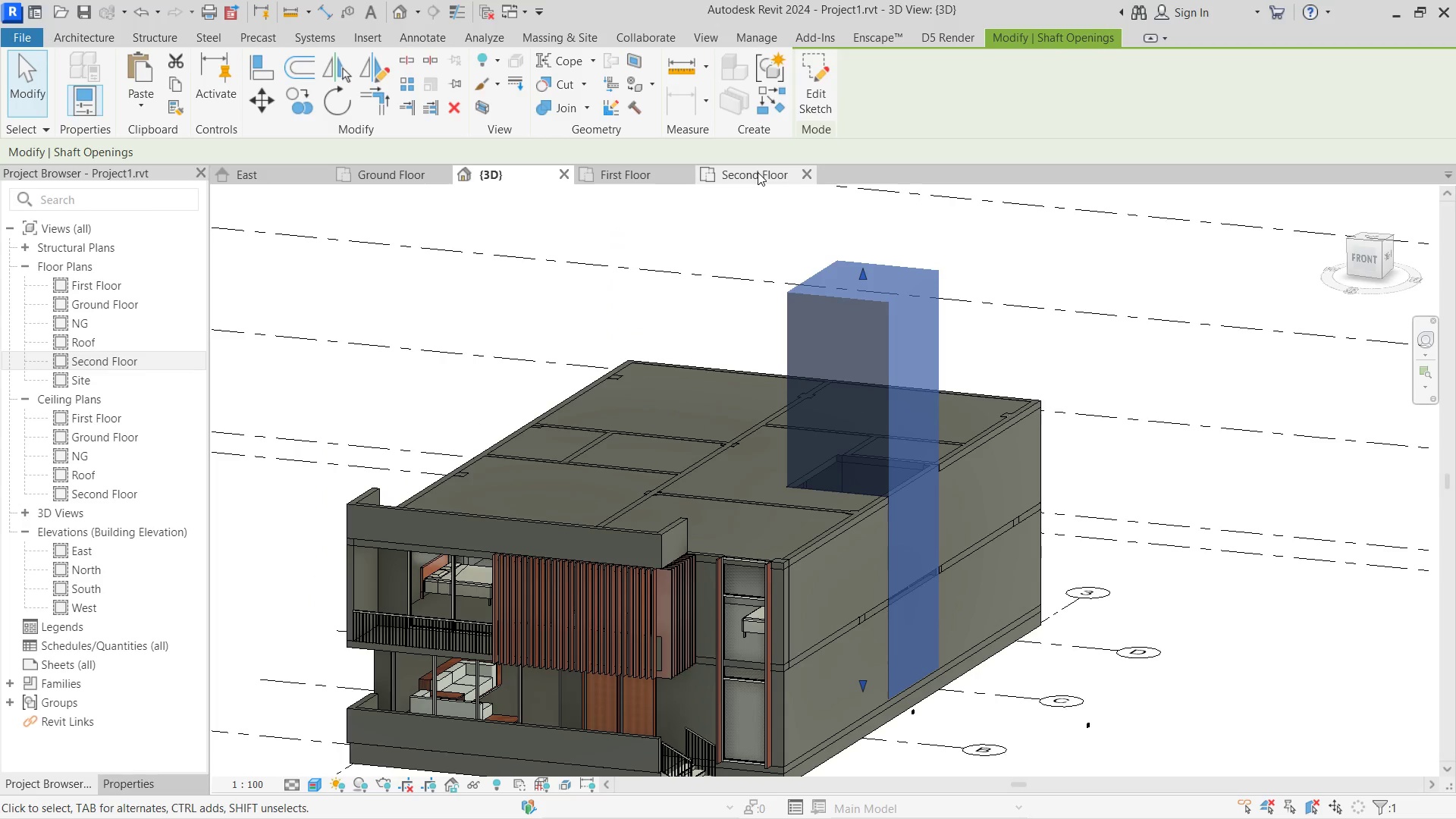 
left_click([758, 172])
 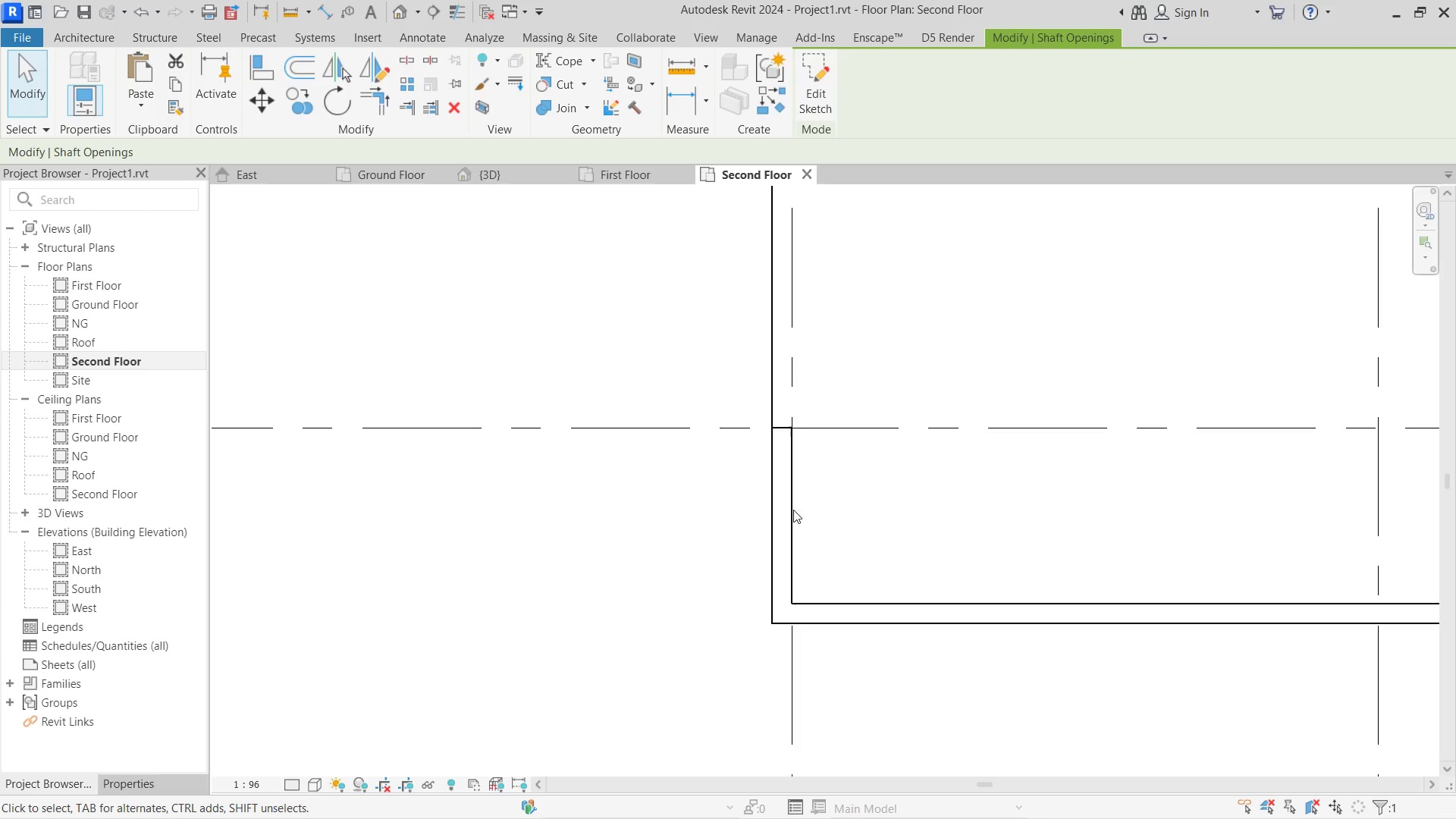 
scroll: coordinate [608, 500], scroll_direction: down, amount: 8.0
 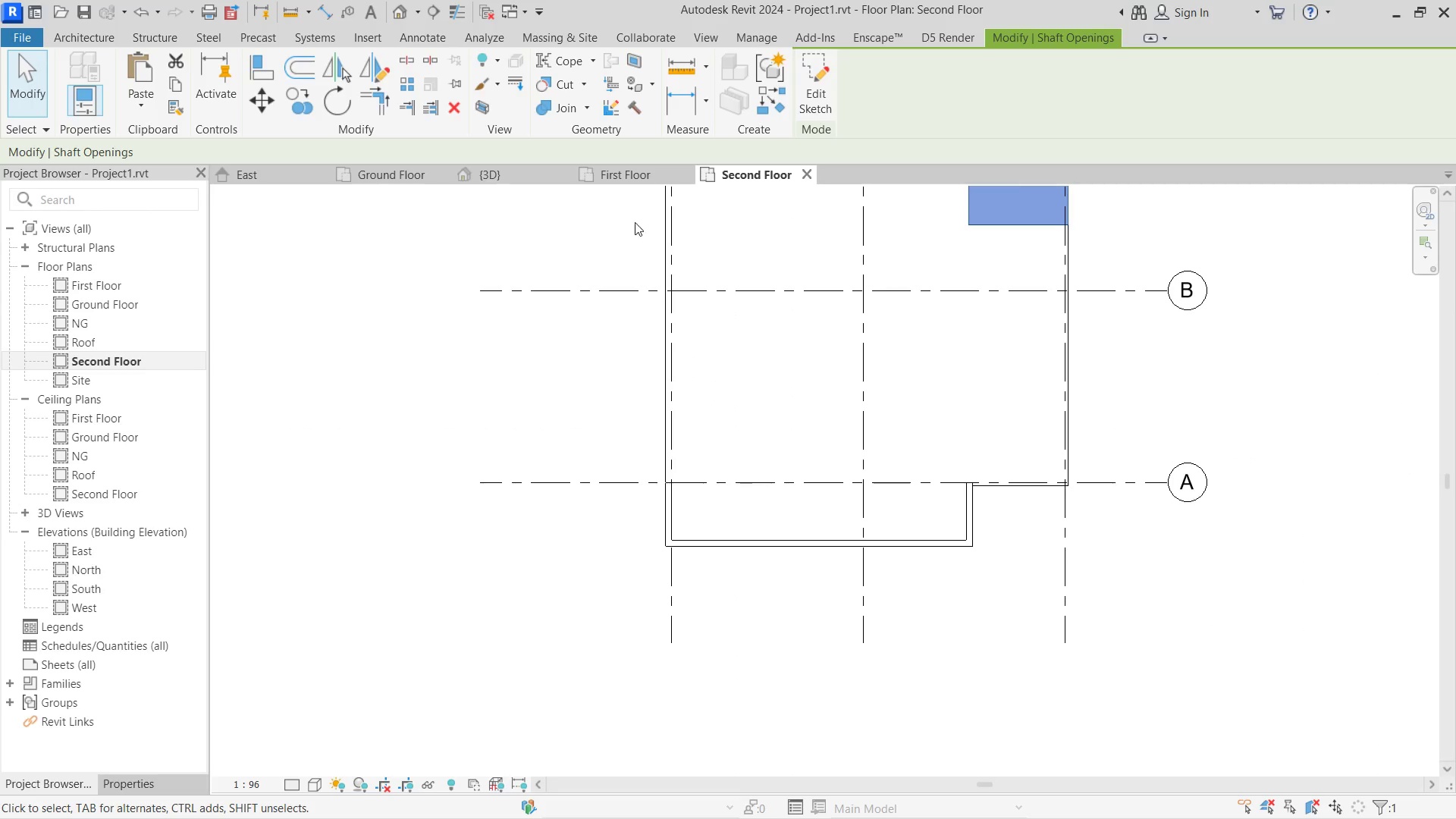 
scroll: coordinate [781, 556], scroll_direction: none, amount: 0.0
 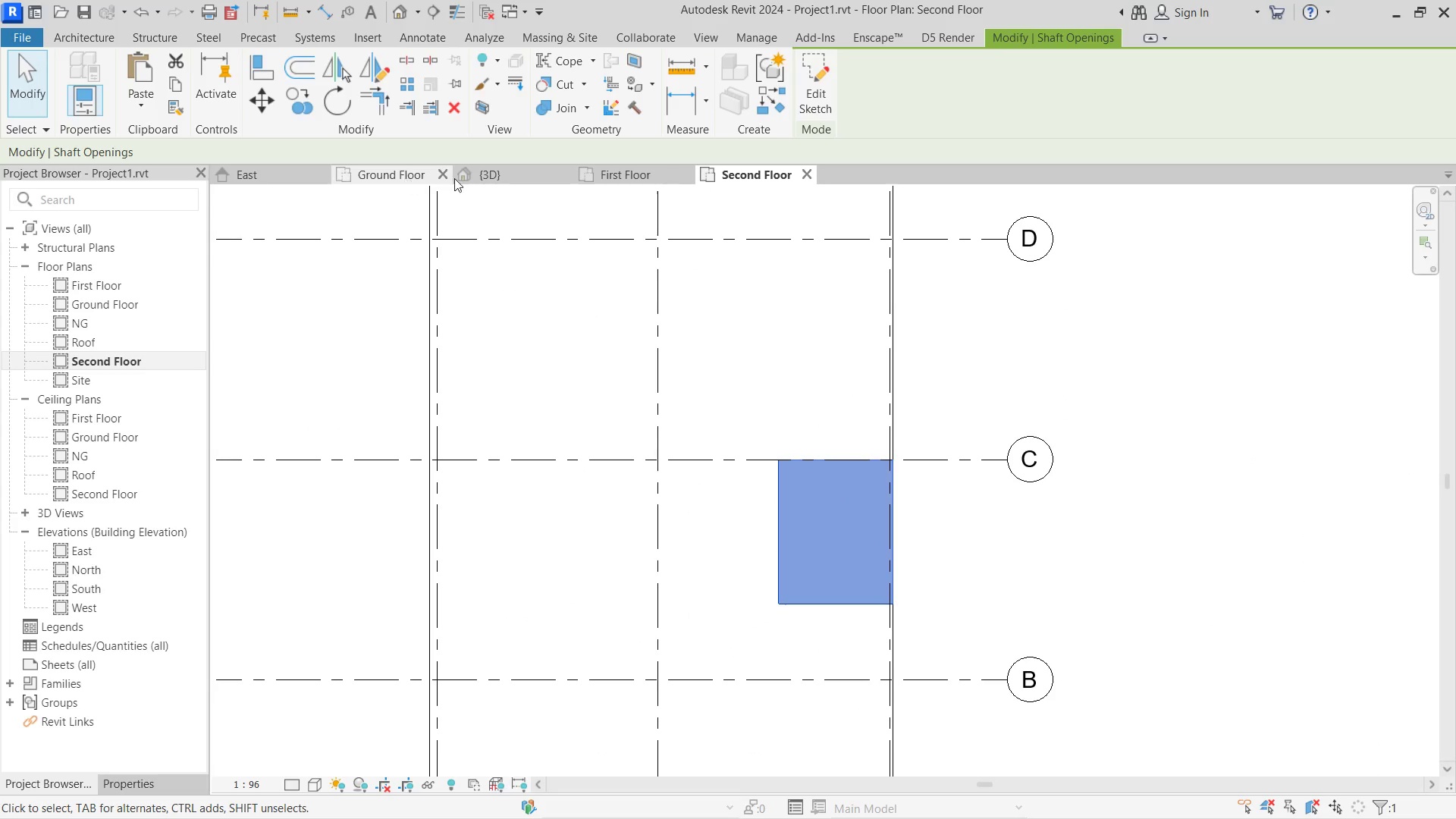 
left_click([624, 174])
 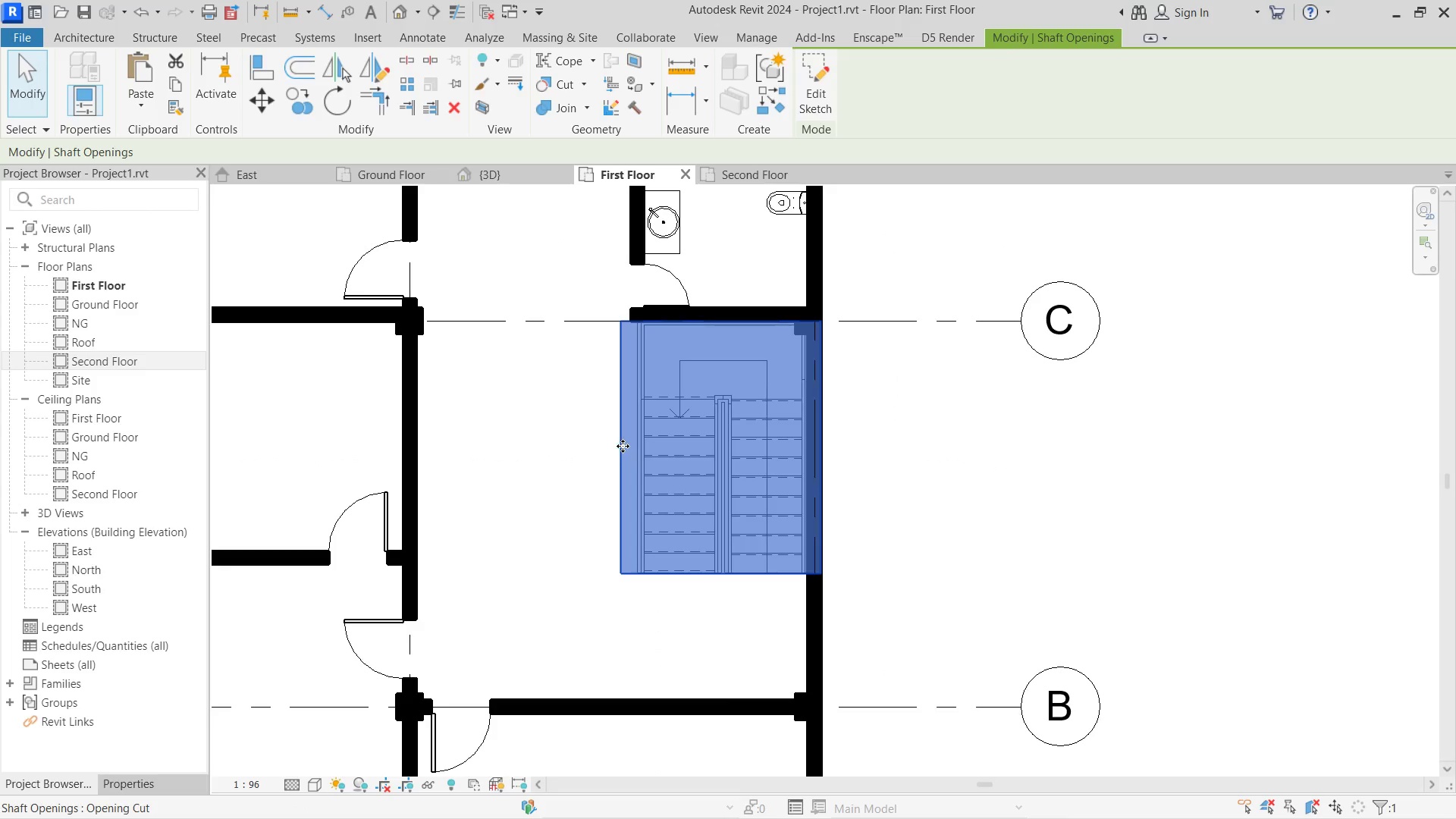 
double_click([621, 446])
 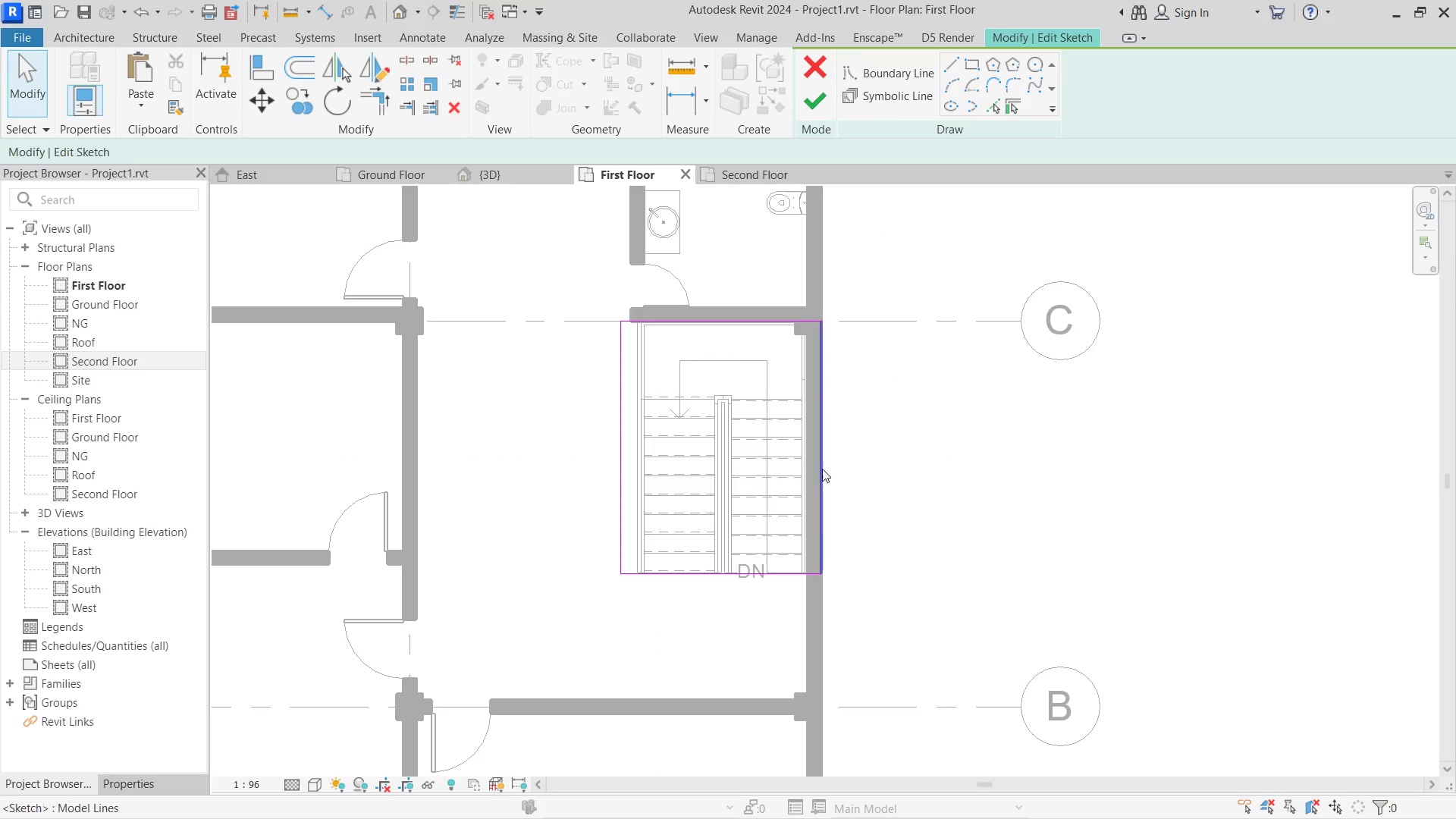 
double_click([621, 446])
 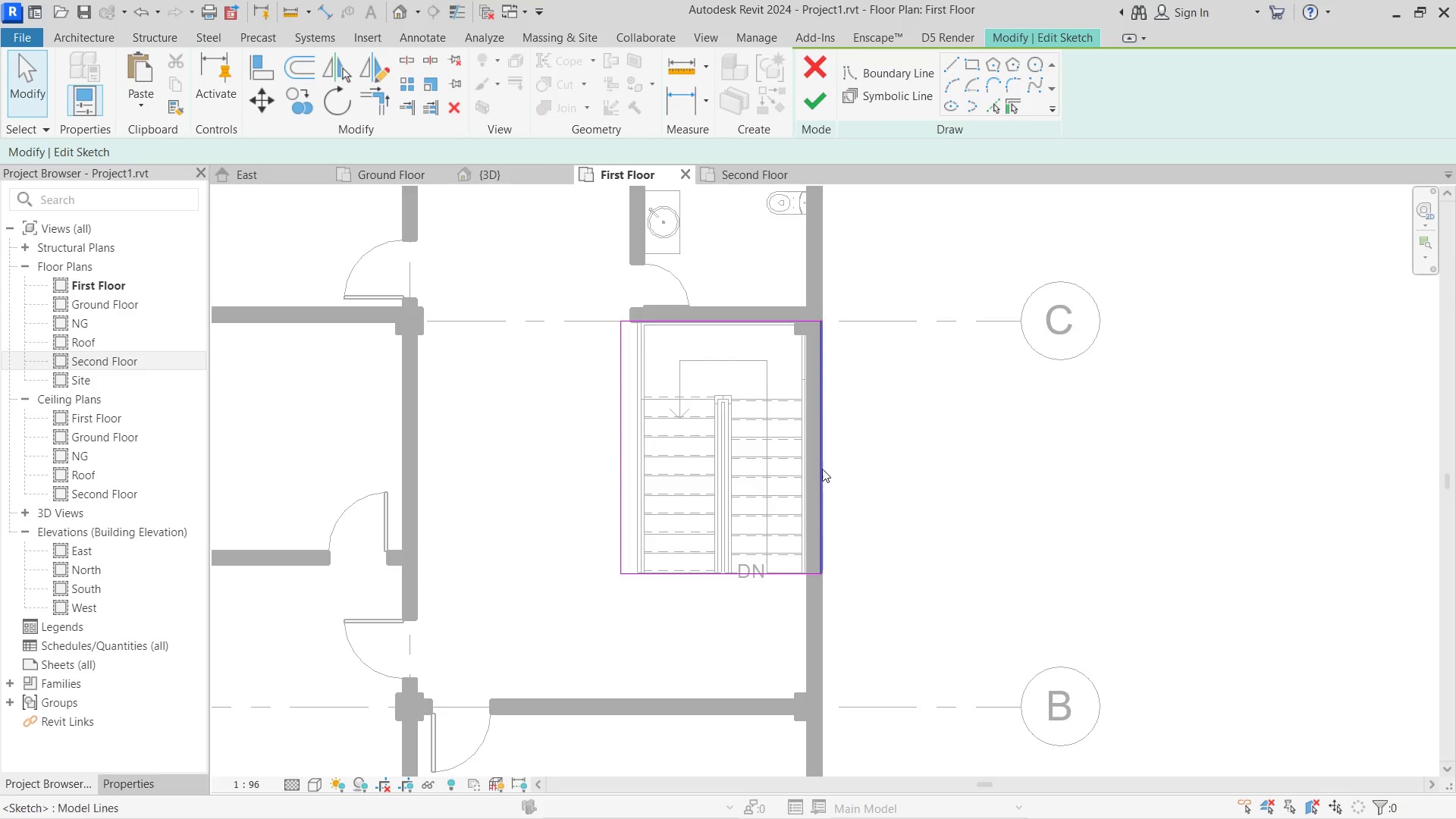 
left_click([819, 469])
 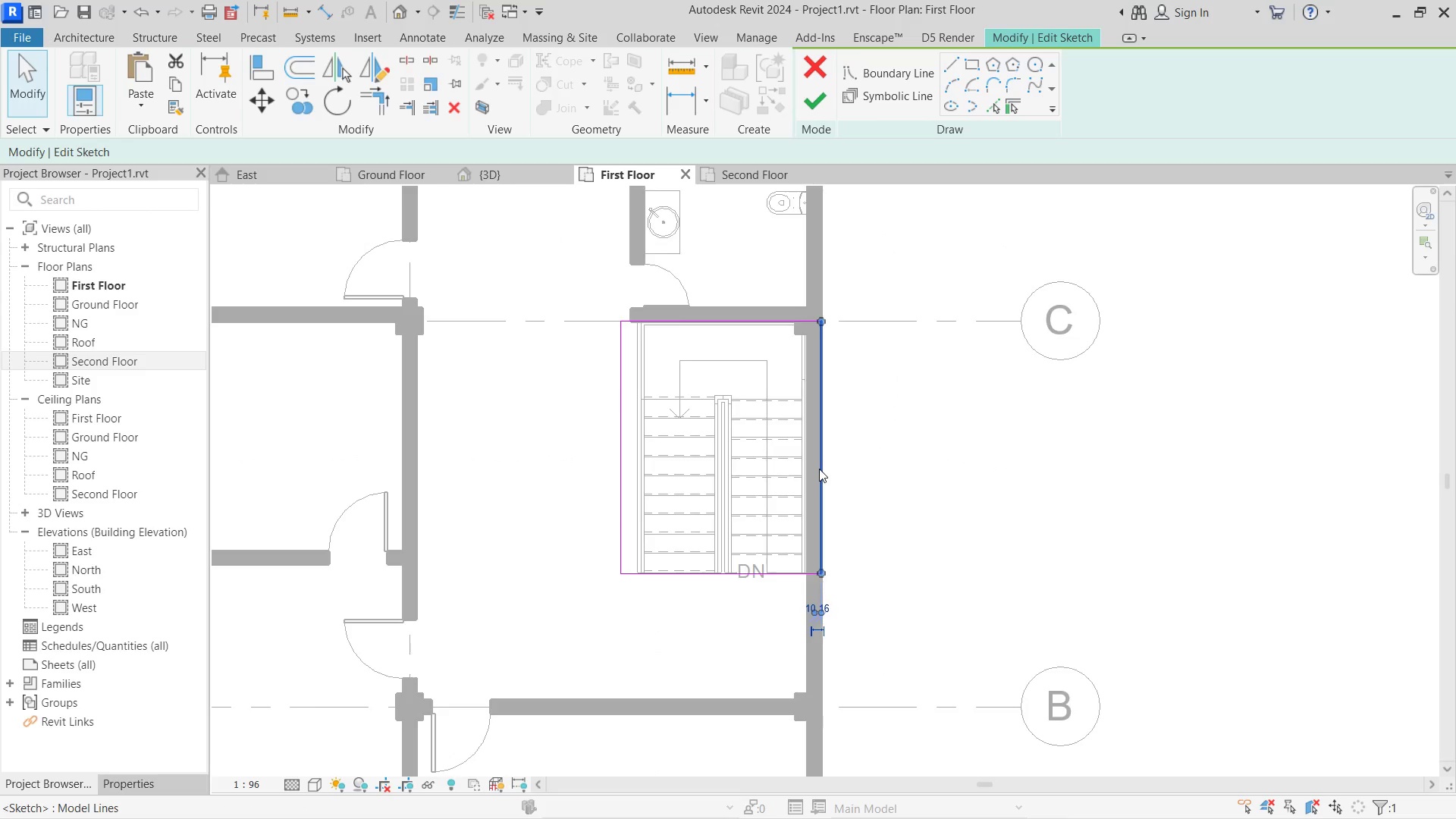 
left_click_drag(start_coordinate=[819, 469], to_coordinate=[797, 475])
 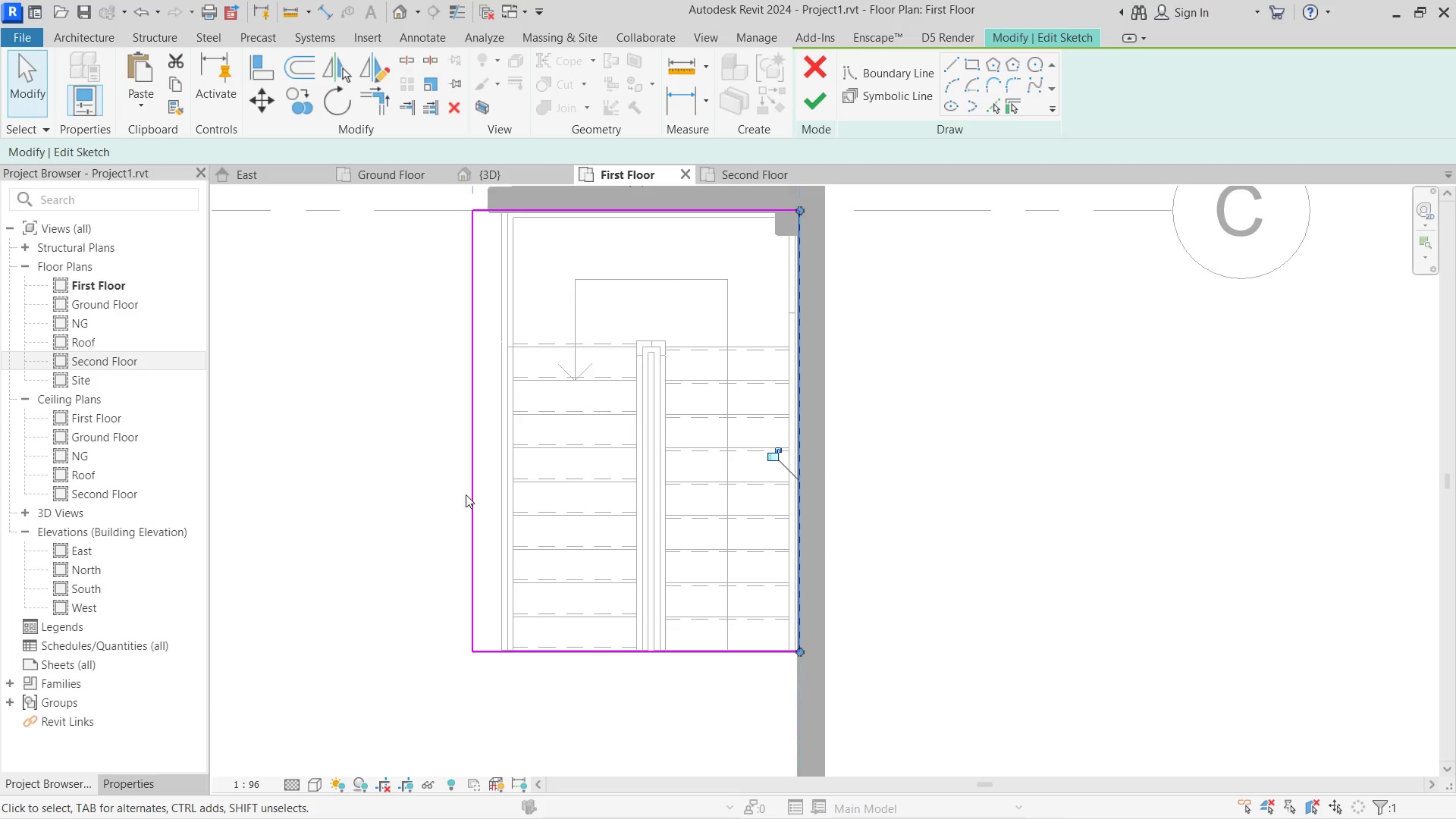 
scroll: coordinate [819, 469], scroll_direction: up, amount: 4.0
 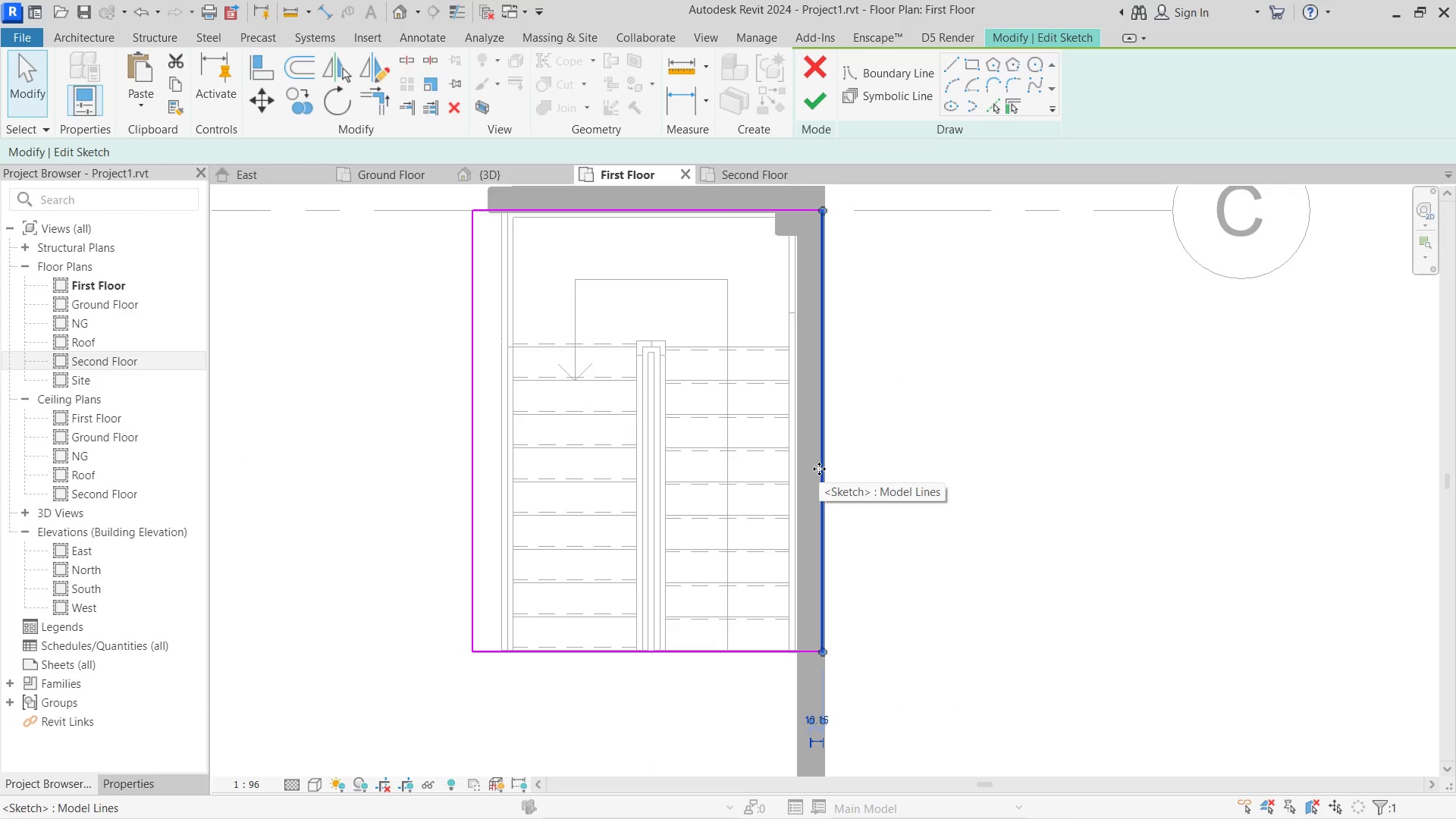 
left_click([469, 496])
 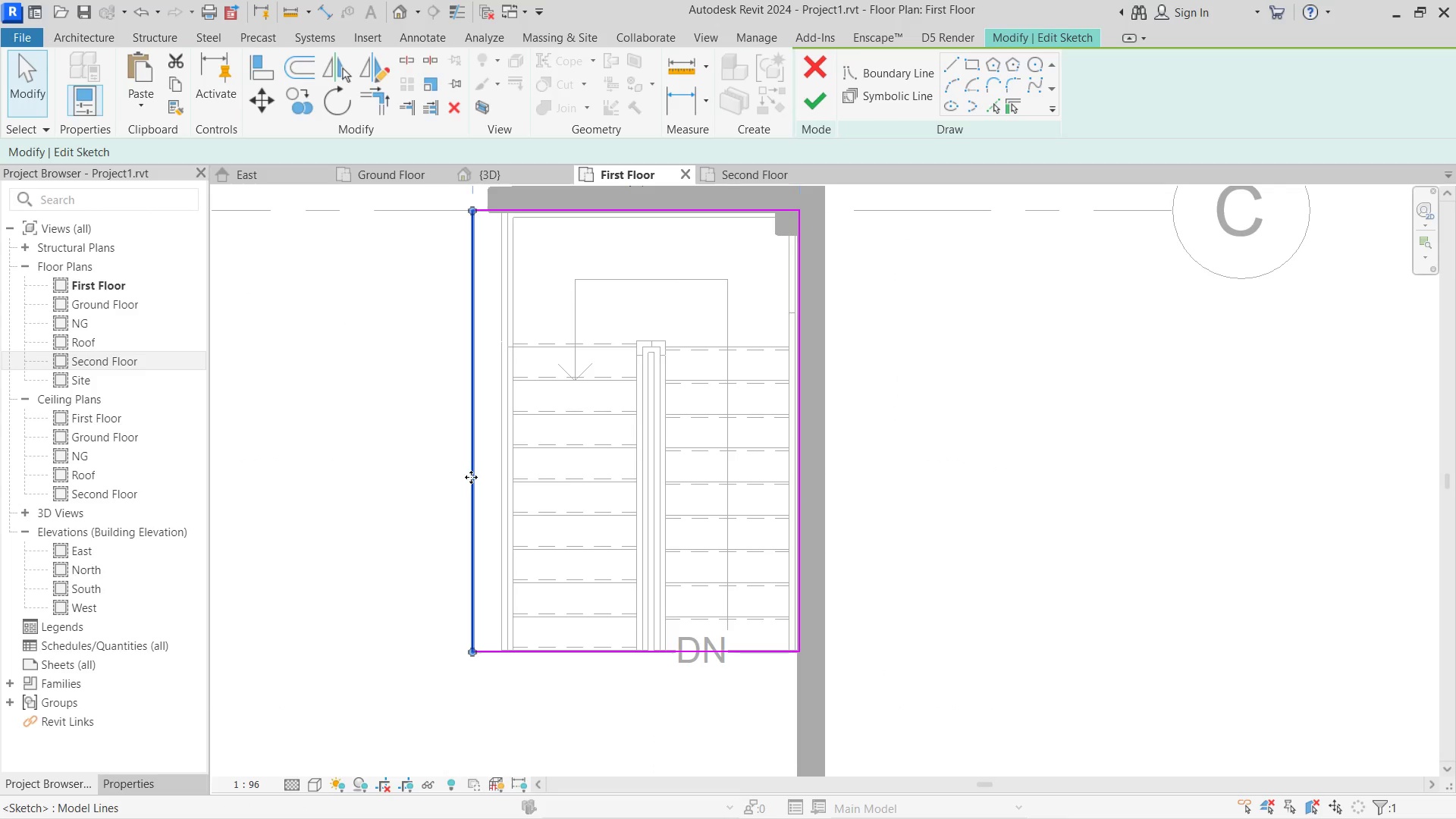 
left_click_drag(start_coordinate=[471, 477], to_coordinate=[492, 503])
 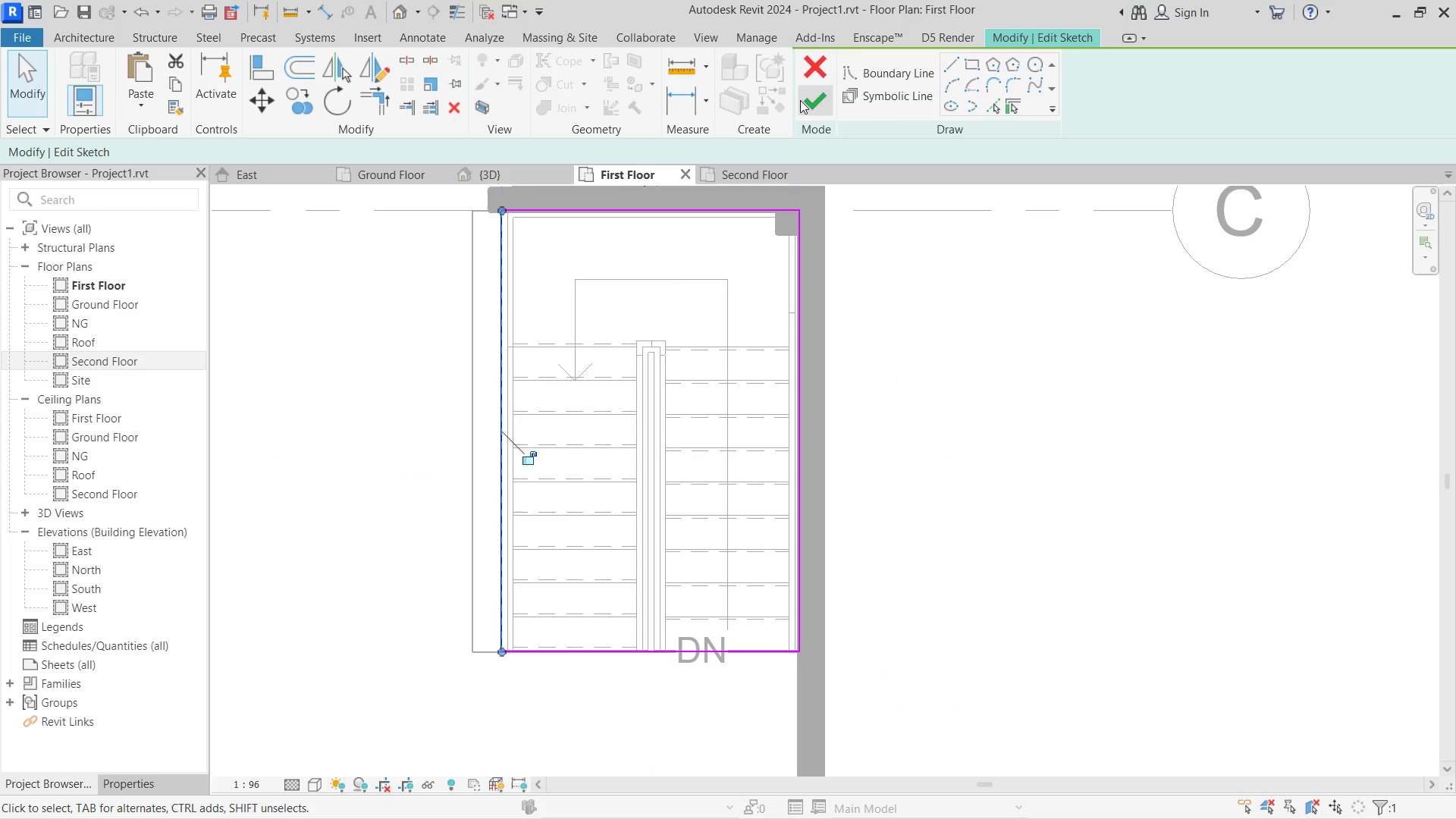 
left_click([800, 100])
 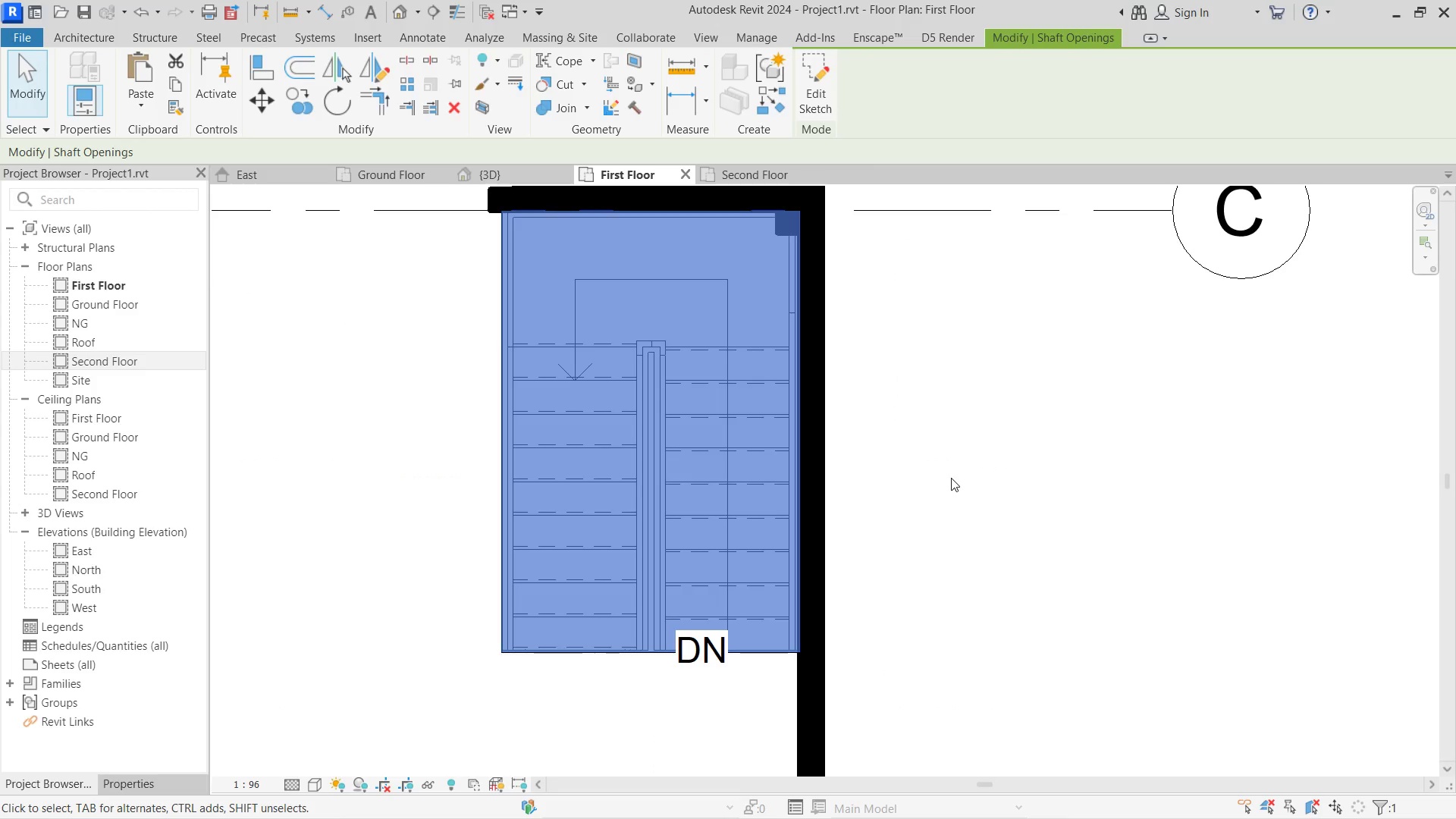 
left_click([951, 478])
 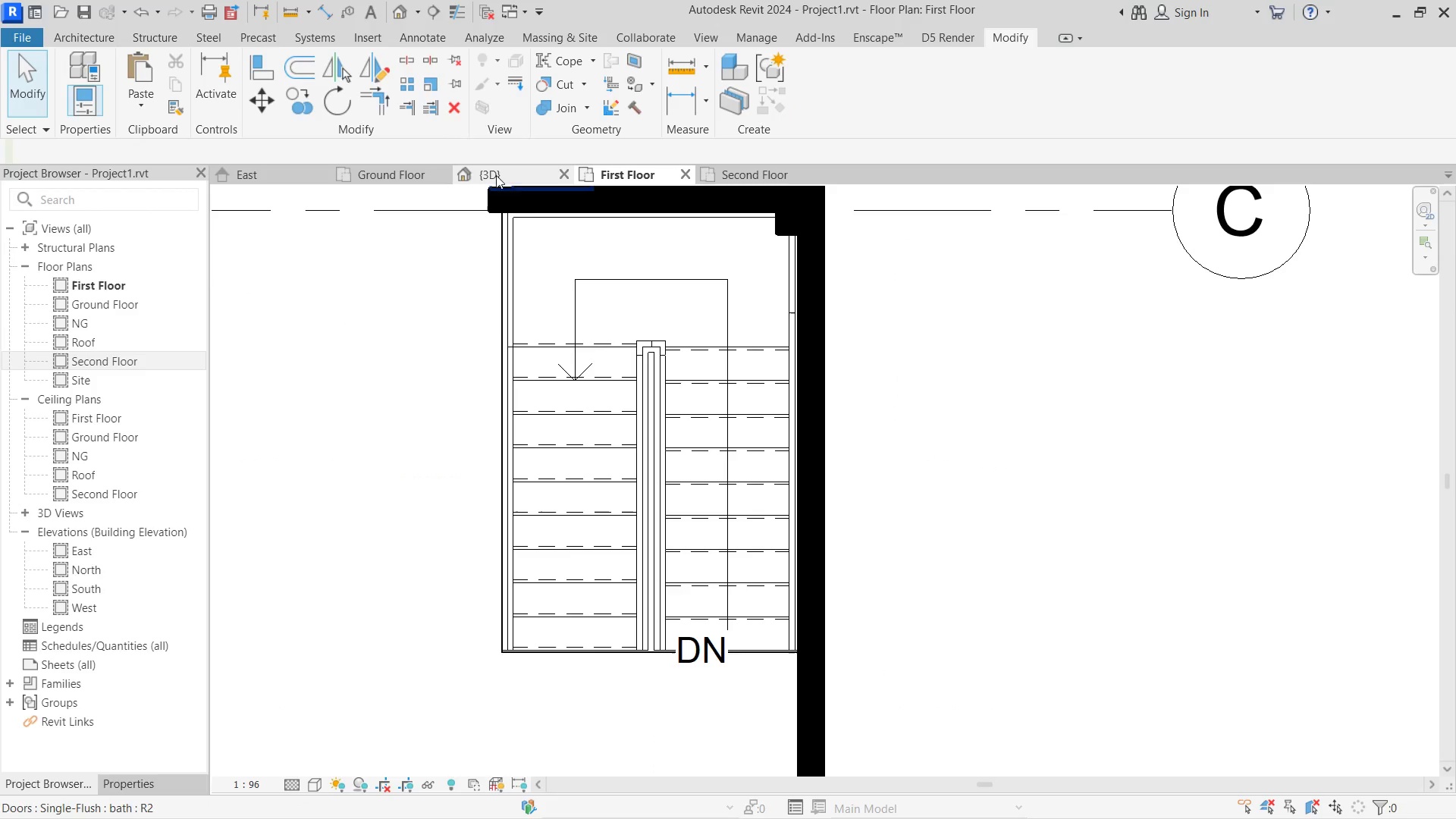 
left_click([505, 175])
 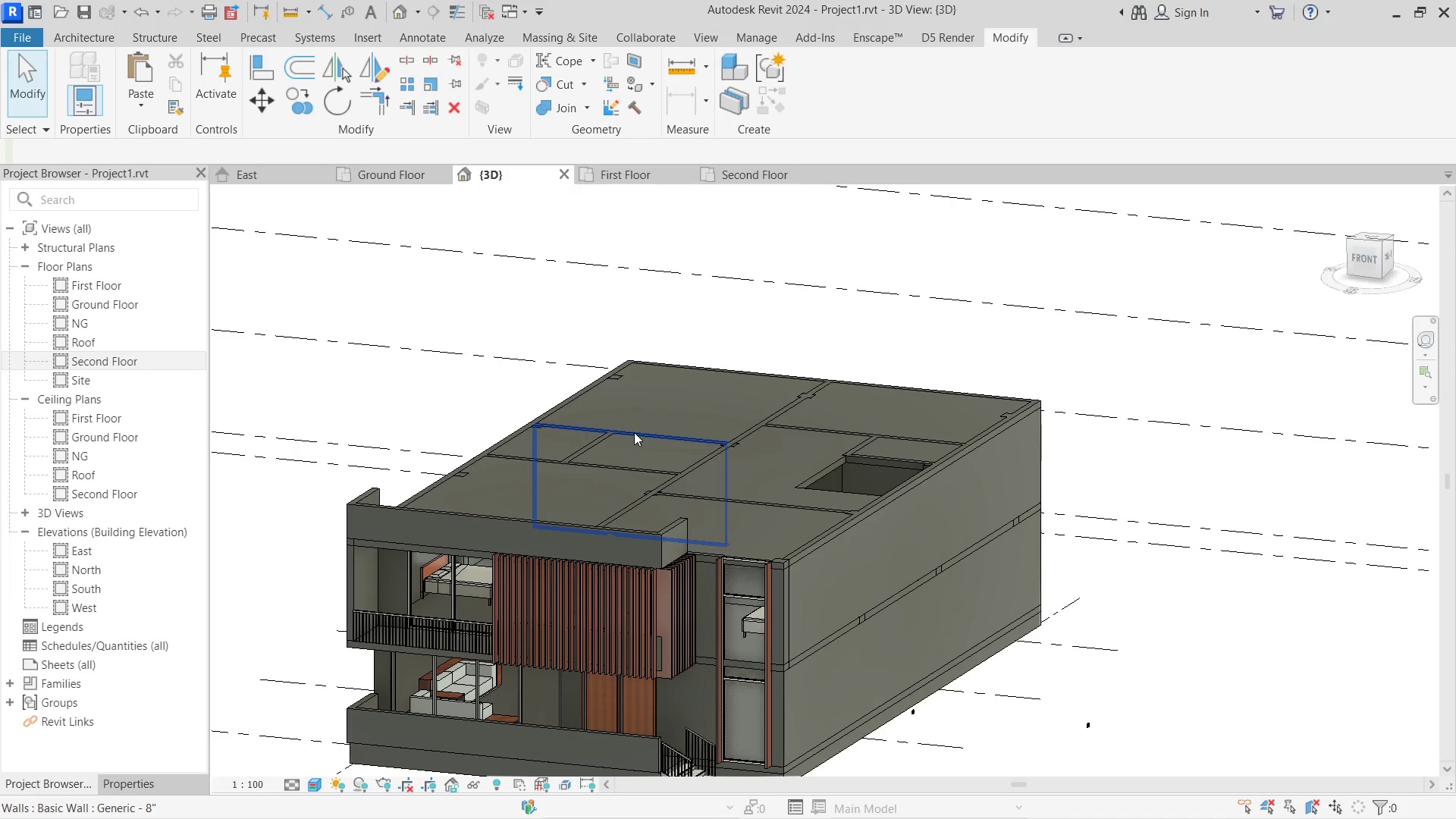 
hold_key(key=ShiftLeft, duration=0.77)
 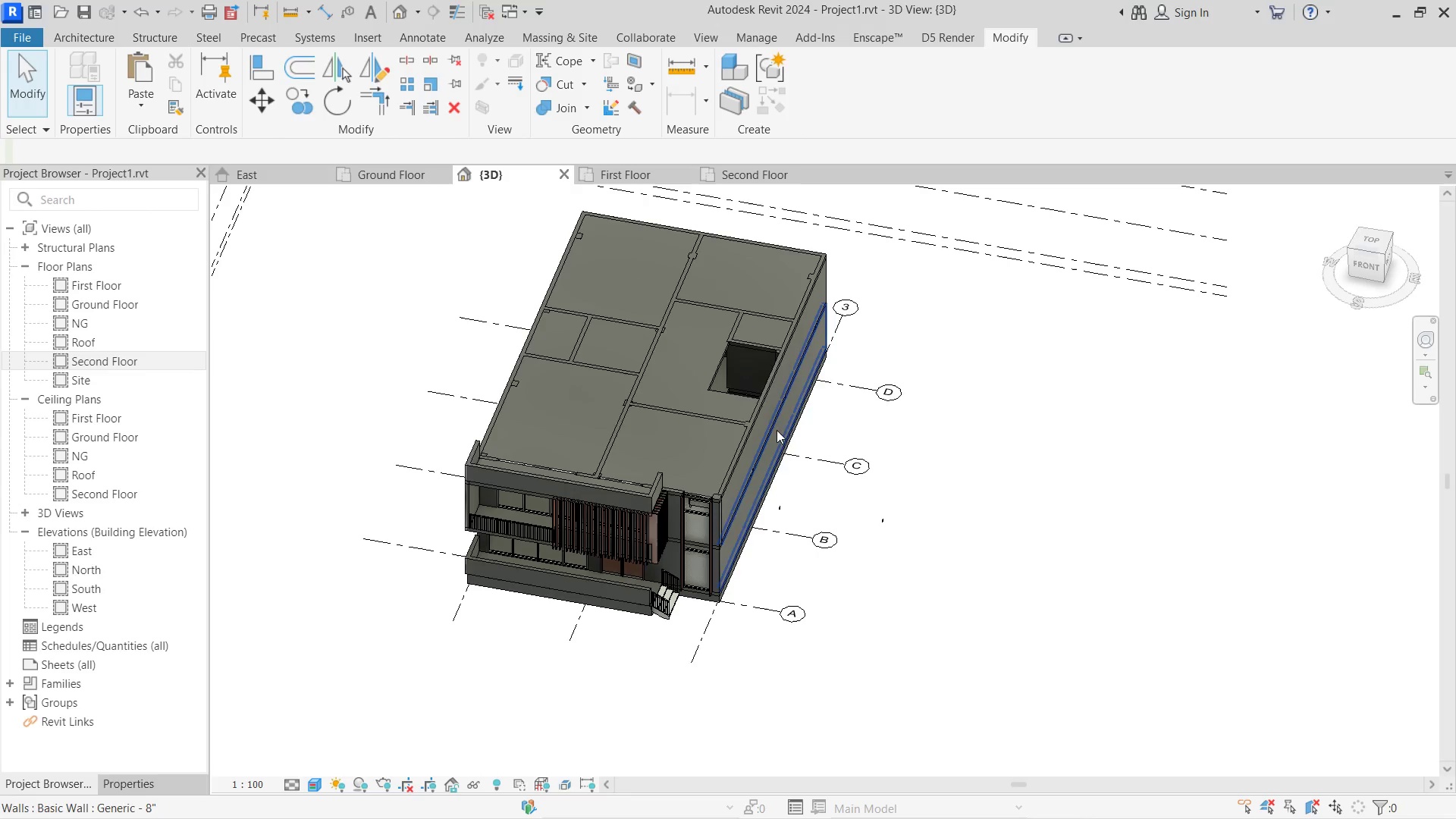 
scroll: coordinate [634, 432], scroll_direction: down, amount: 3.0
 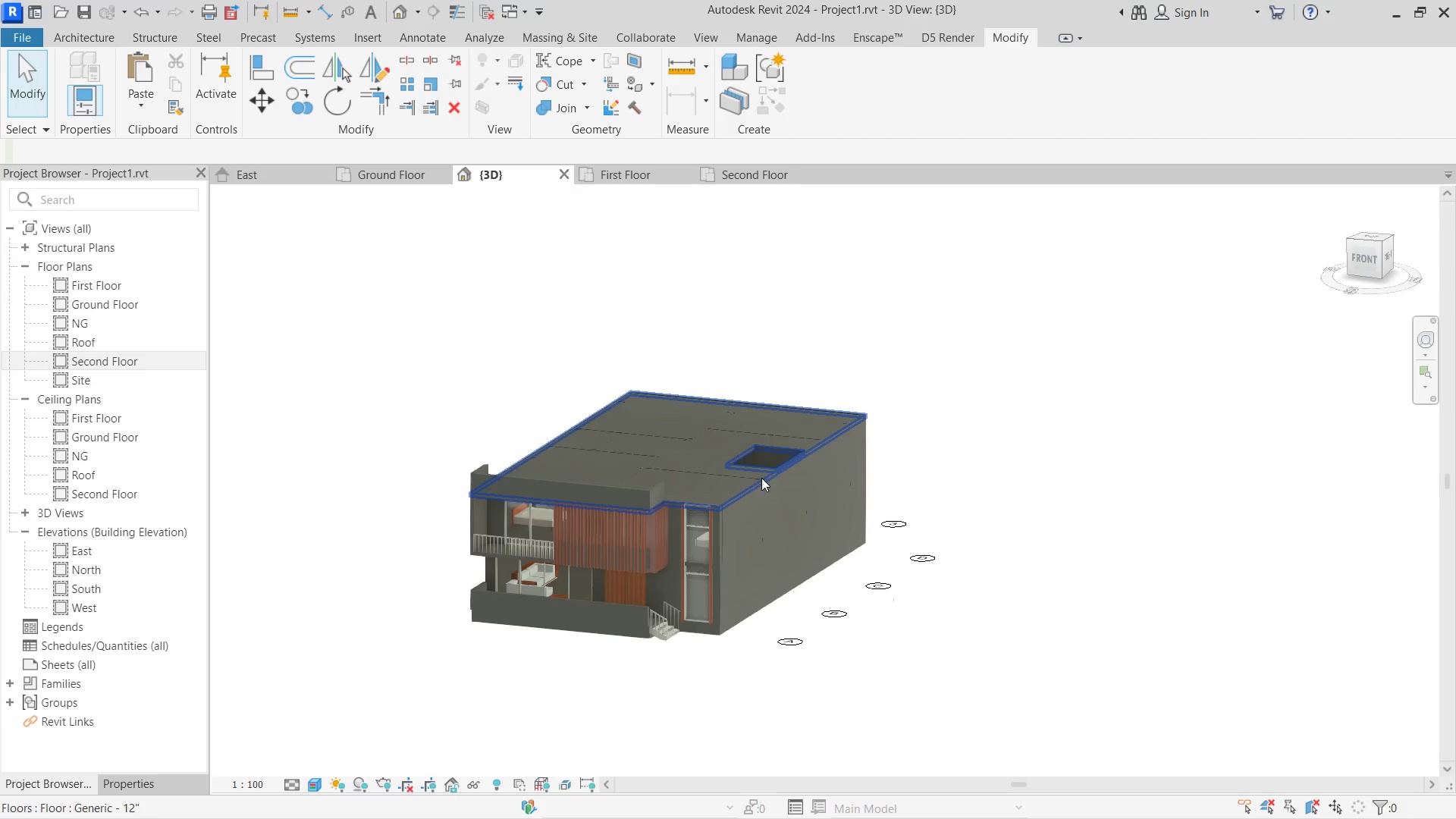 
scroll: coordinate [821, 372], scroll_direction: up, amount: 8.0
 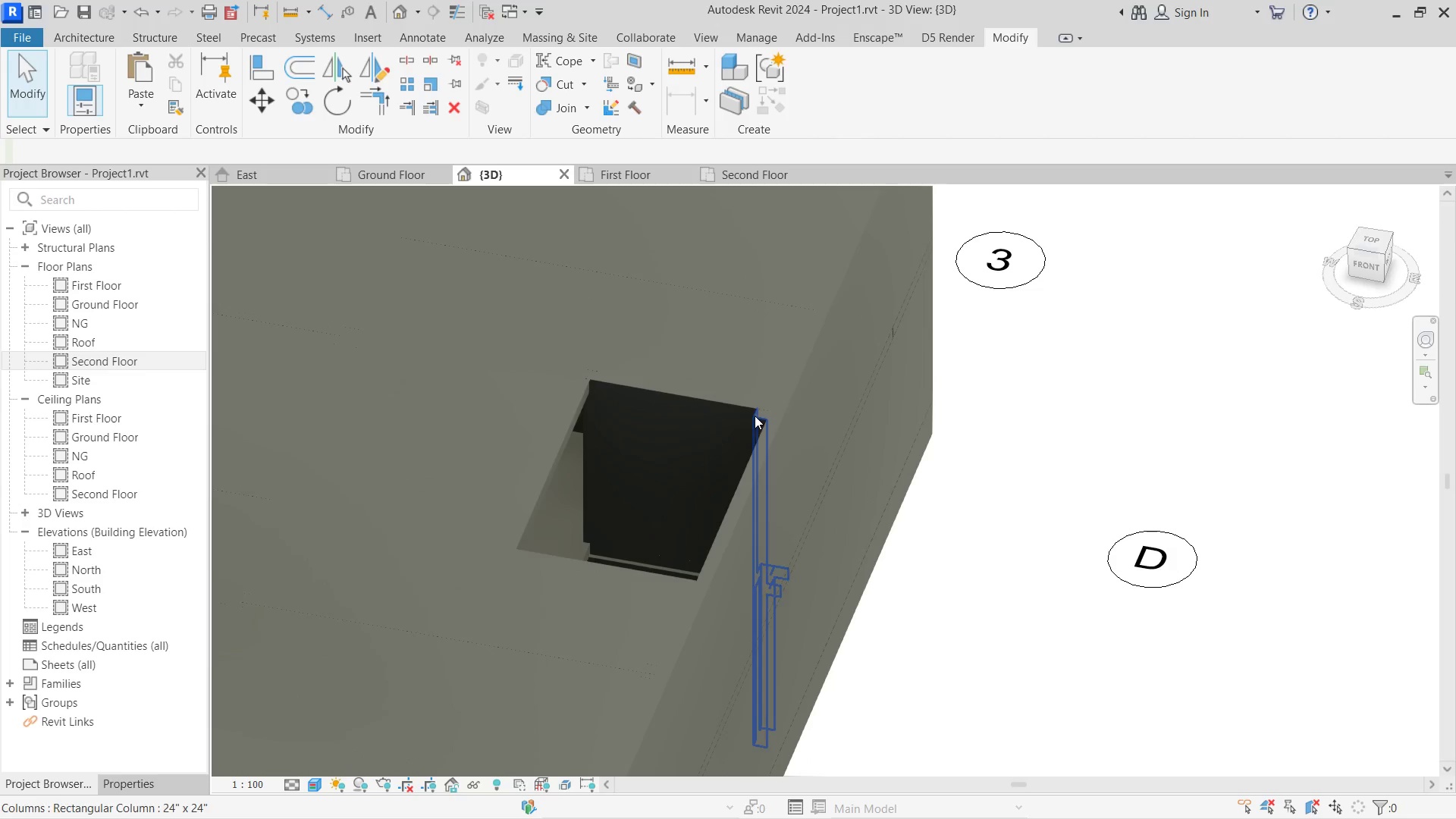 
hold_key(key=ShiftLeft, duration=0.75)
 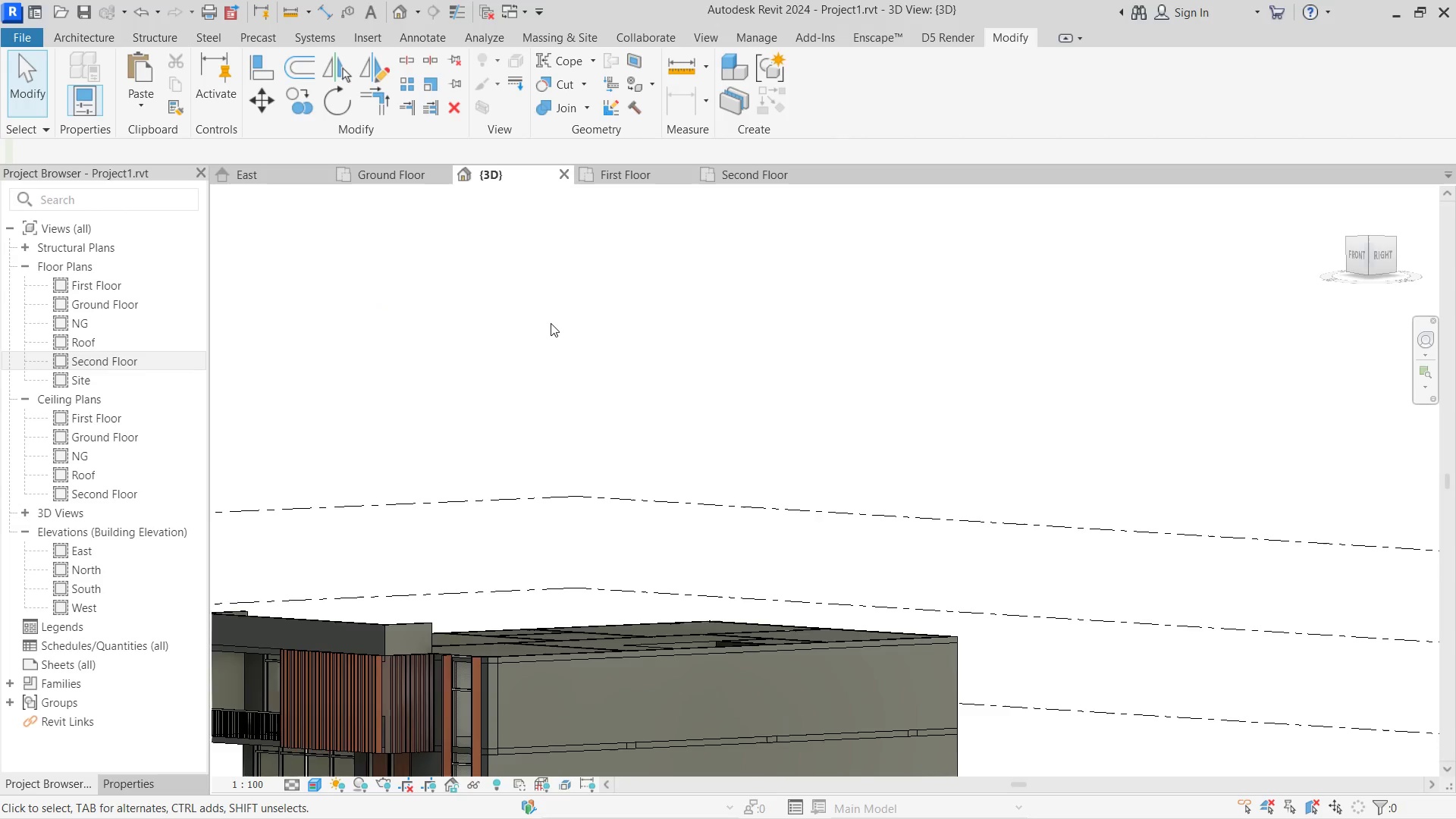 
scroll: coordinate [496, 421], scroll_direction: down, amount: 5.0
 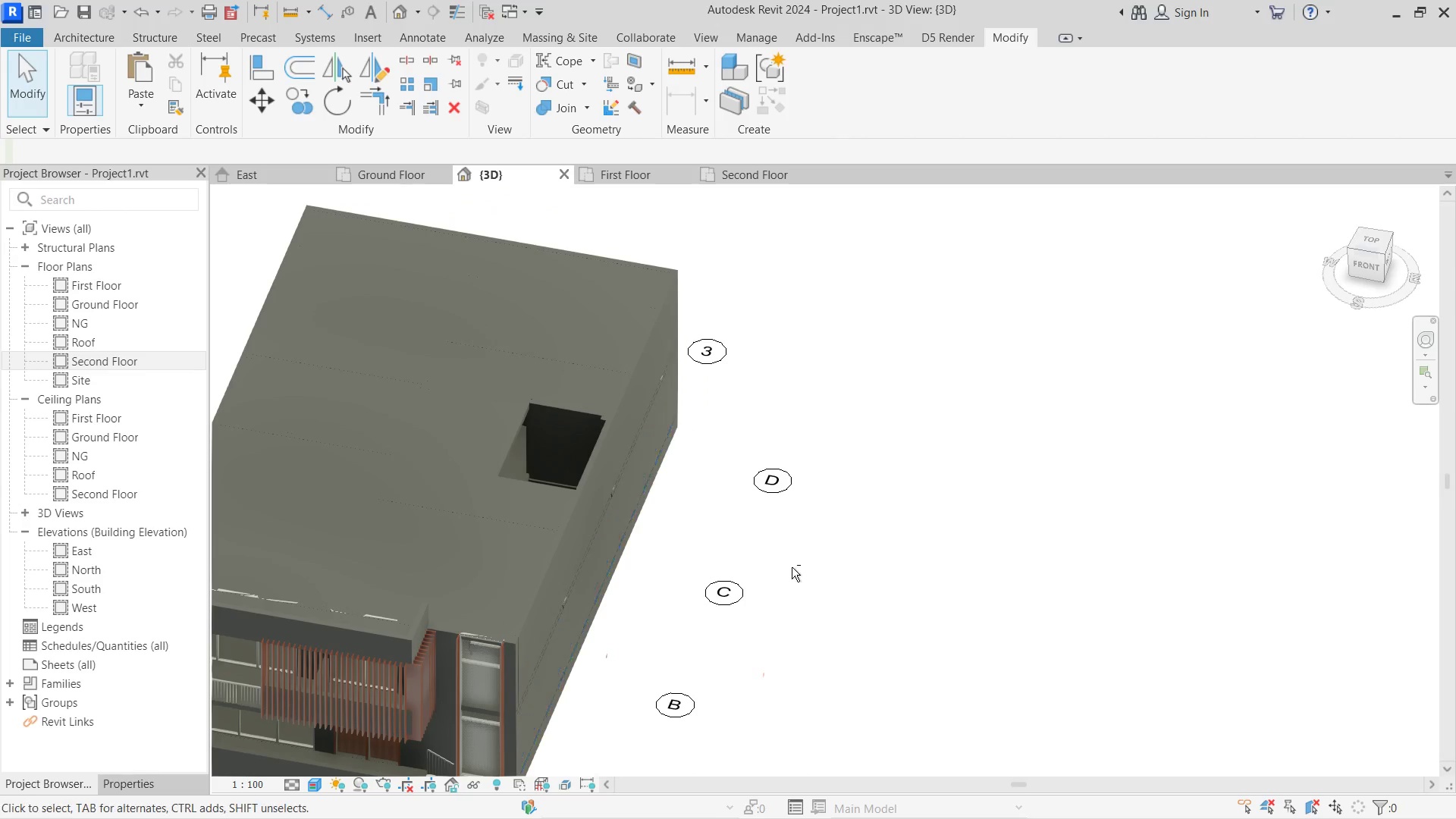 
hold_key(key=ShiftLeft, duration=0.55)
 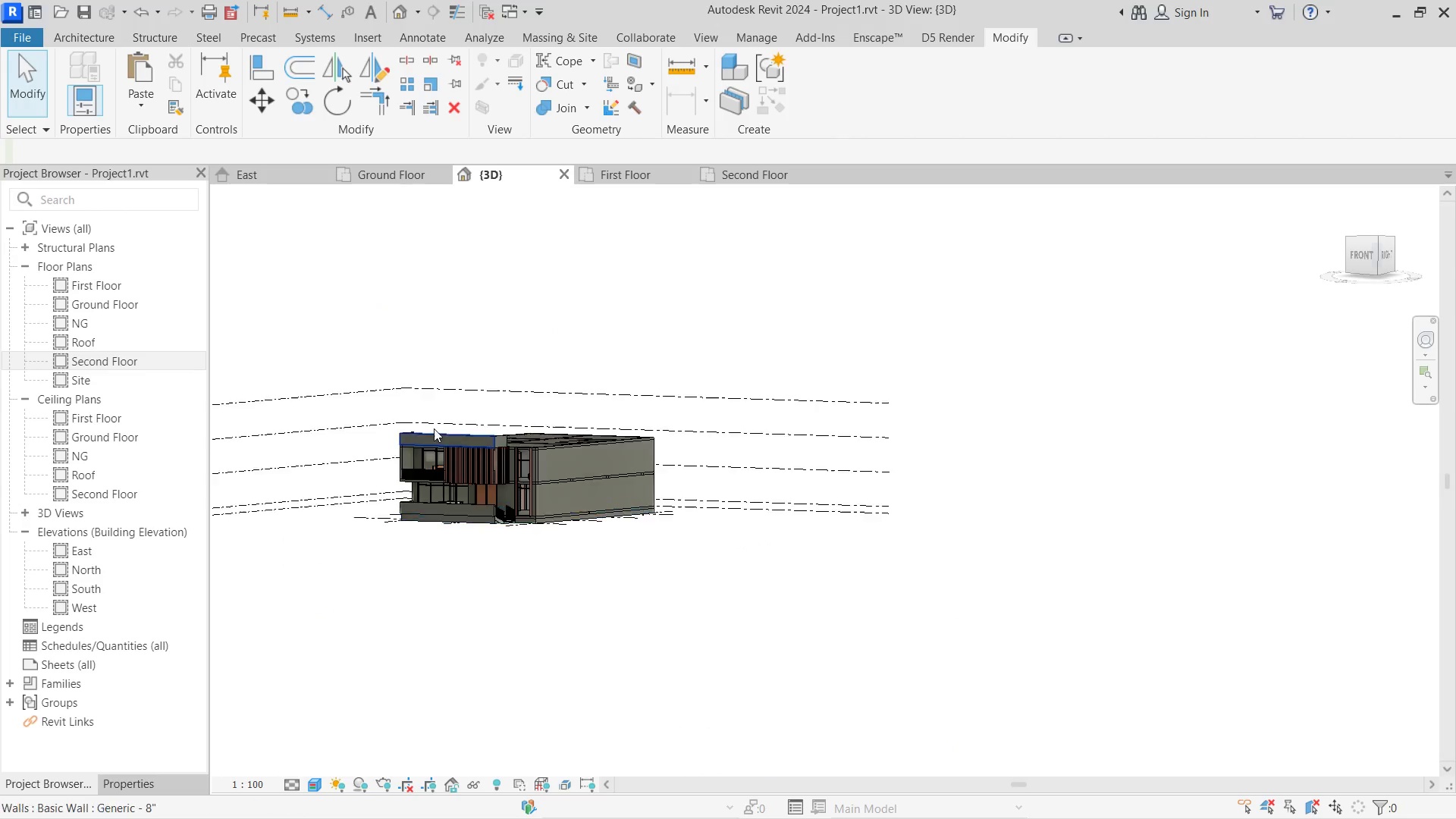 
scroll: coordinate [551, 323], scroll_direction: down, amount: 7.0
 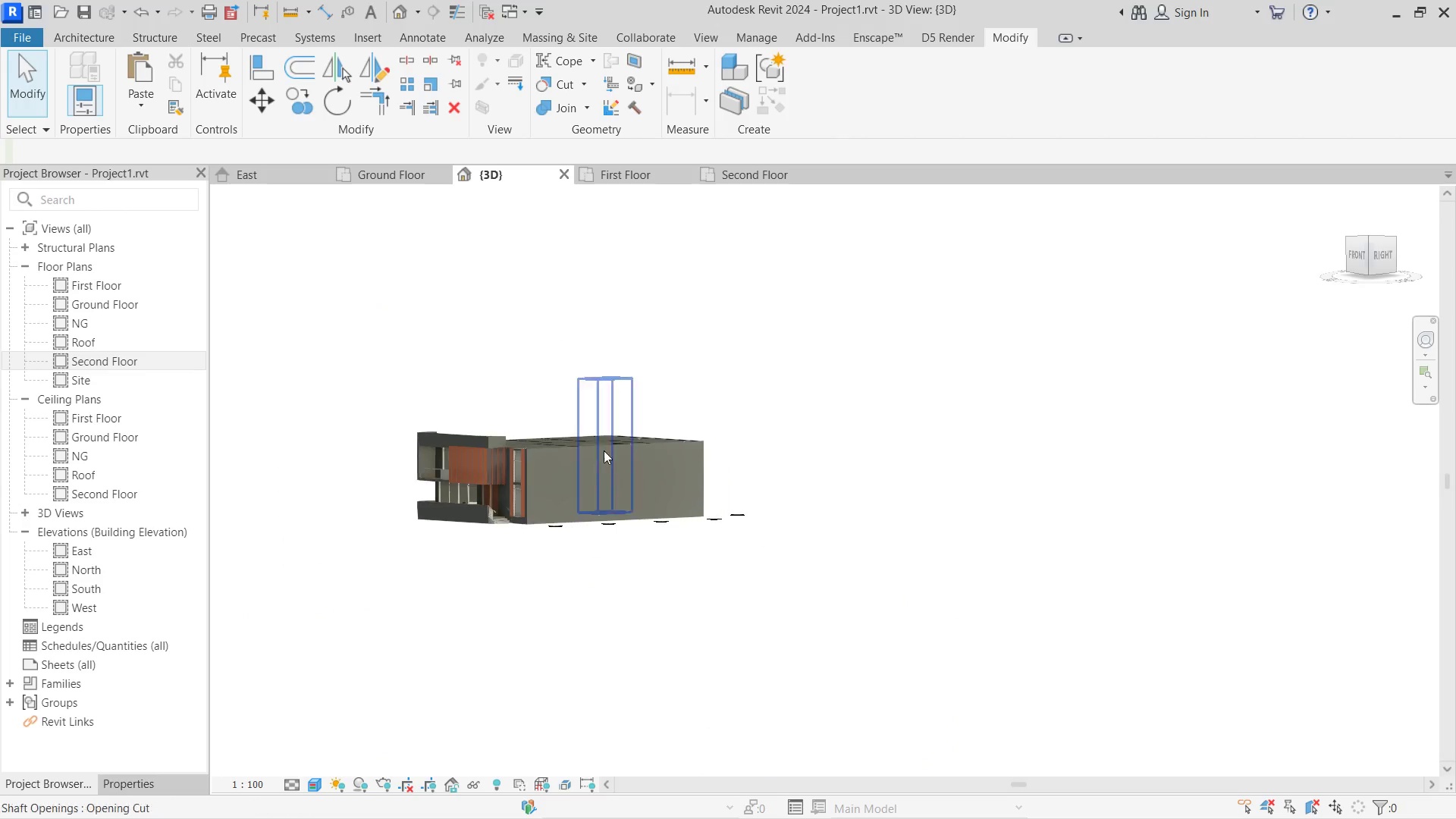 
scroll: coordinate [434, 428], scroll_direction: up, amount: 5.0
 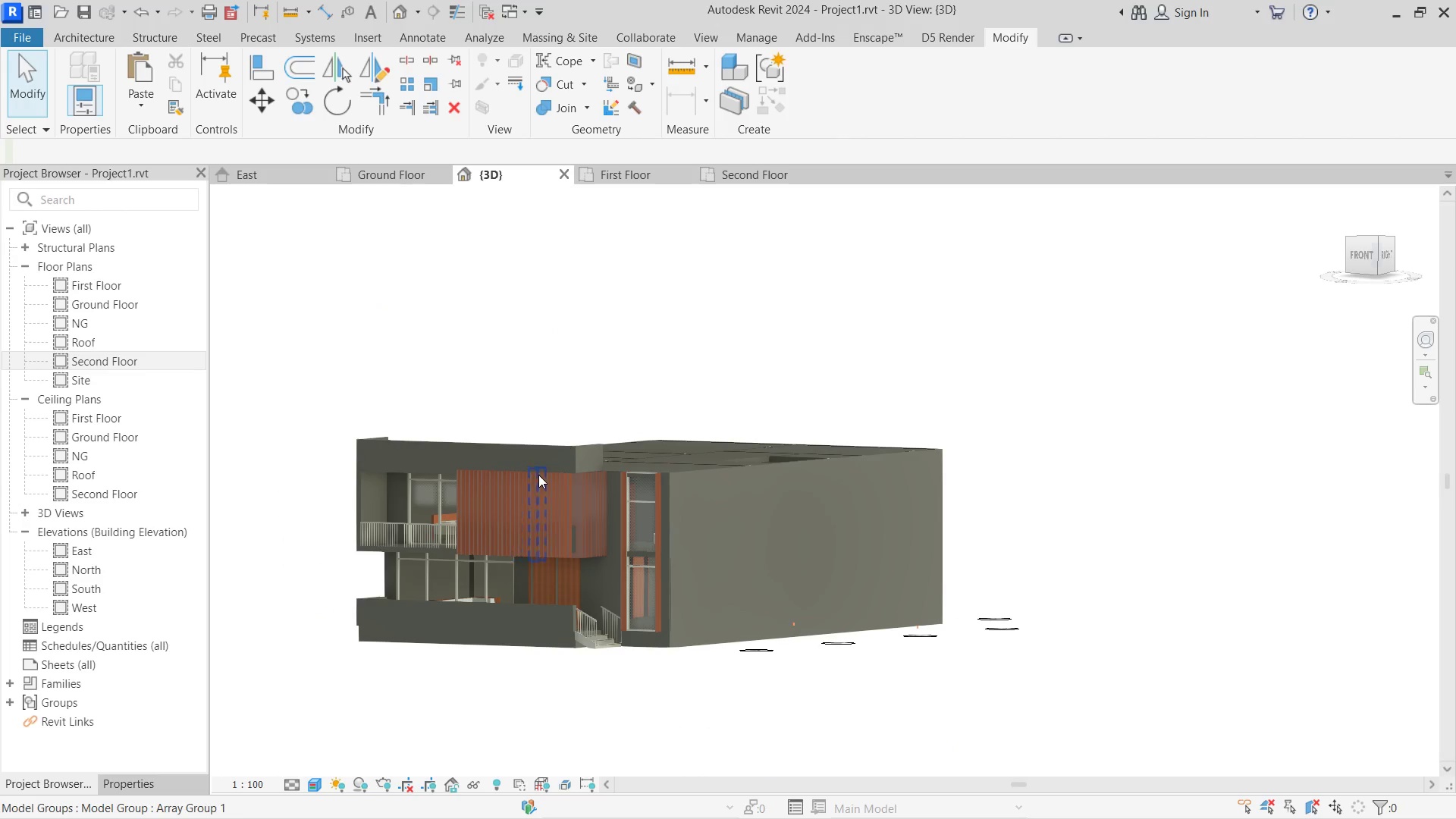 
hold_key(key=ShiftLeft, duration=1.75)
scroll: coordinate [520, 453], scroll_direction: up, amount: 1.0
 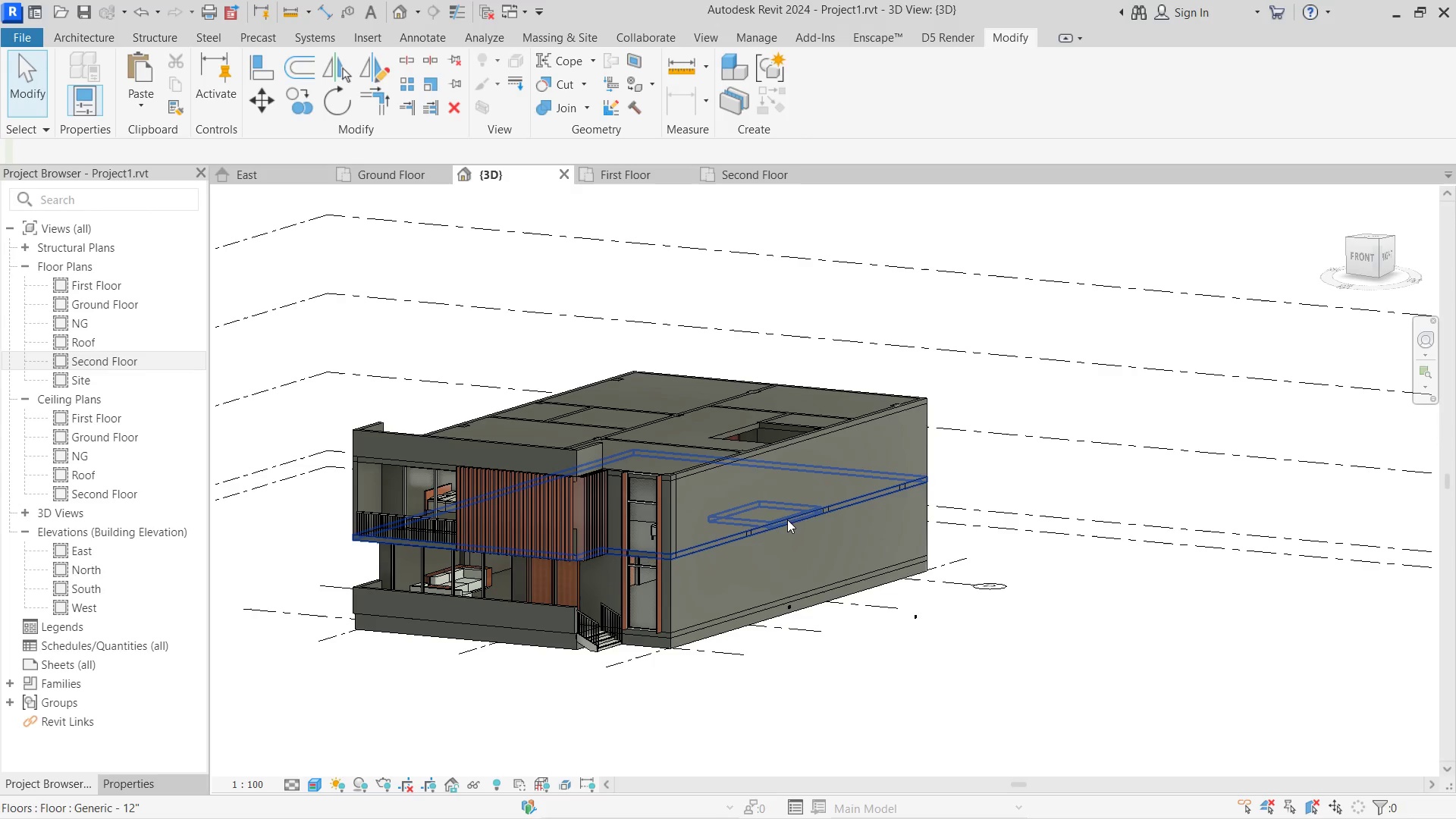 
left_click([787, 515])
 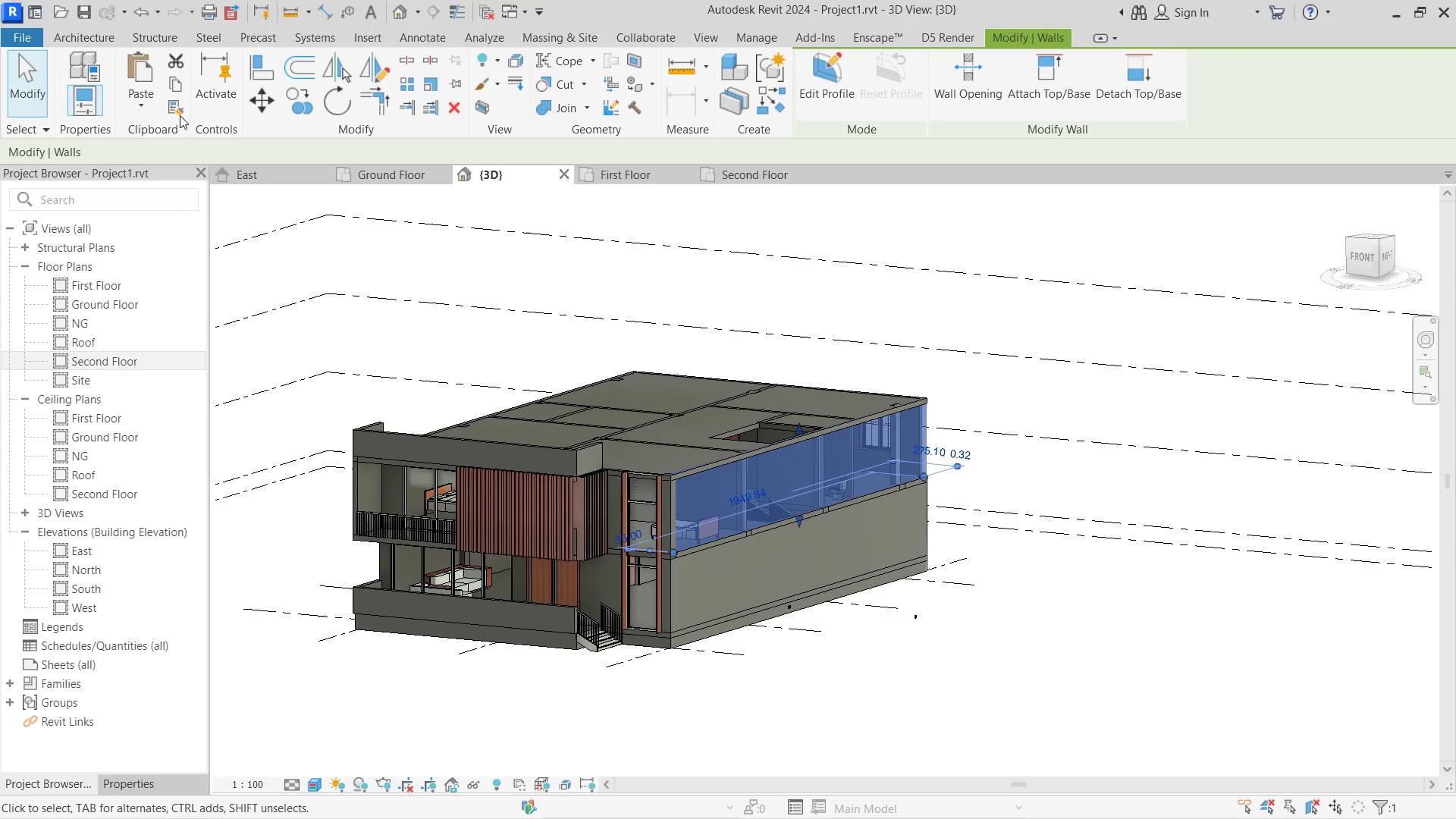 
left_click([180, 80])
 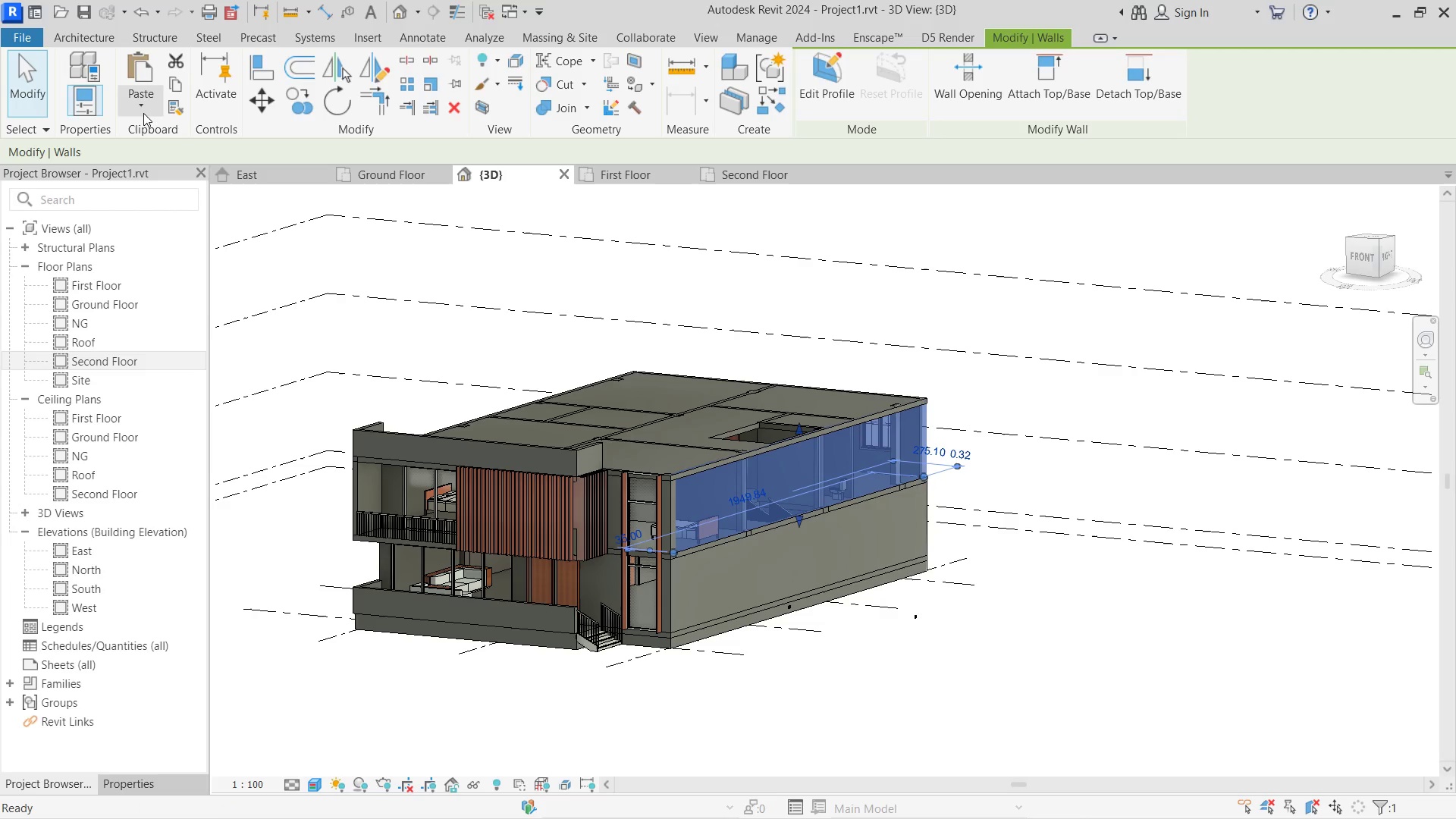 
left_click([143, 108])
 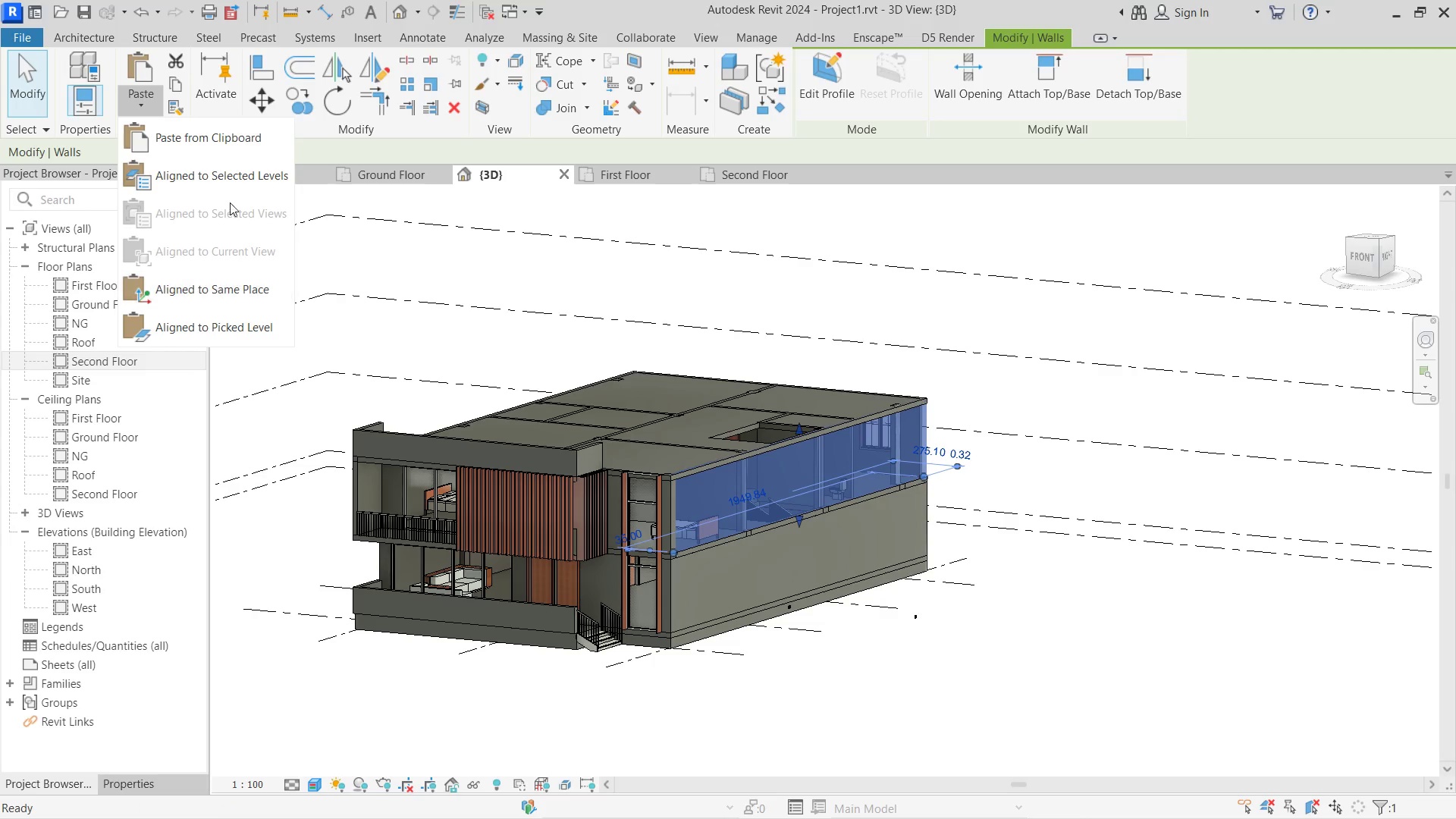 
left_click([234, 188])
 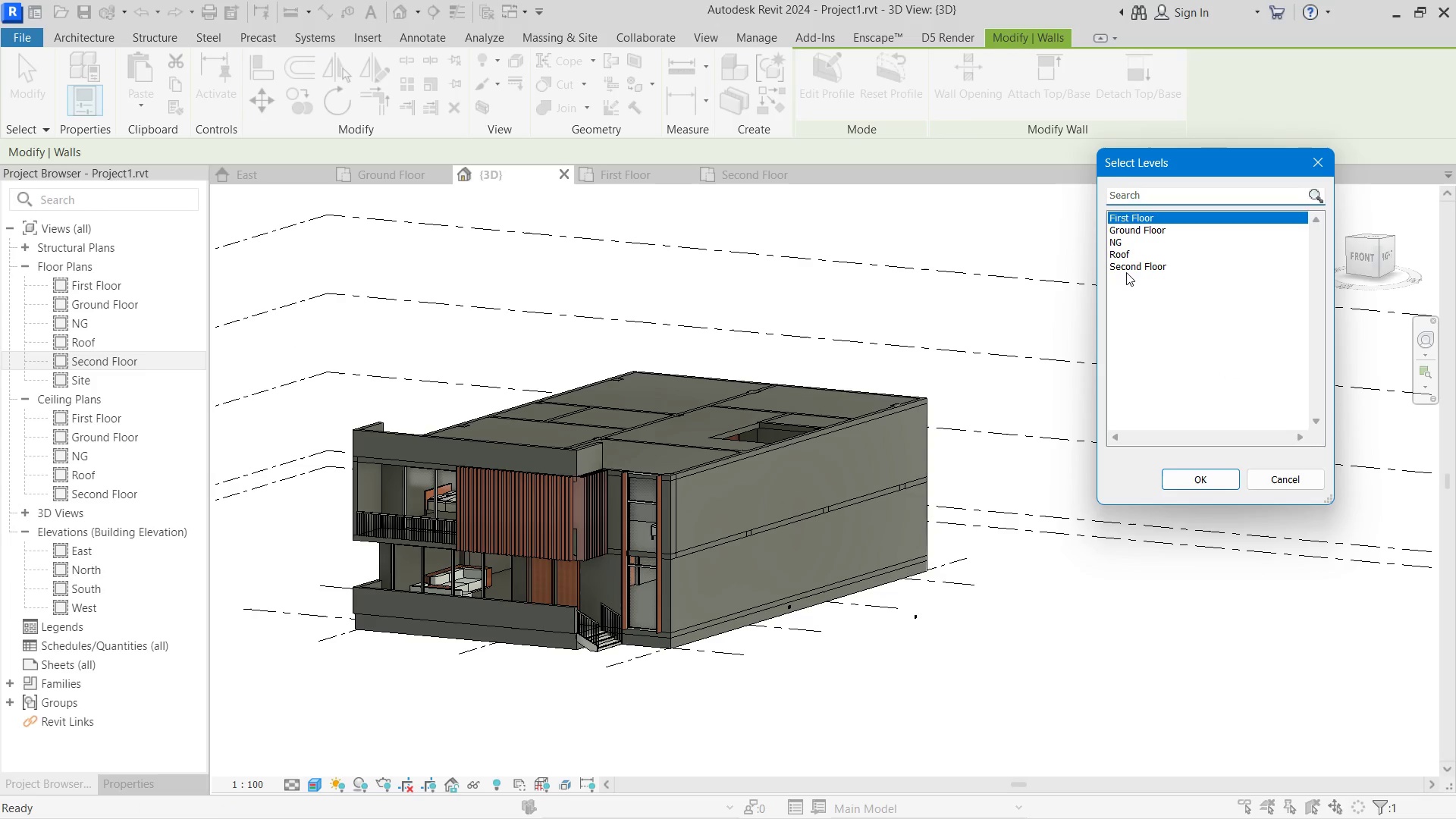 
double_click([1127, 266])
 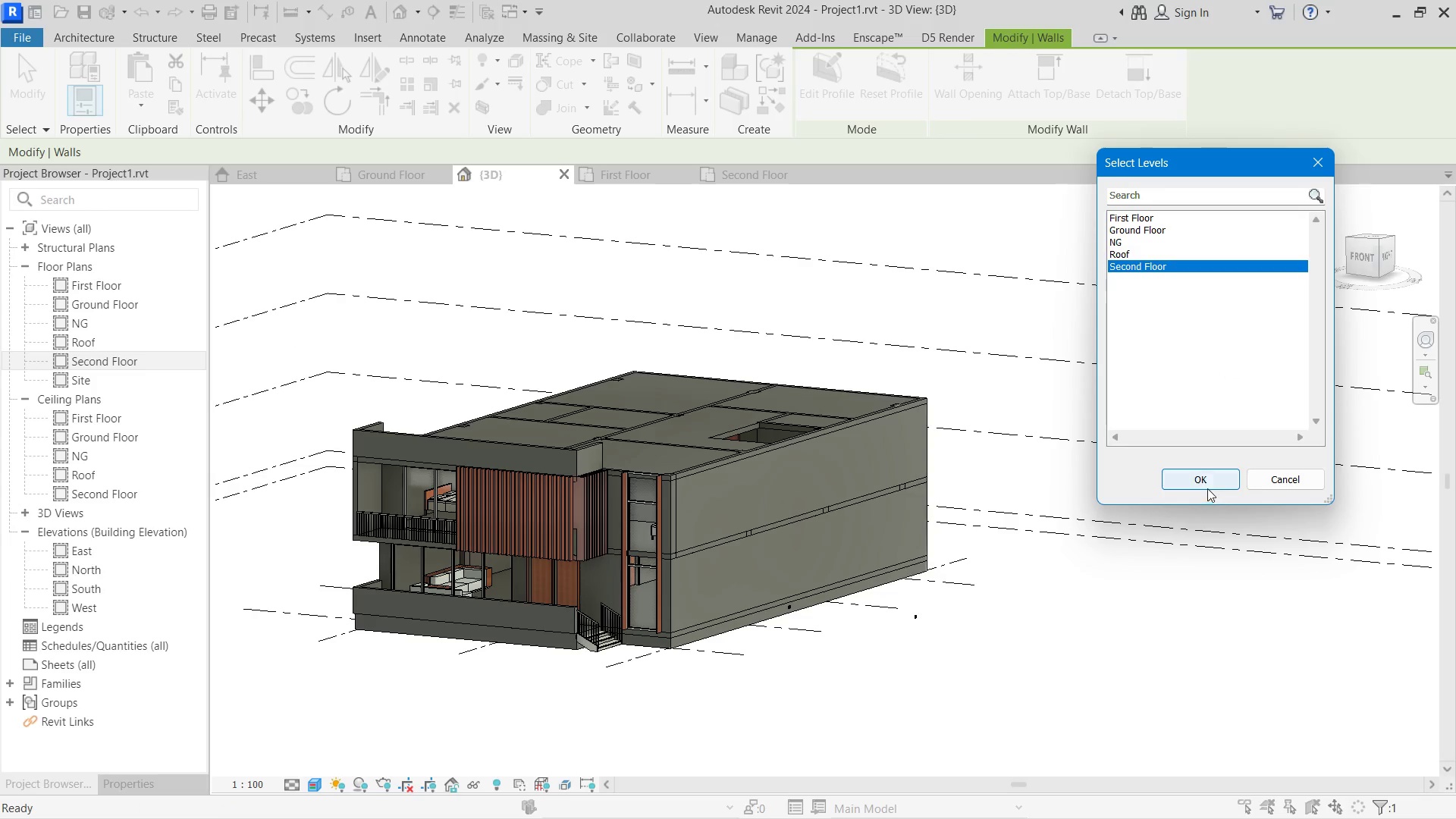 
left_click([1204, 478])
 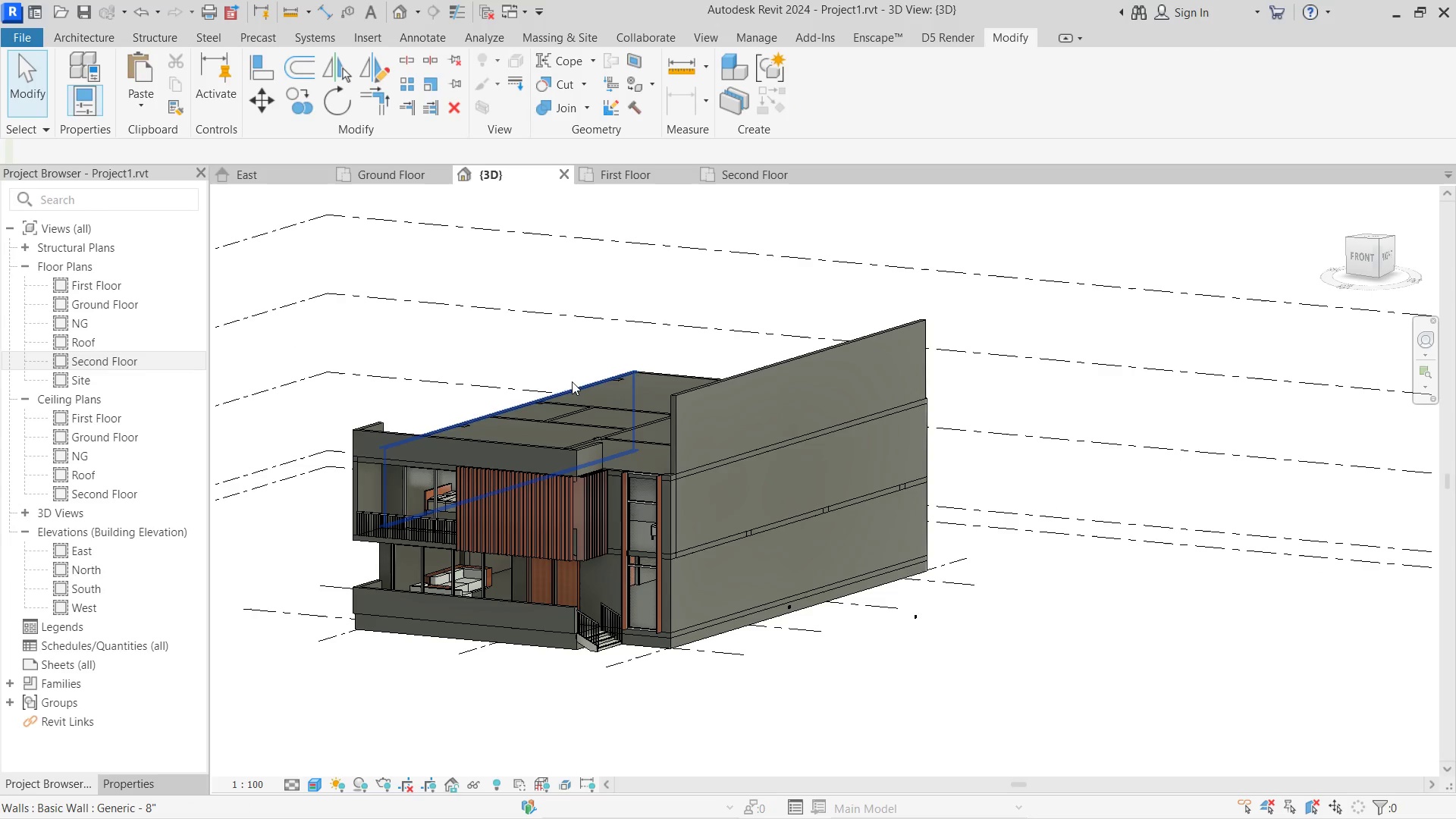 
scroll: coordinate [650, 512], scroll_direction: up, amount: 4.0
 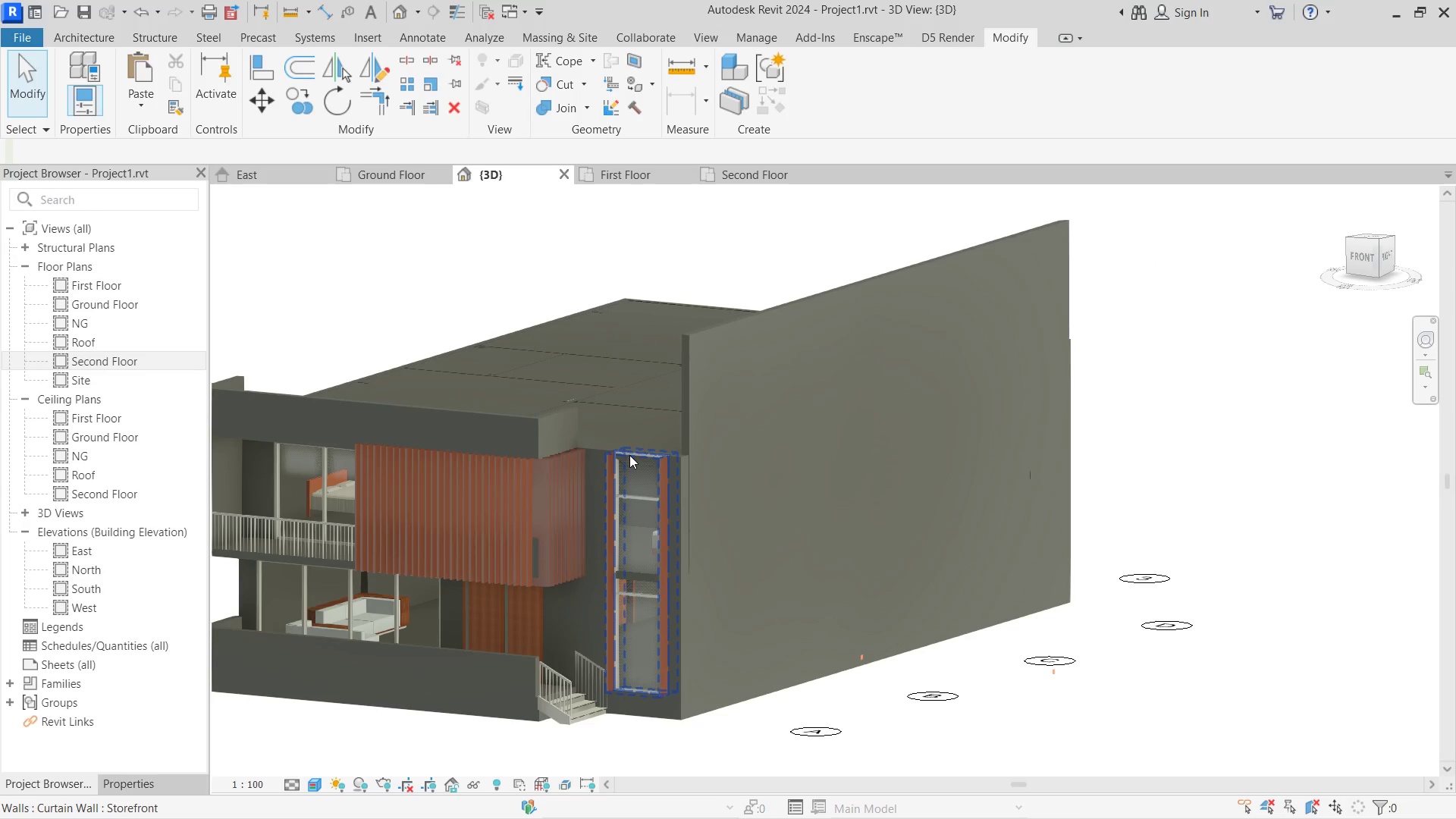 
left_click([629, 455])
 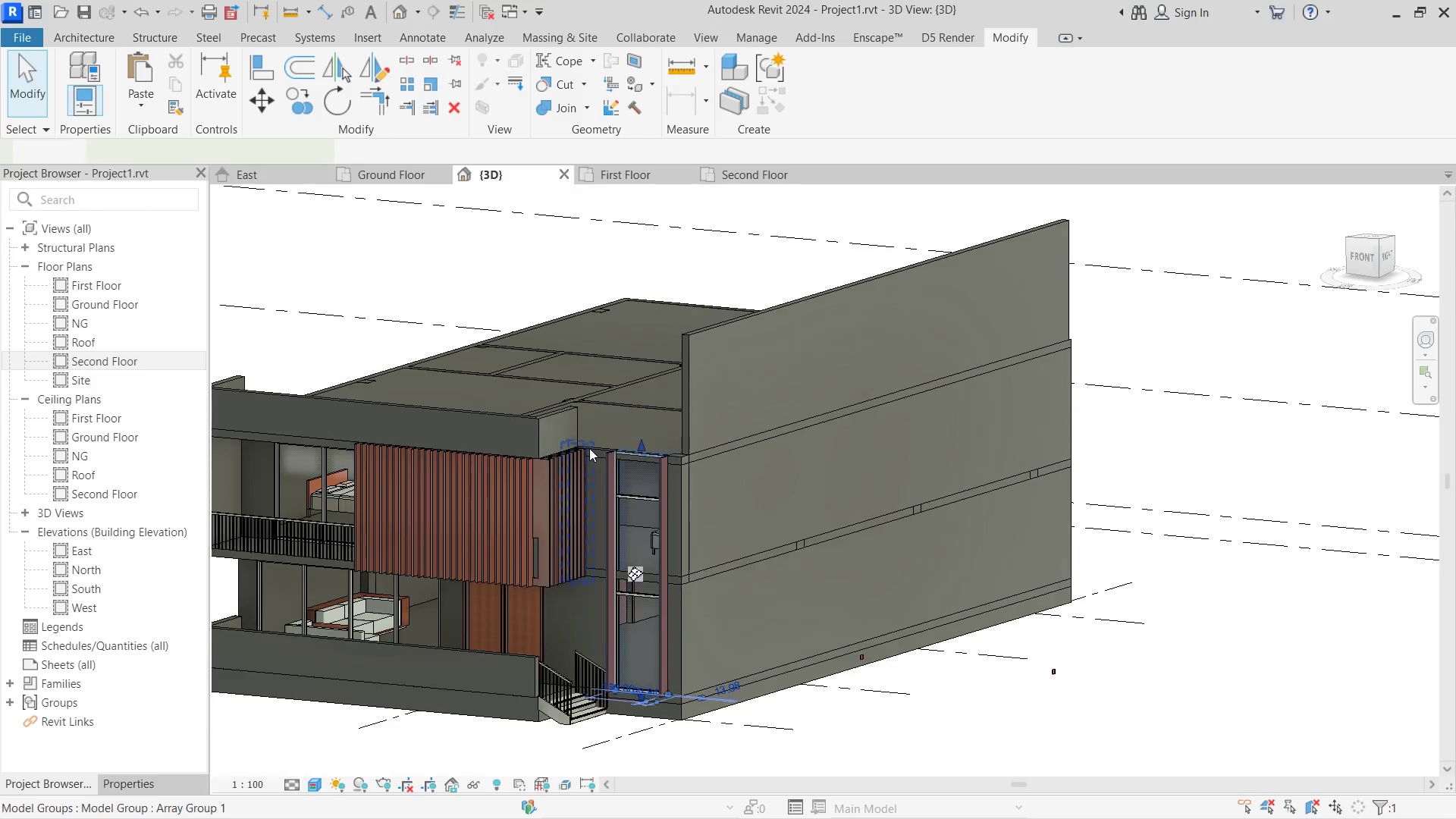 
hold_key(key=ControlLeft, duration=0.73)
 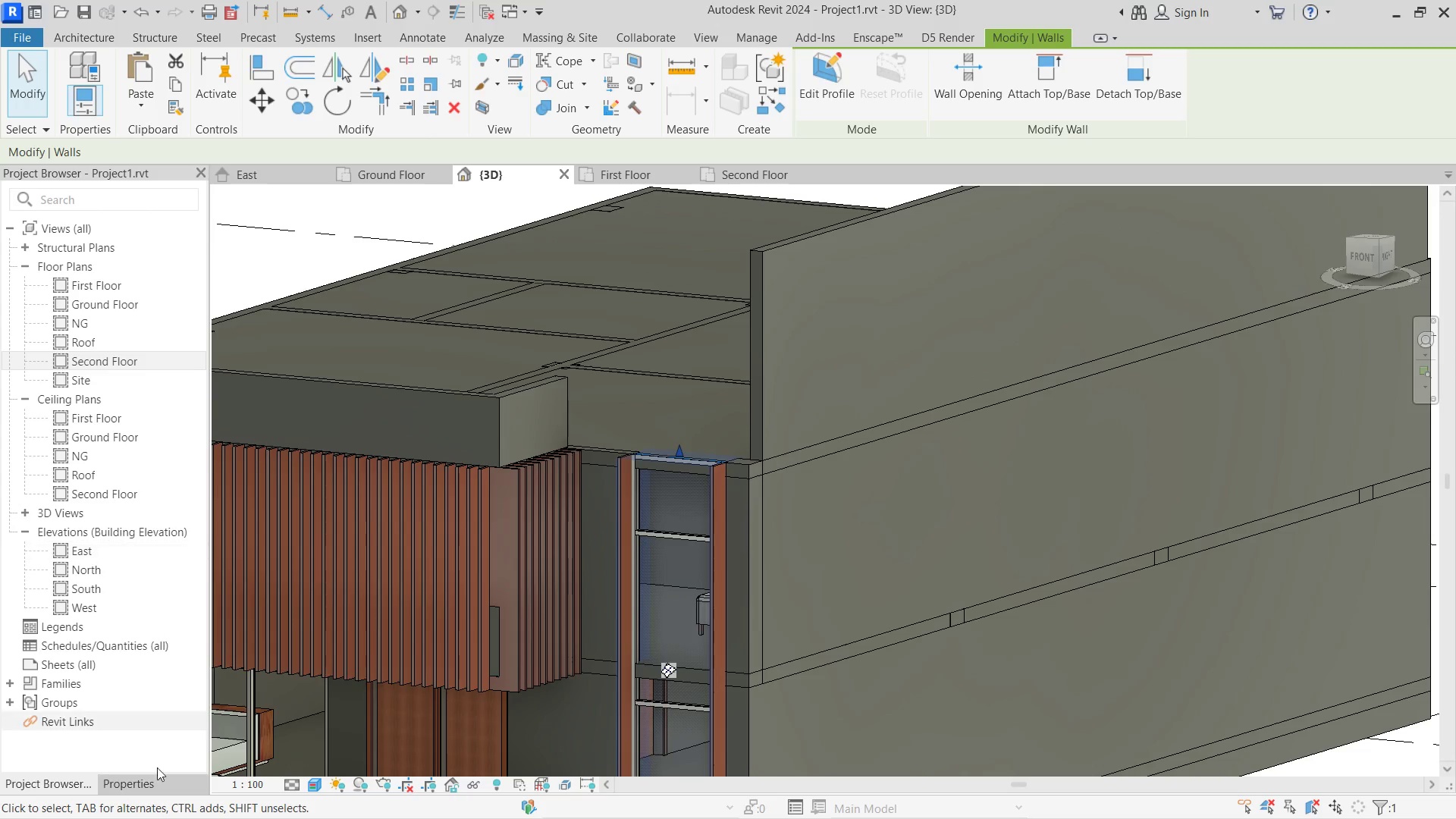 
scroll: coordinate [594, 445], scroll_direction: up, amount: 4.0
 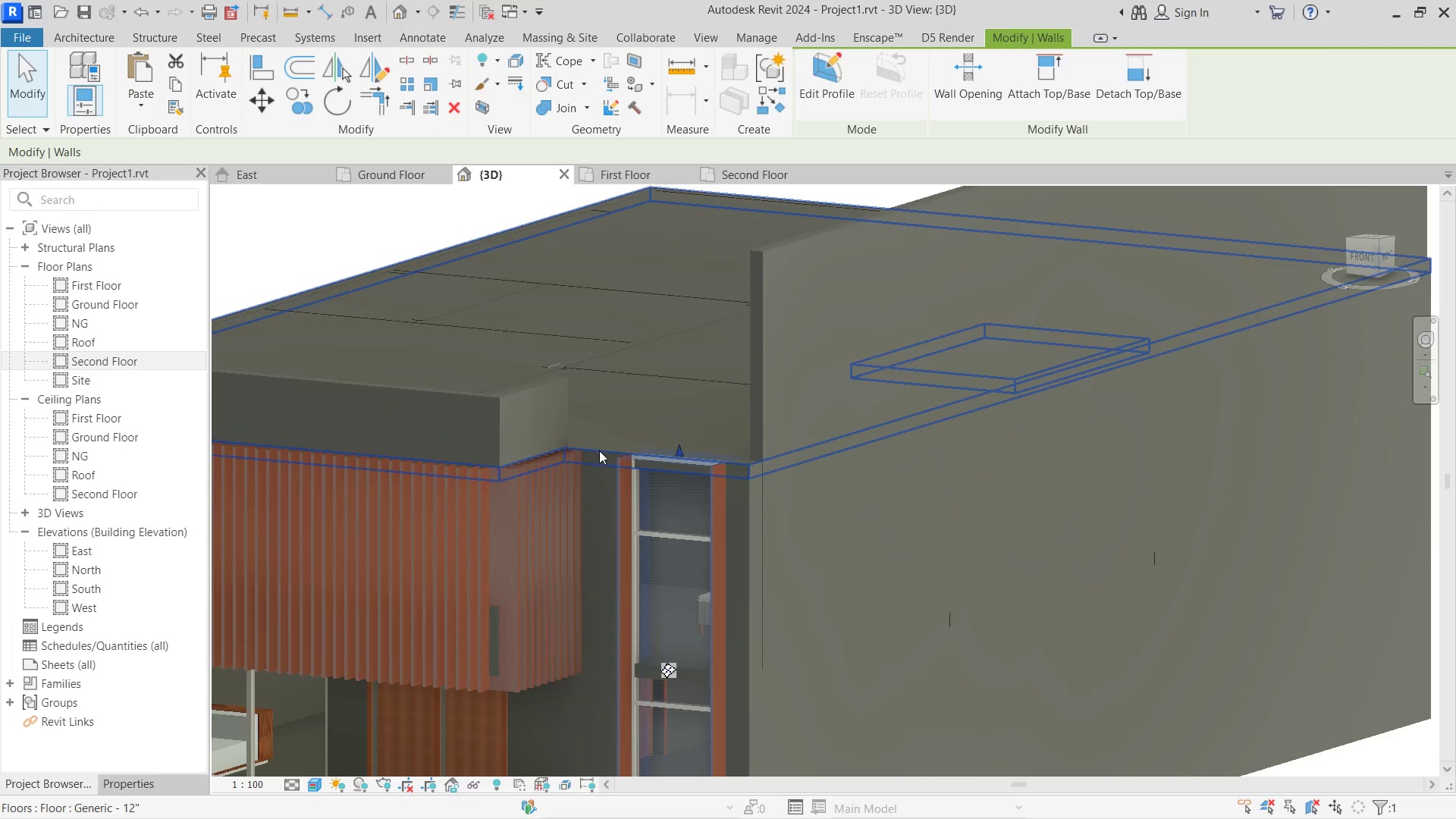 
left_click([130, 779])
 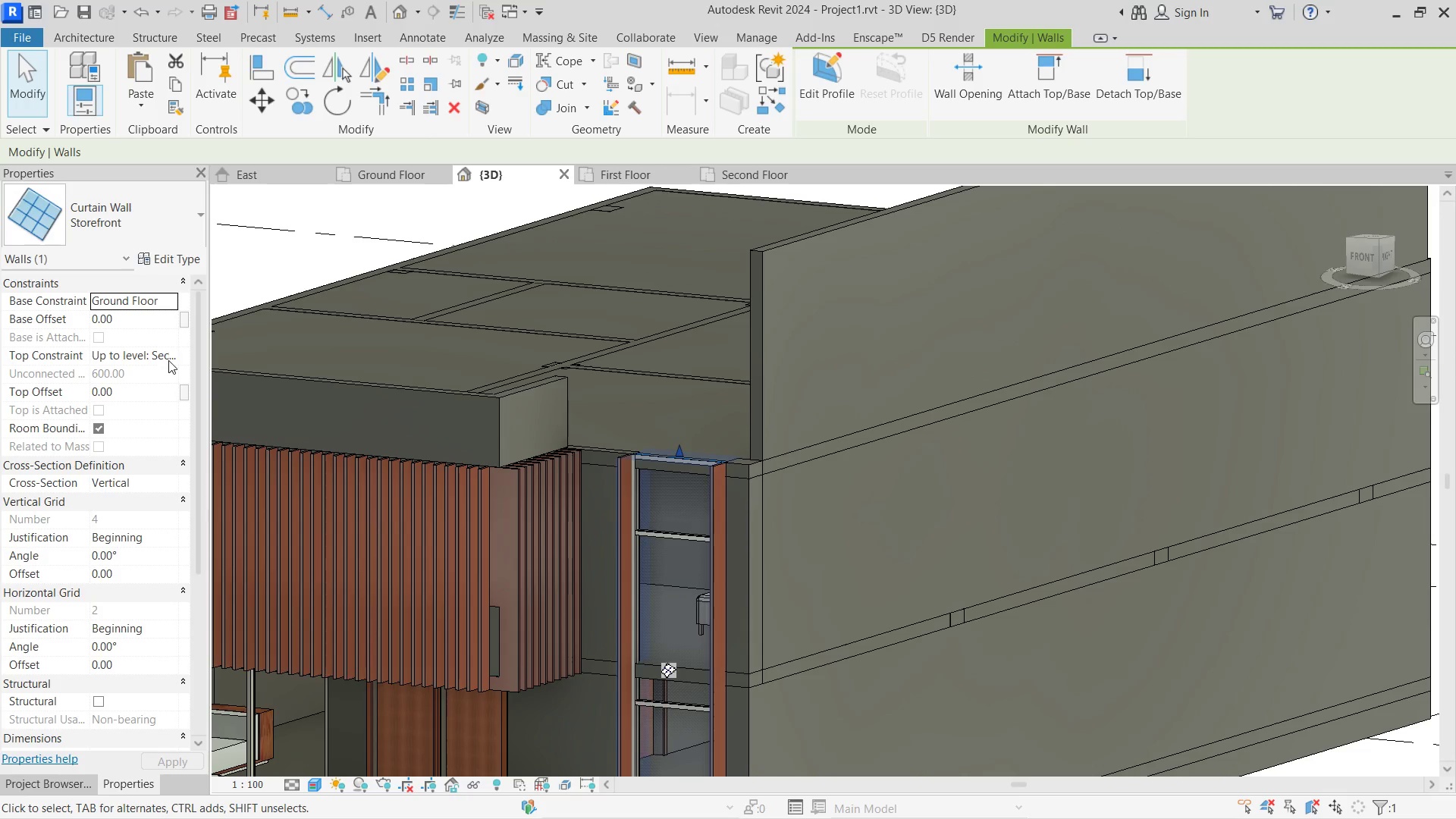 
left_click([168, 360])
 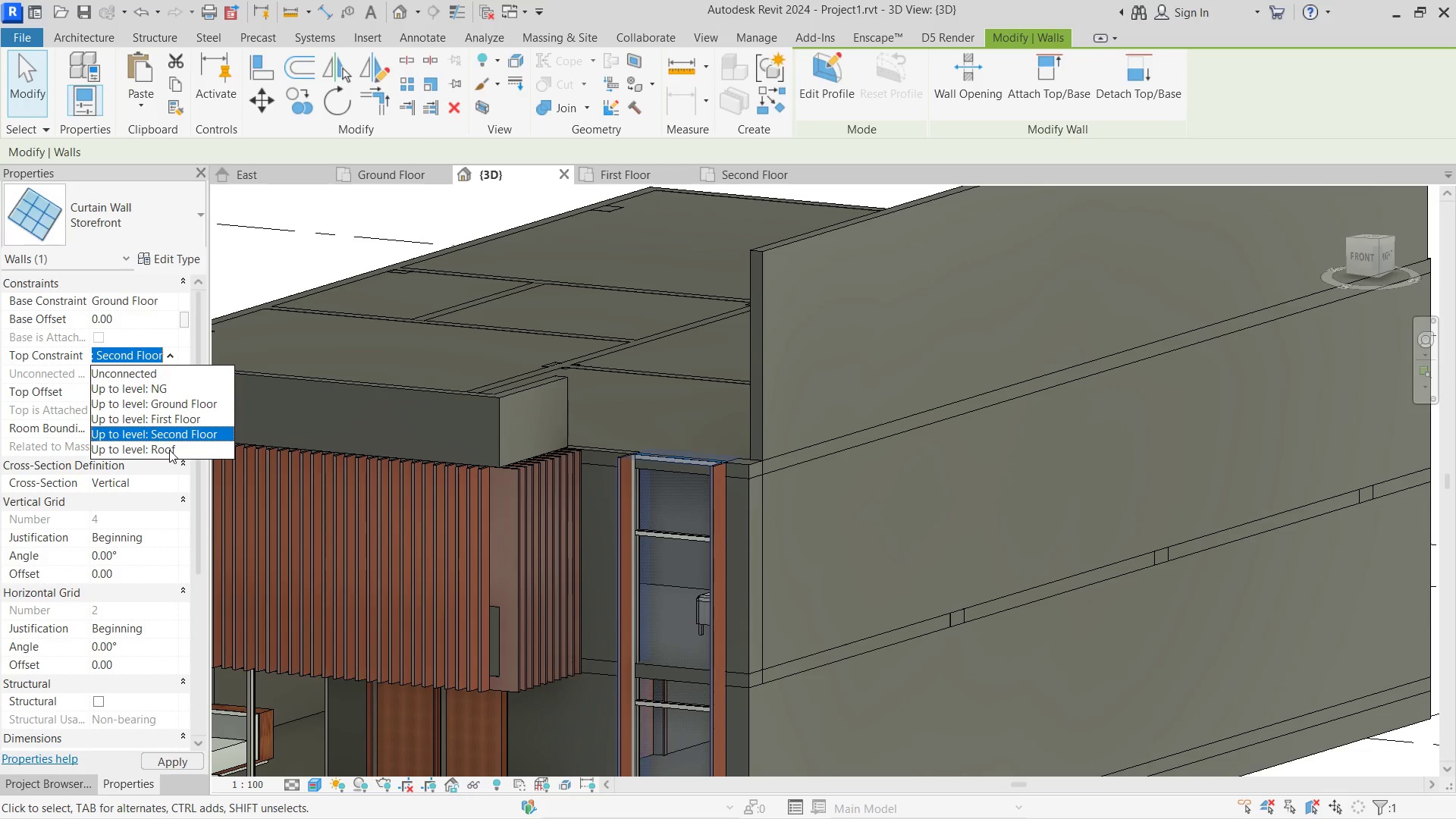 
left_click([169, 450])
 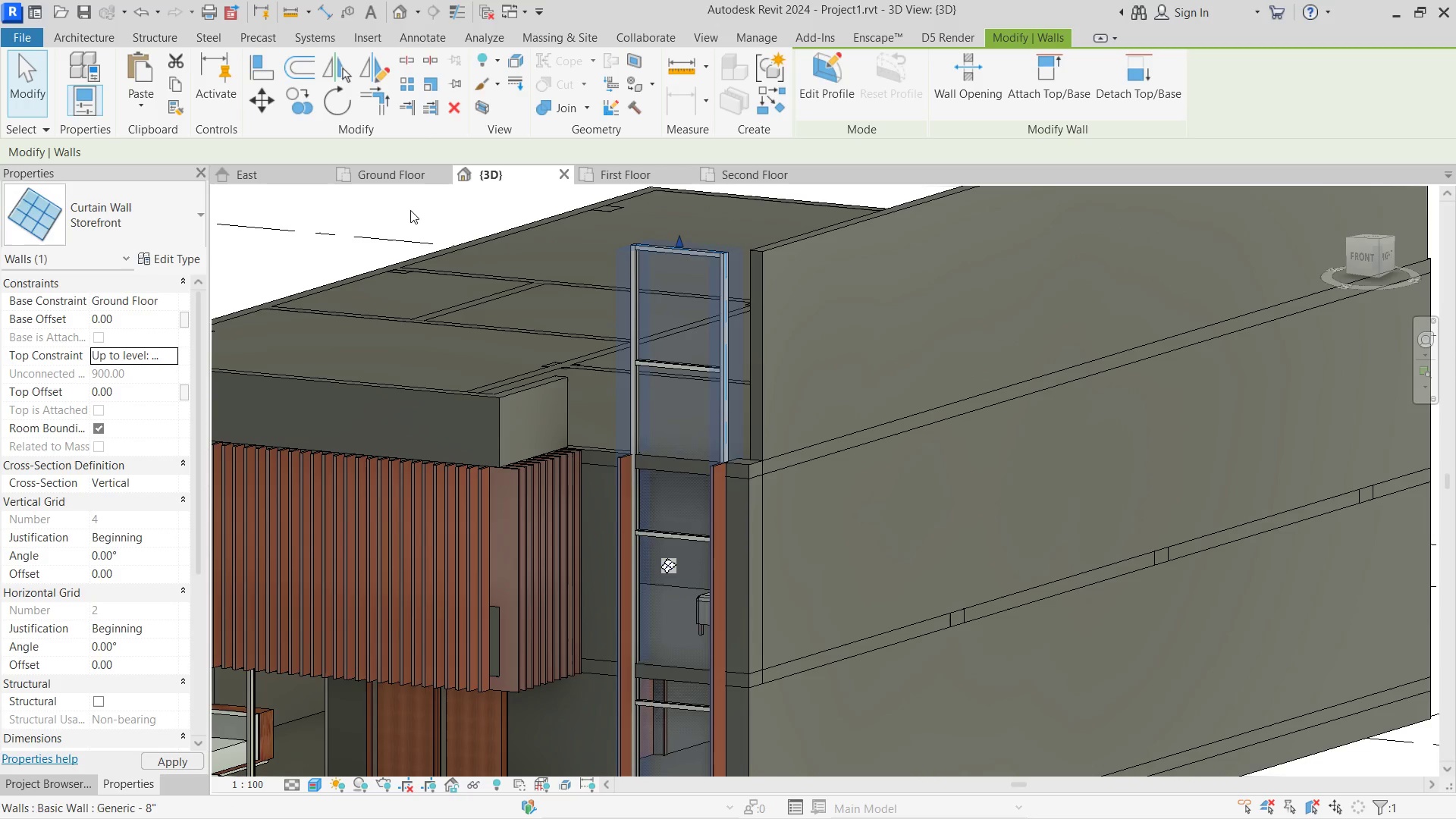 
left_click([413, 207])
 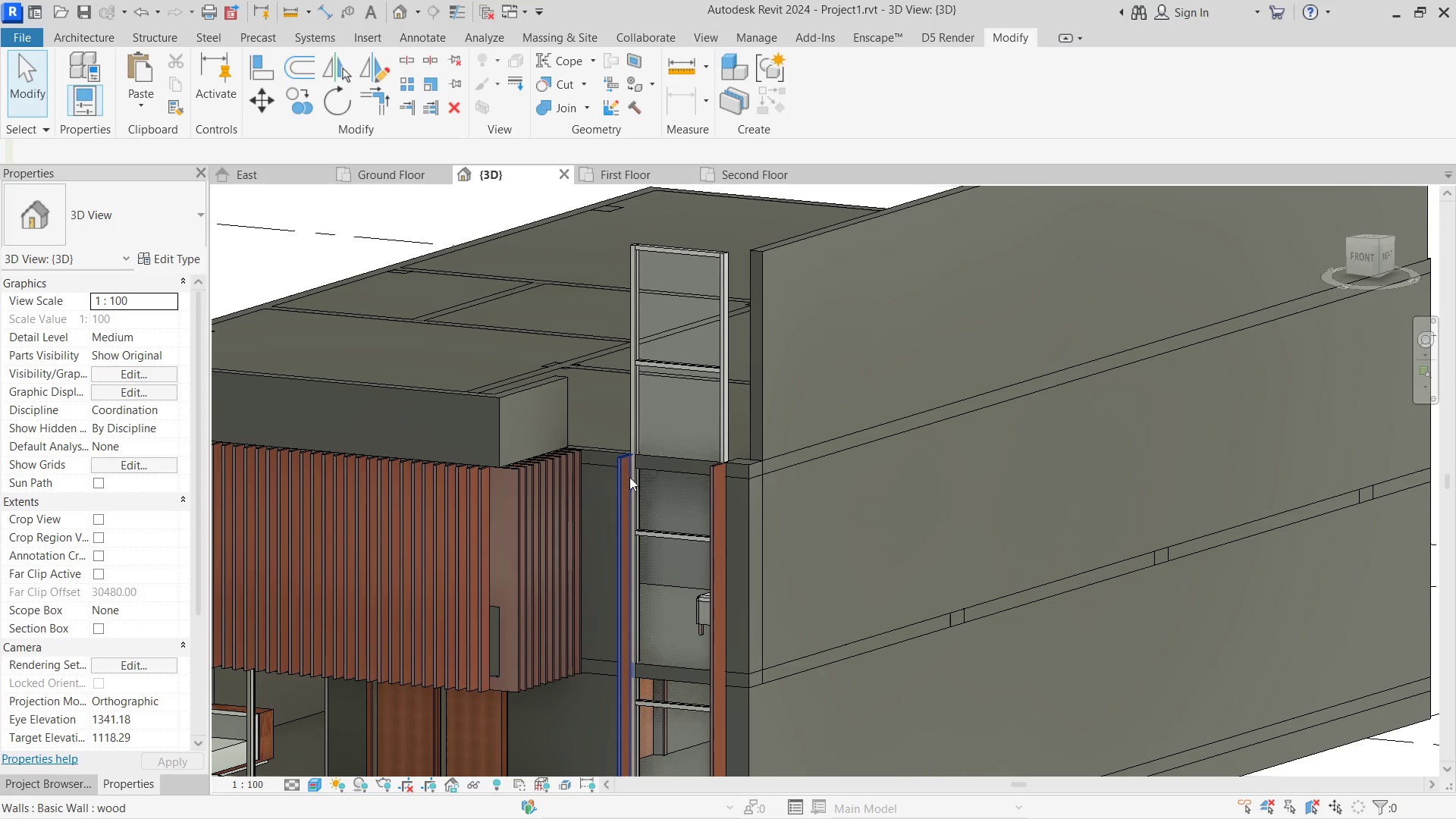 
hold_key(key=ControlLeft, duration=0.33)
left_click([717, 513])
 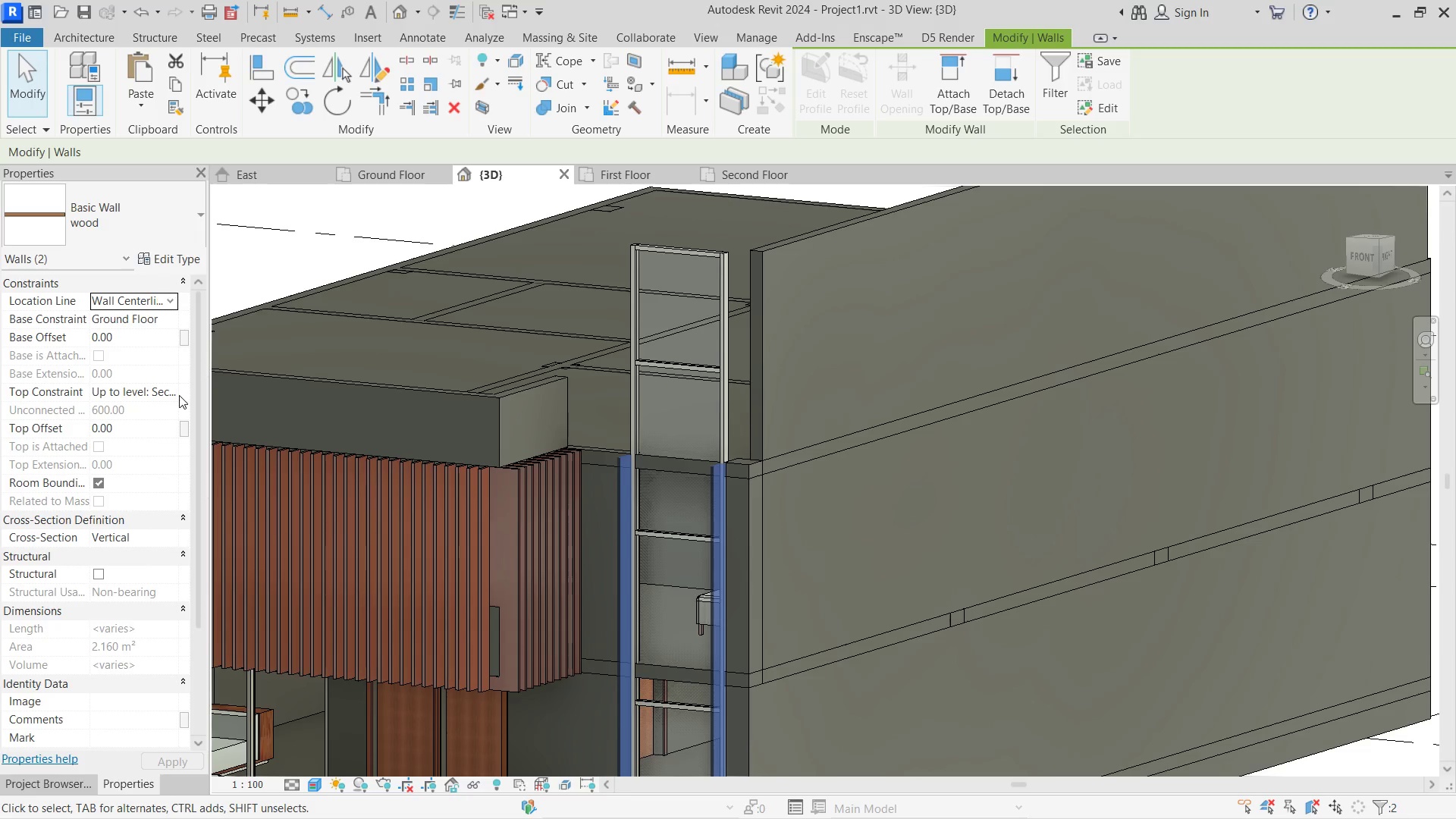 
double_click([177, 395])
 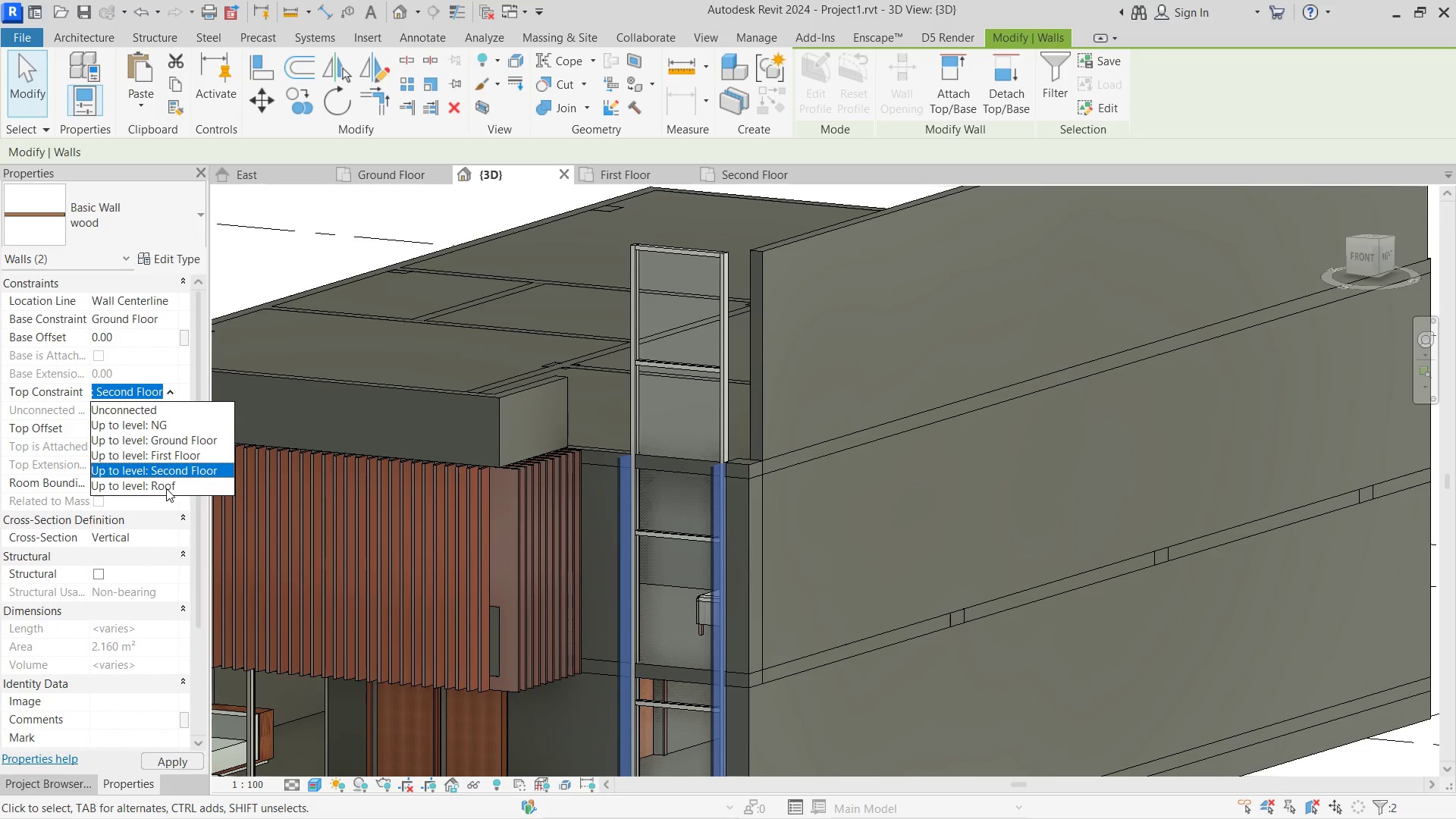 
left_click([164, 488])
 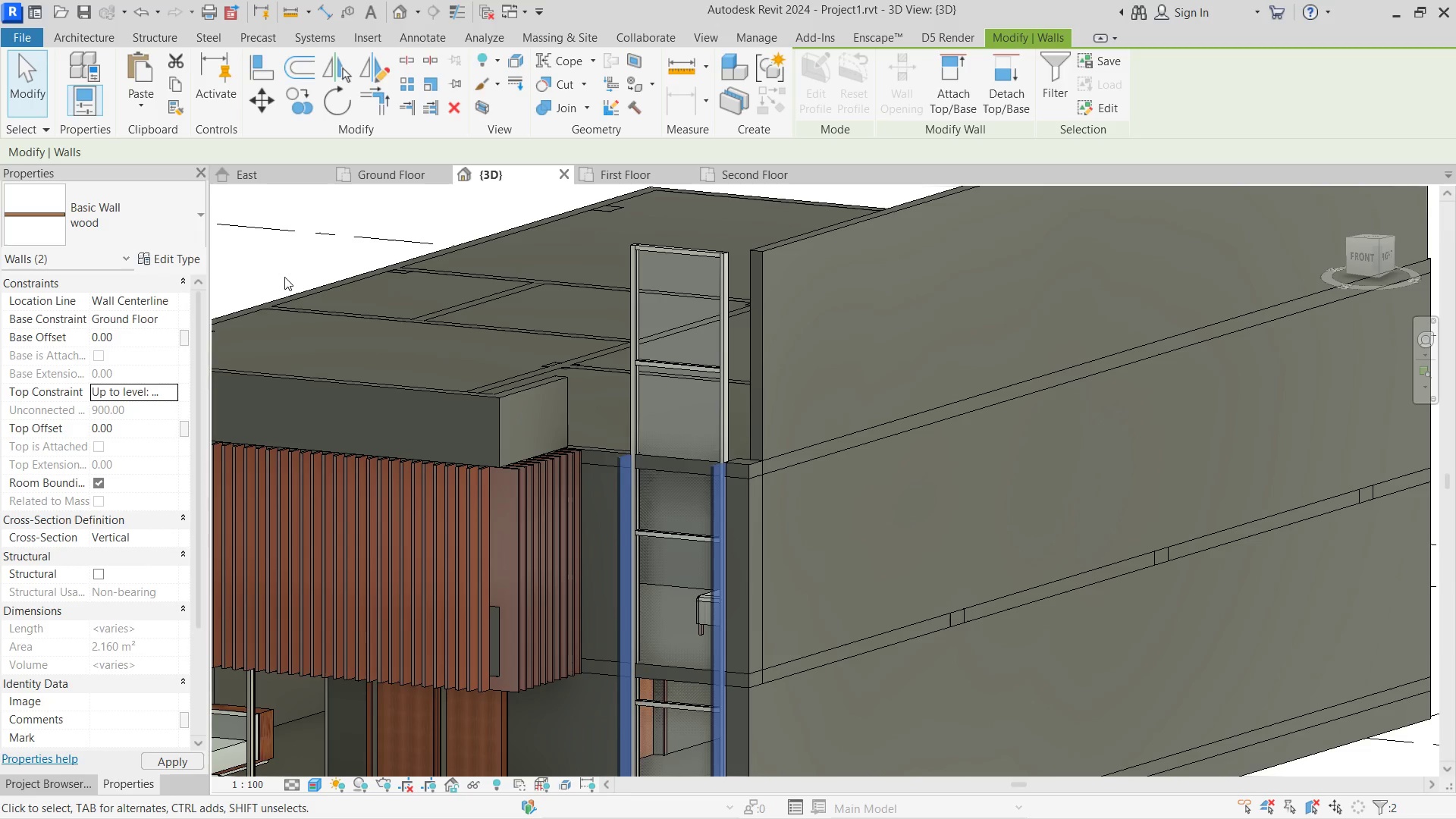 
left_click([279, 270])
 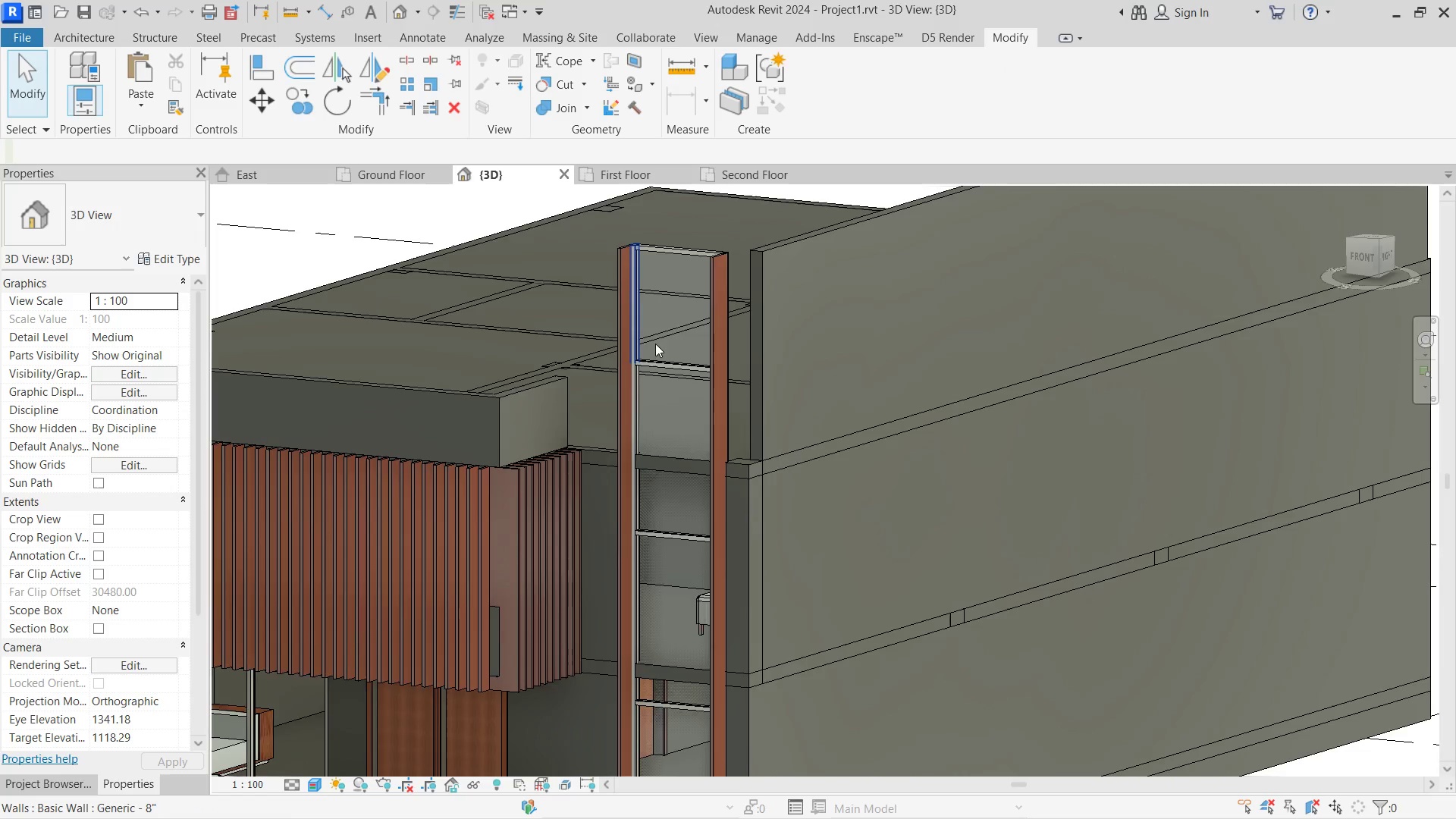 
hold_key(key=ShiftLeft, duration=0.41)
 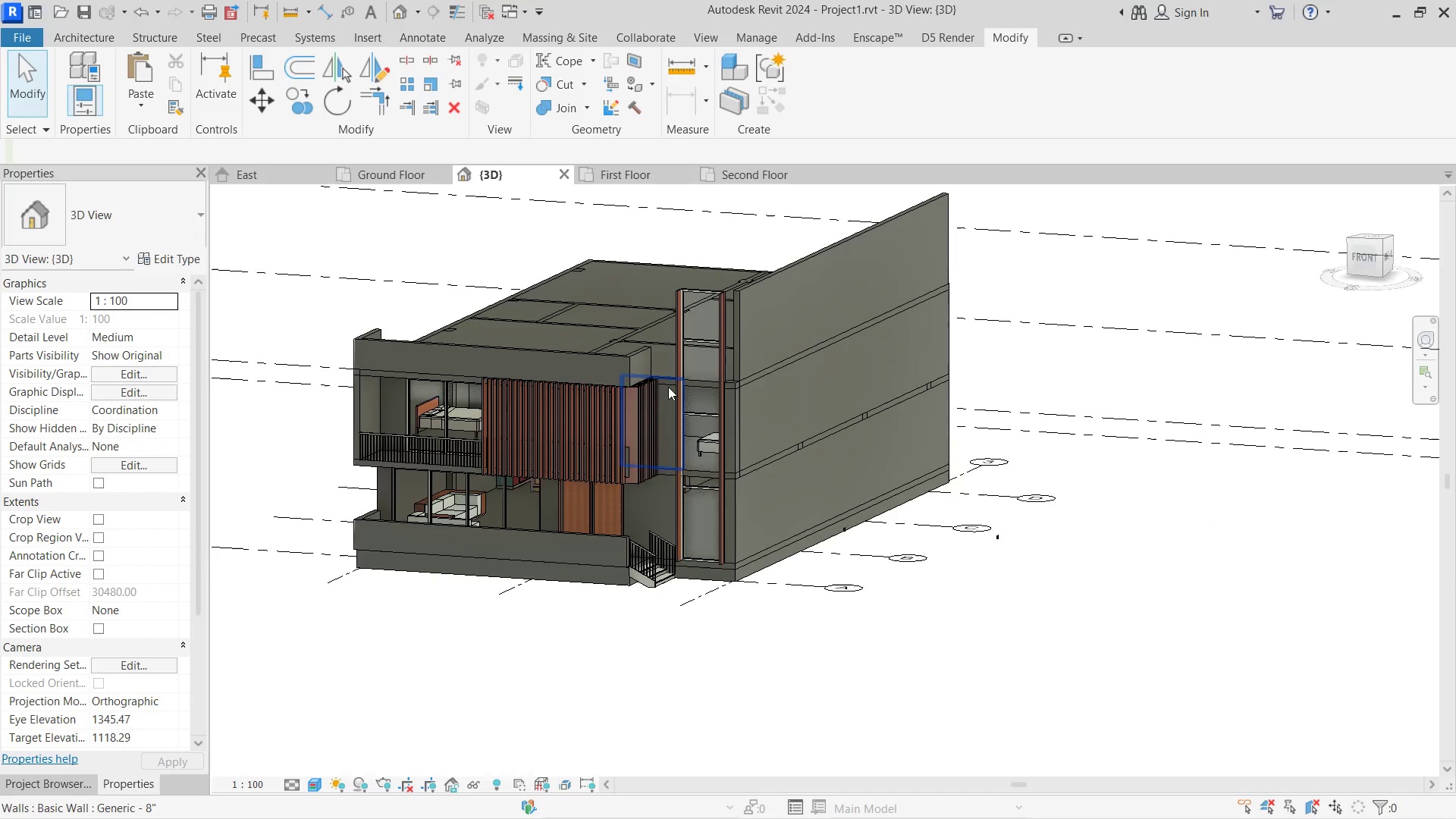 
scroll: coordinate [730, 325], scroll_direction: down, amount: 6.0
 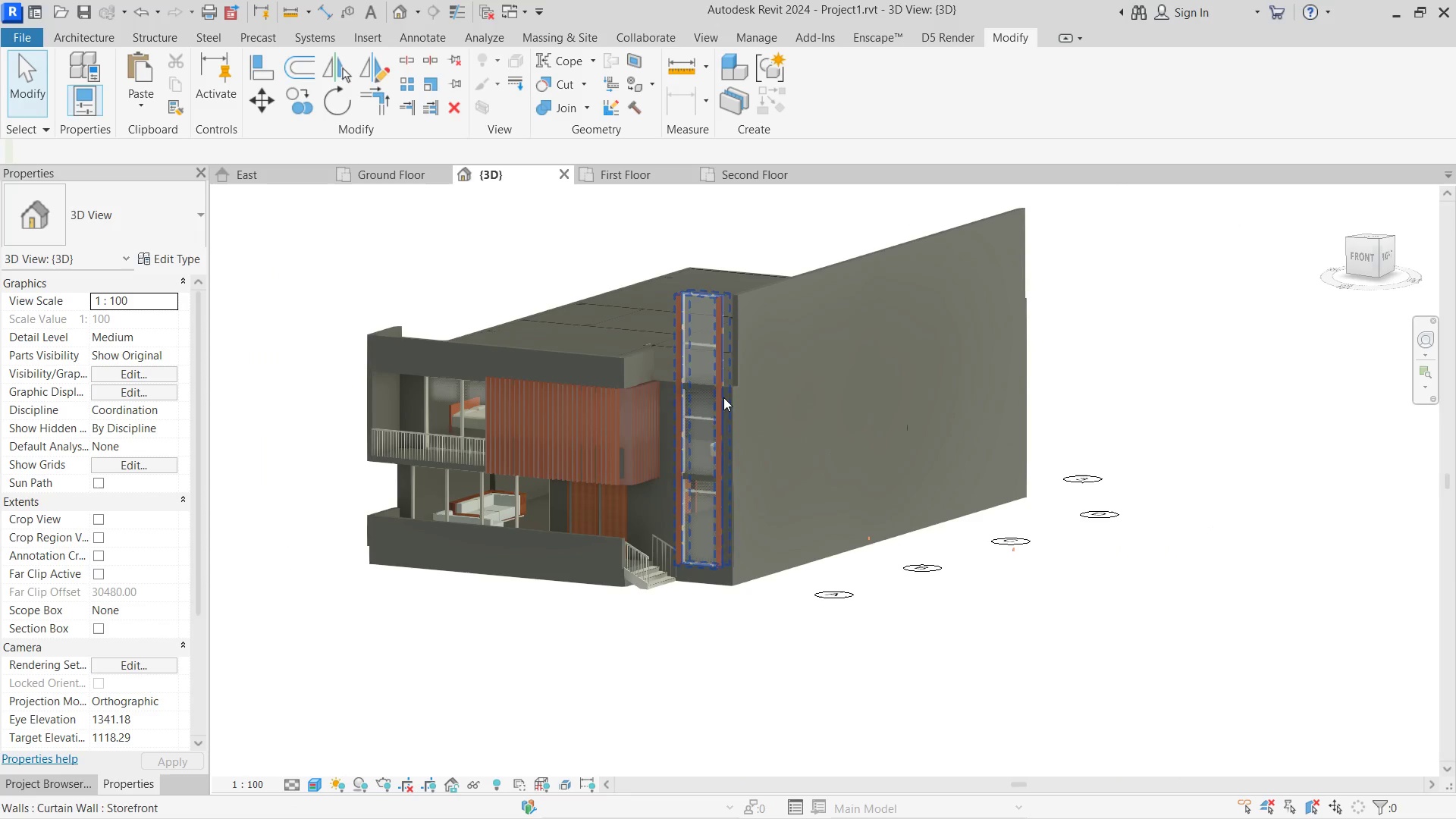 
scroll: coordinate [667, 580], scroll_direction: up, amount: 3.0
 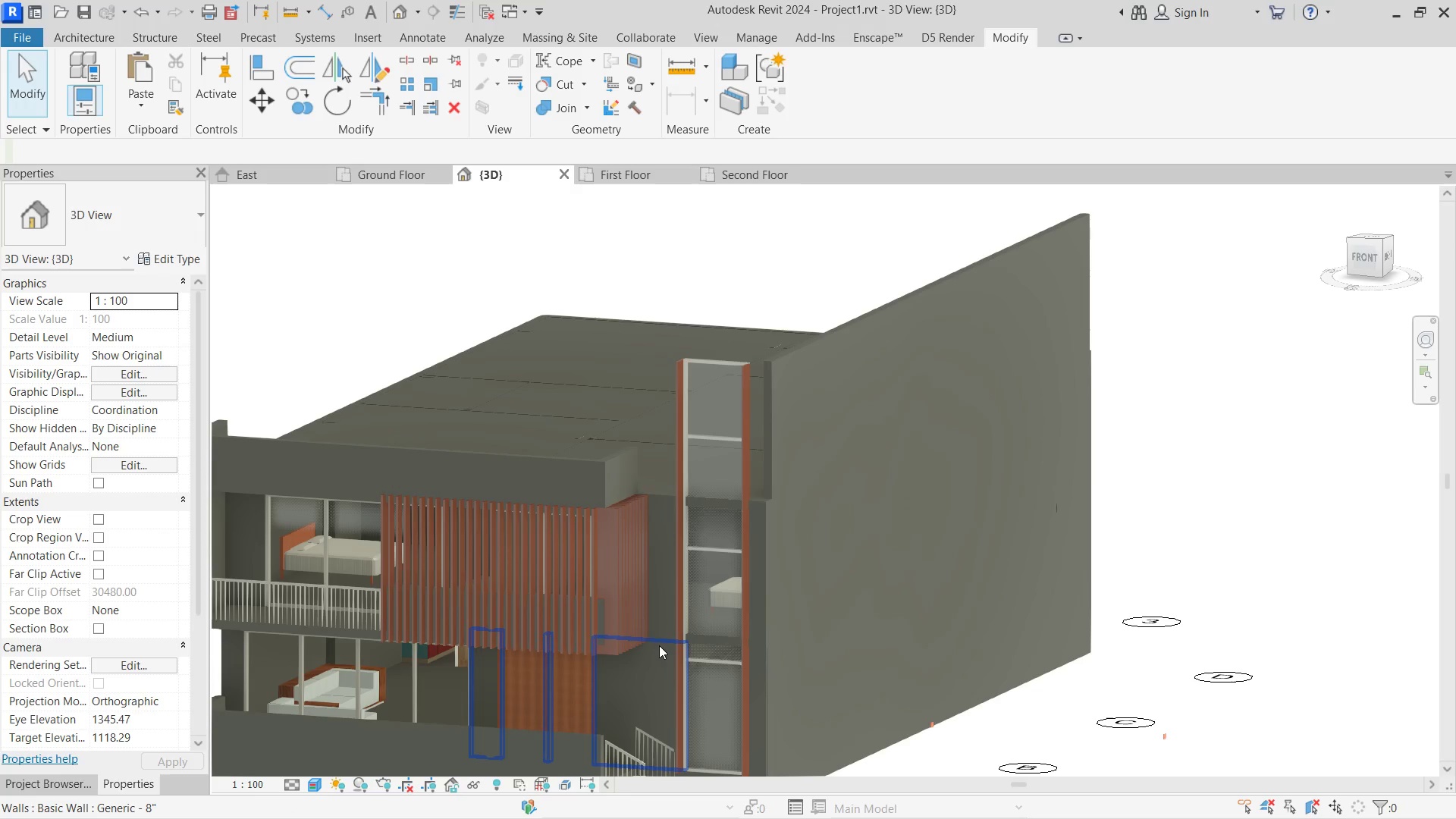 
left_click([659, 645])
 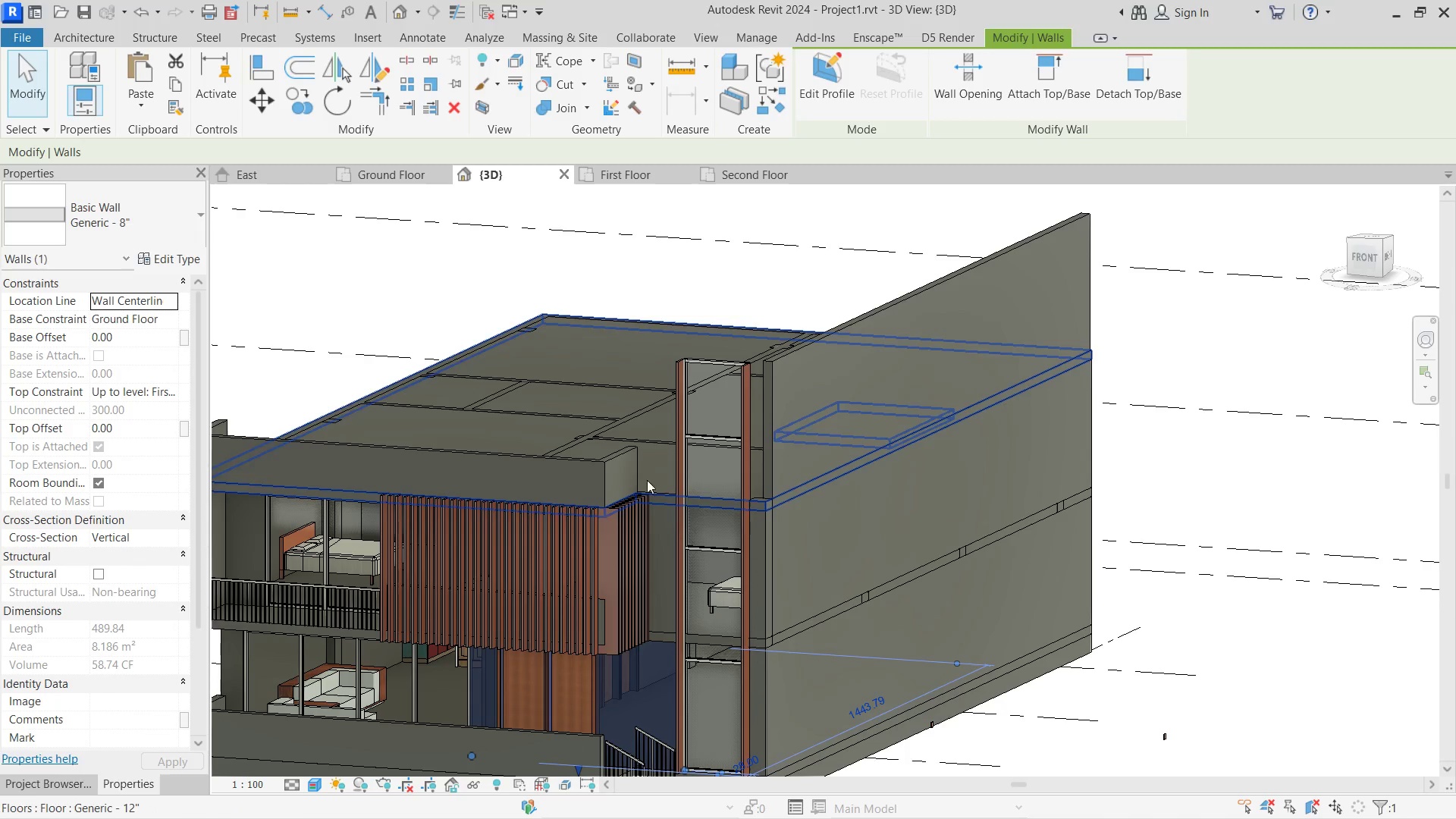 
left_click([612, 171])
 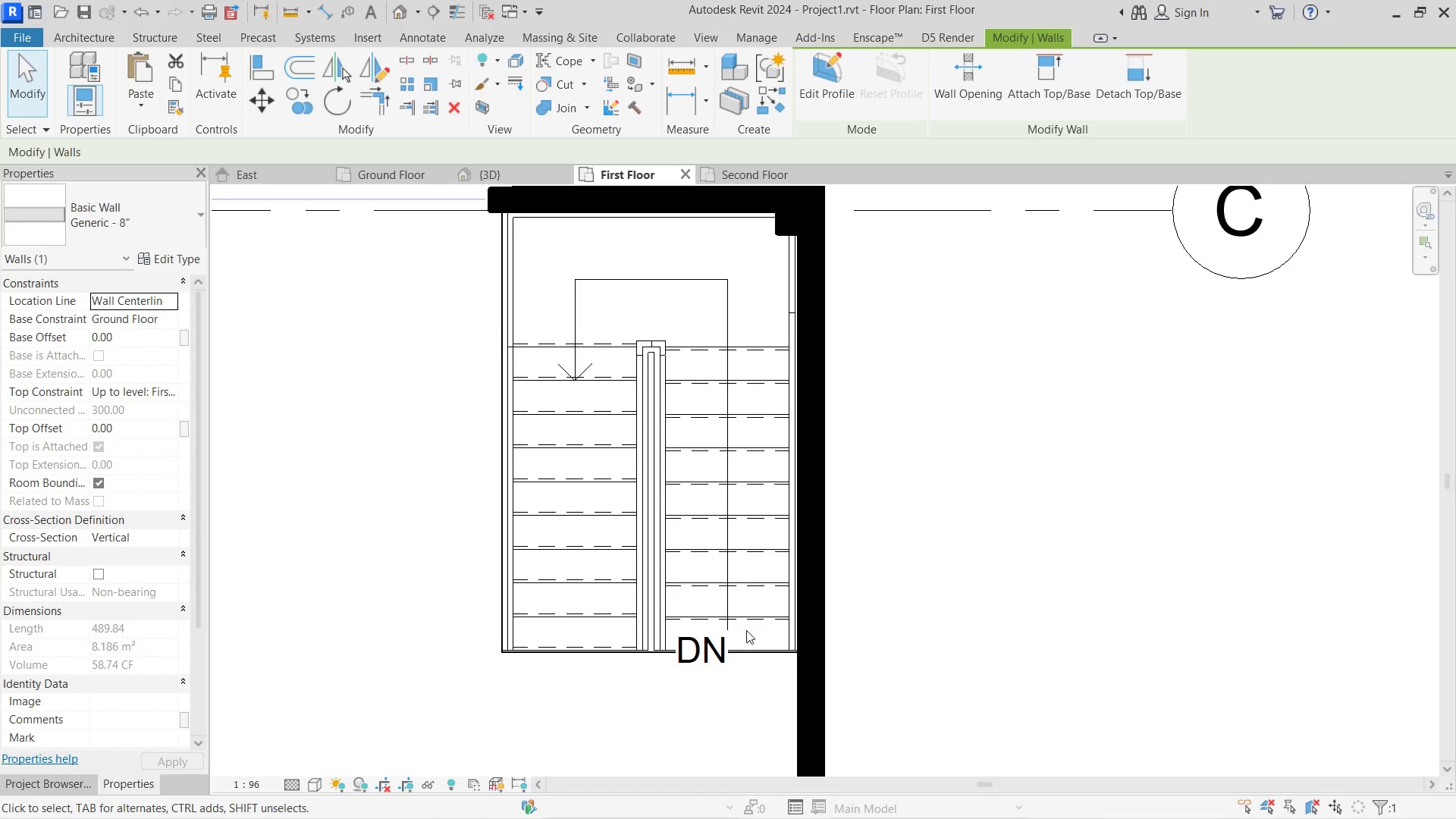 
scroll: coordinate [706, 391], scroll_direction: down, amount: 8.0
 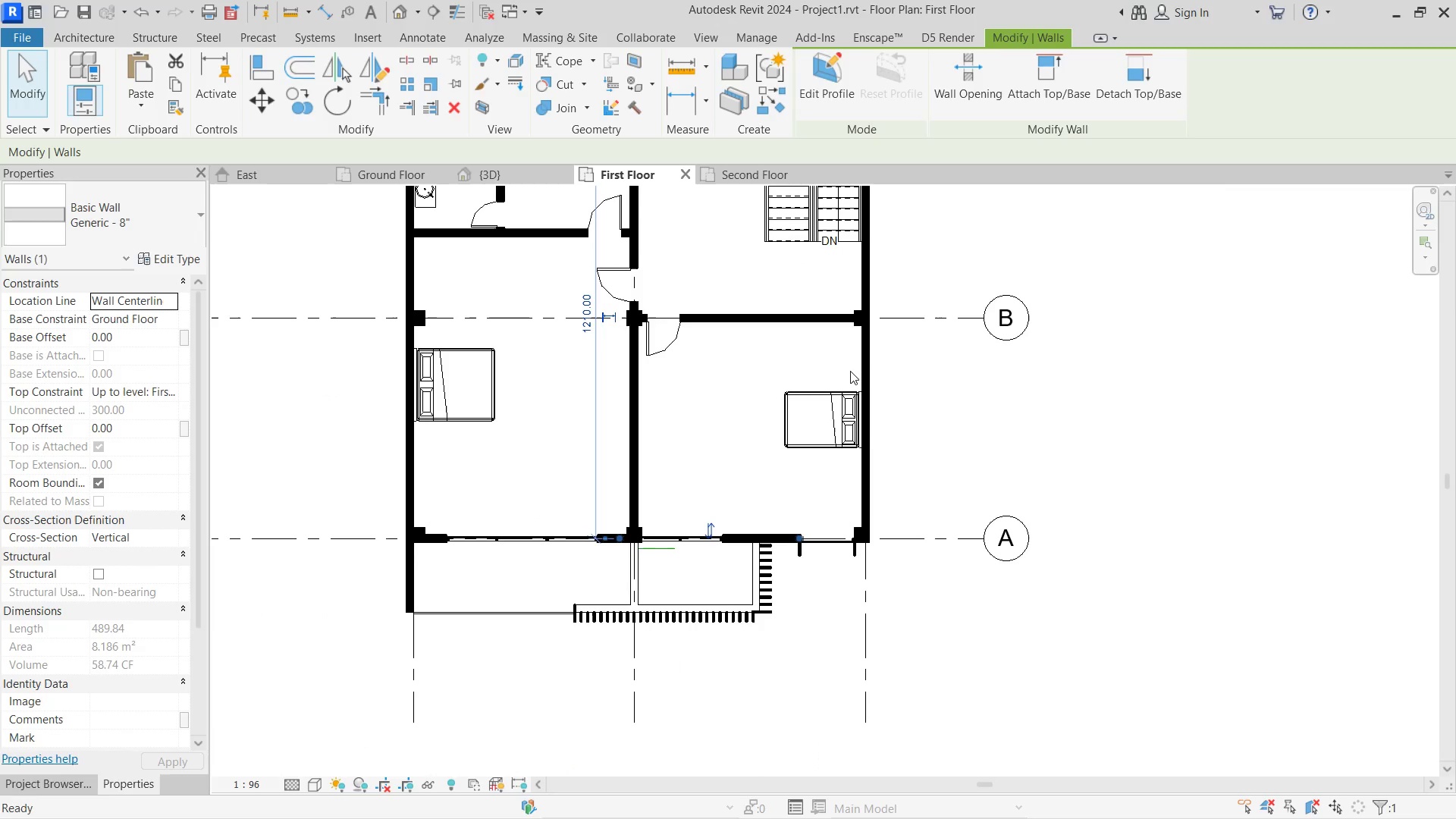 
left_click([772, 536])
 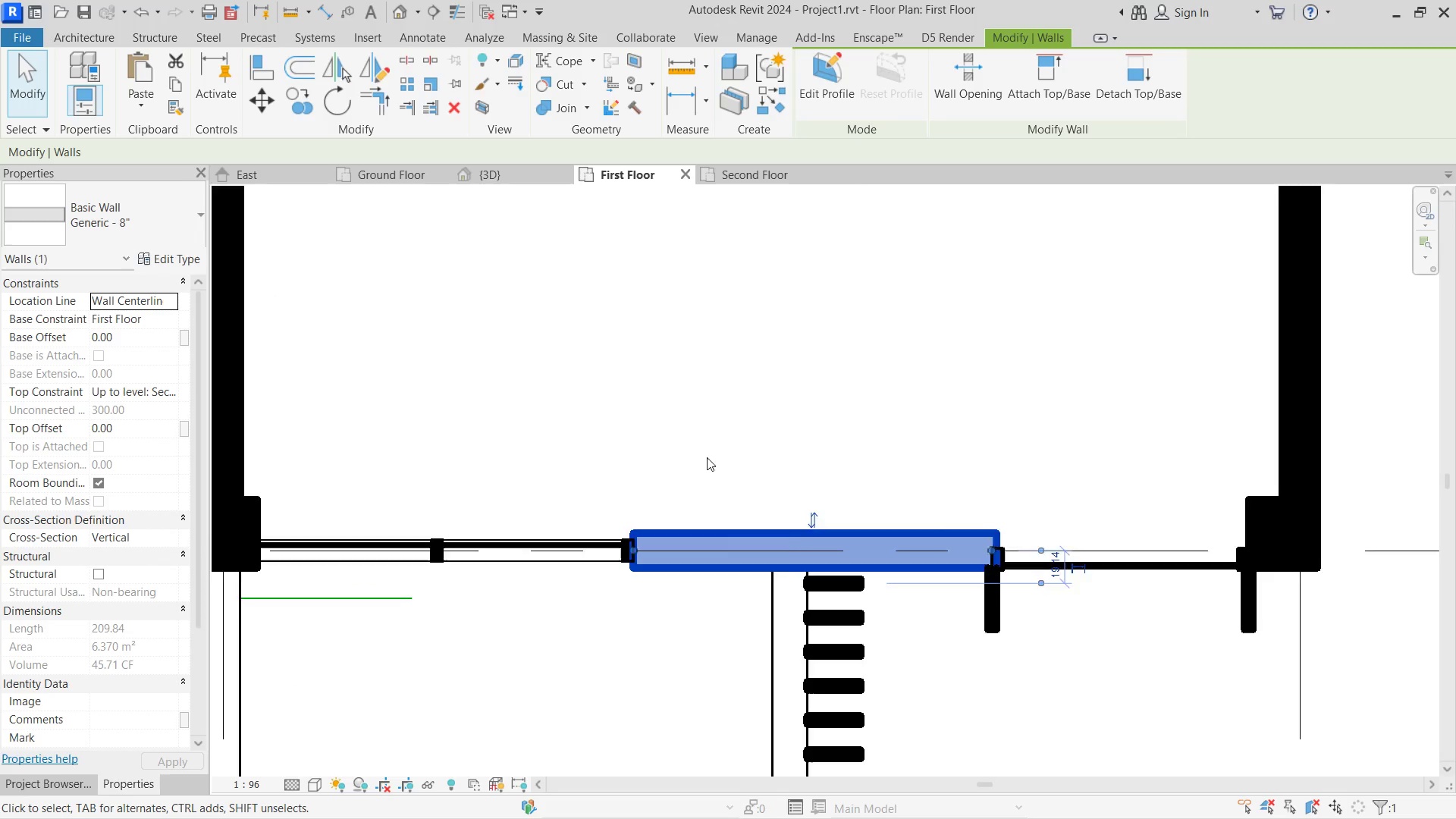 
scroll: coordinate [772, 536], scroll_direction: up, amount: 10.0
 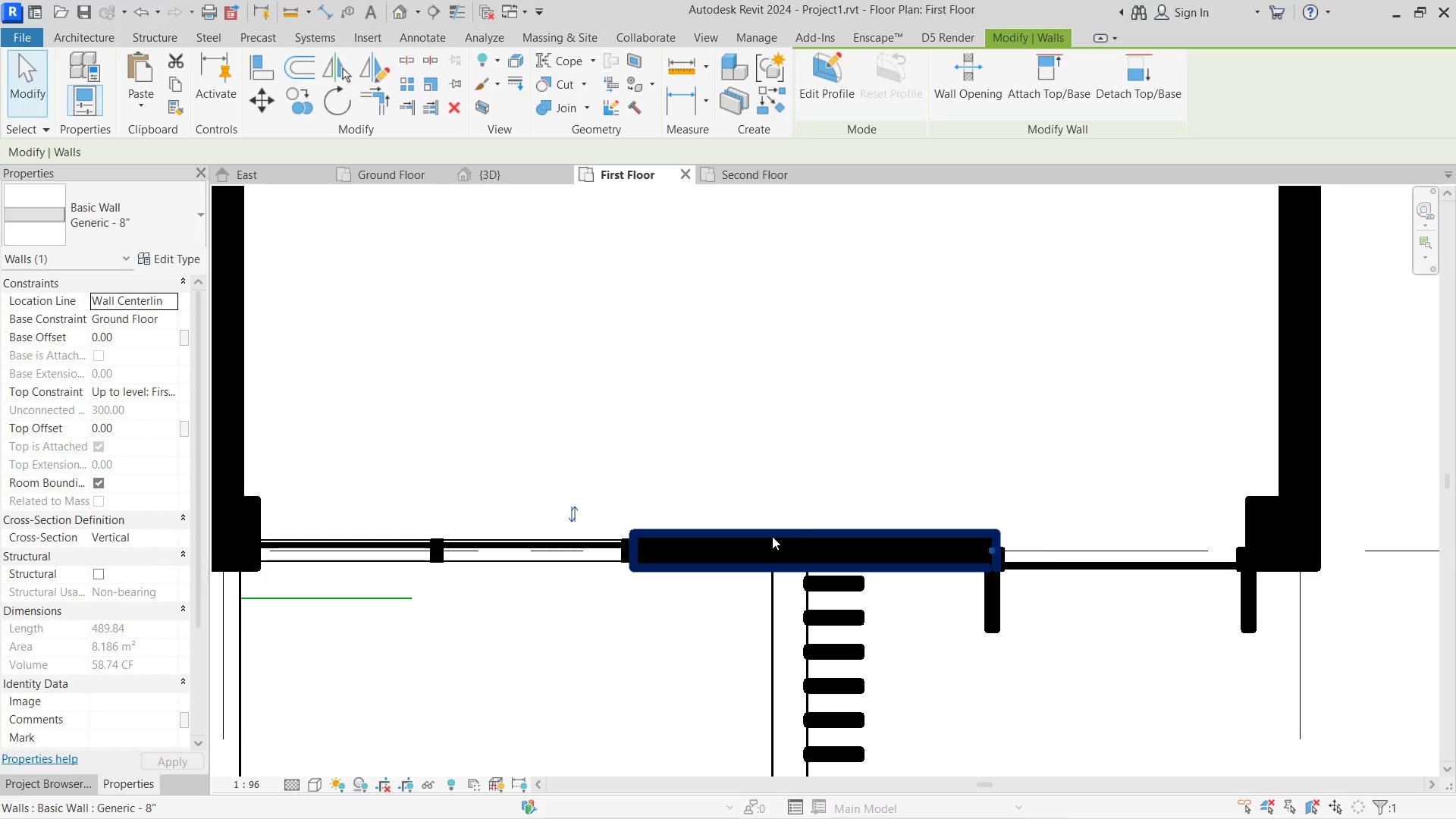 
scroll: coordinate [741, 525], scroll_direction: down, amount: 12.0
 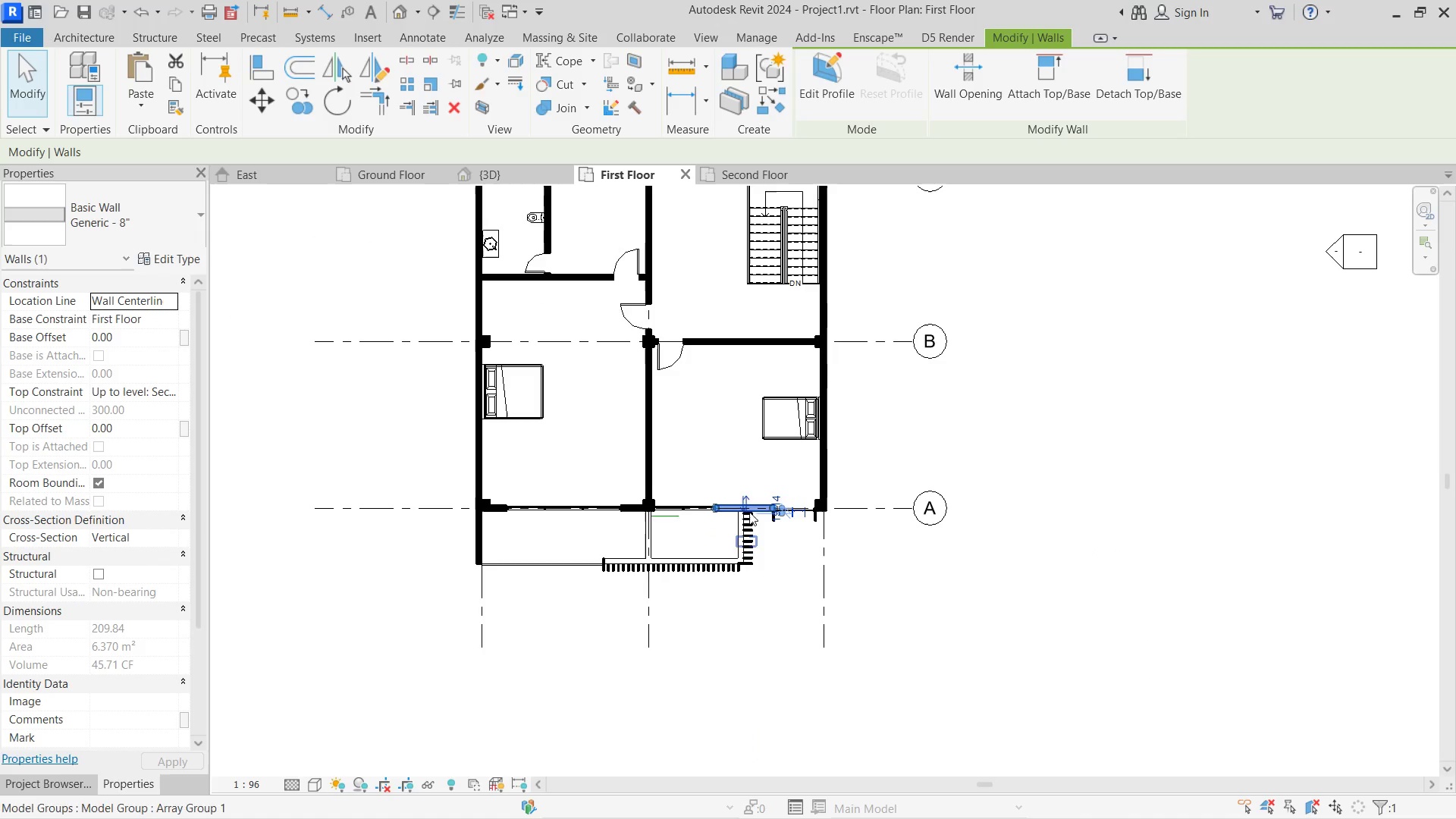 
scroll: coordinate [750, 453], scroll_direction: up, amount: 3.0
 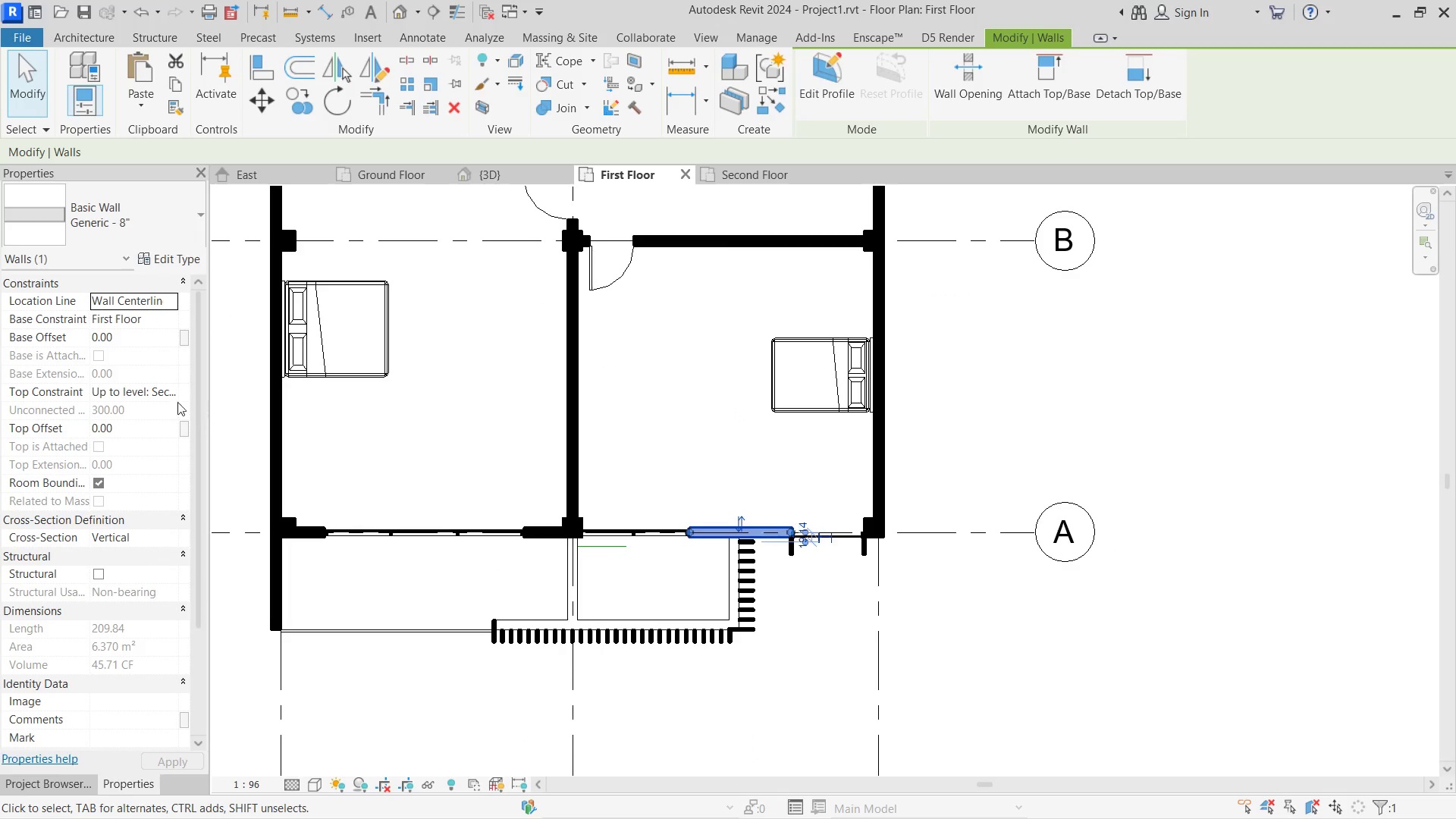 
double_click([168, 388])
 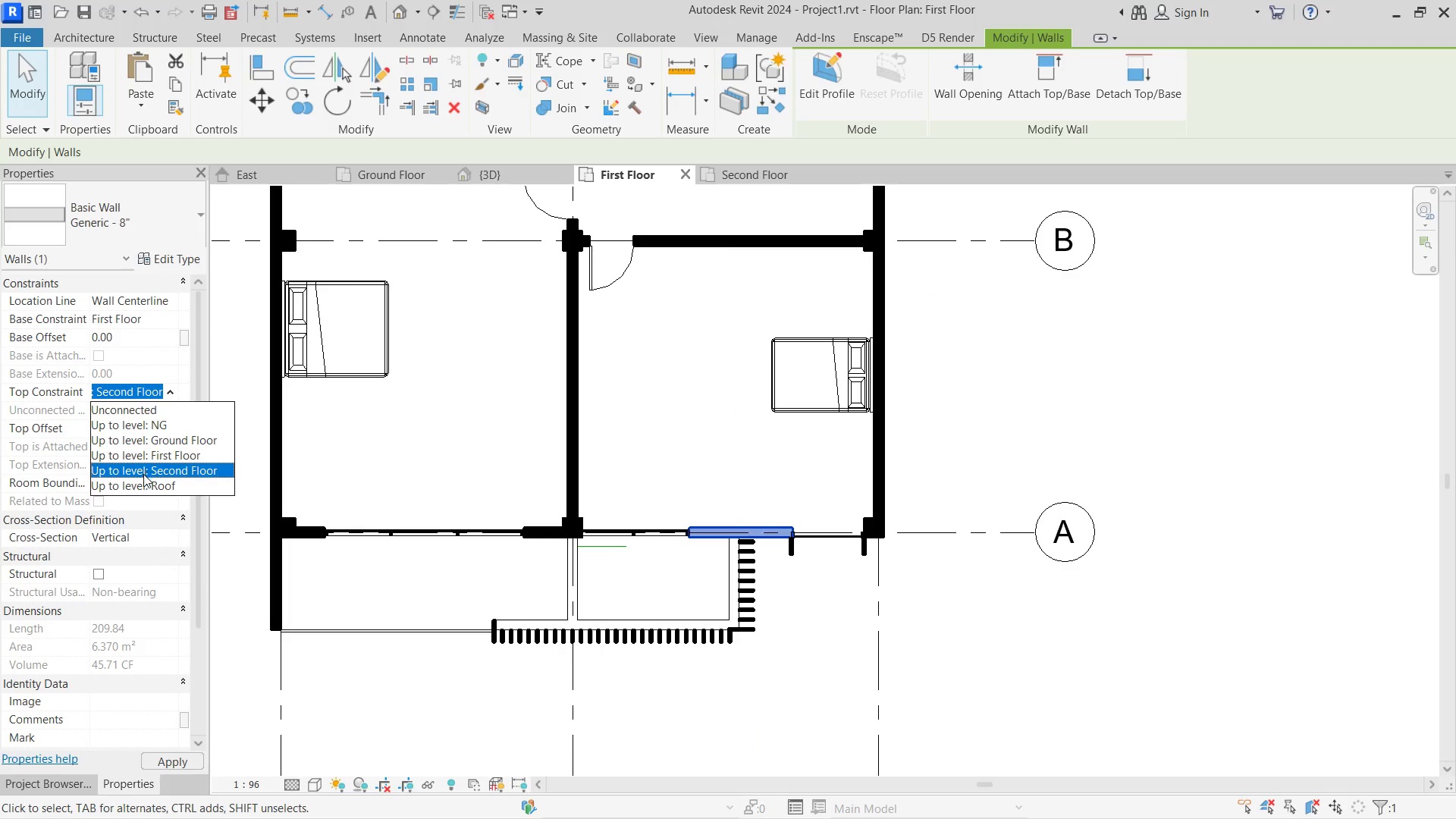 
left_click([144, 484])
 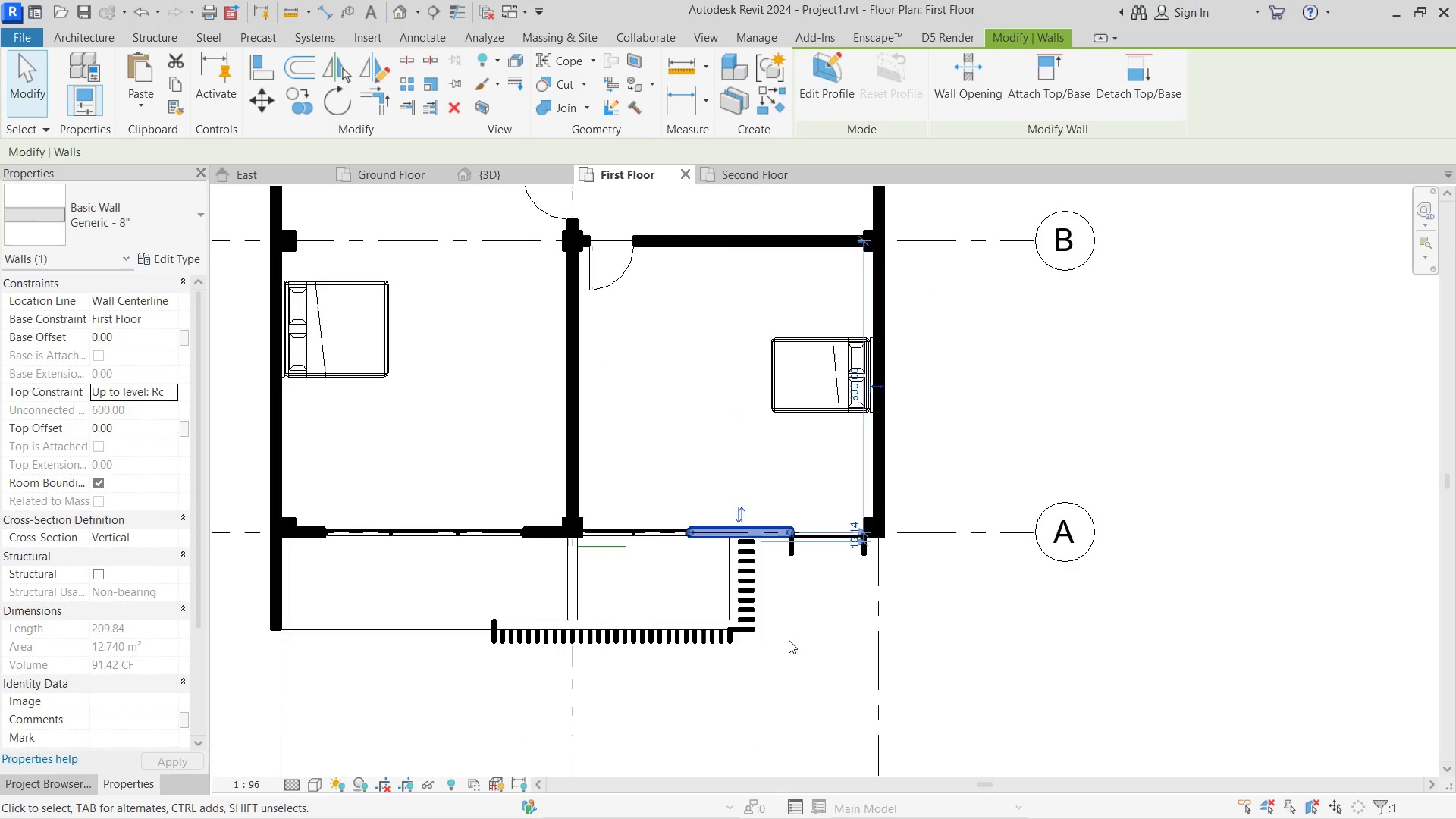 
left_click([792, 640])
 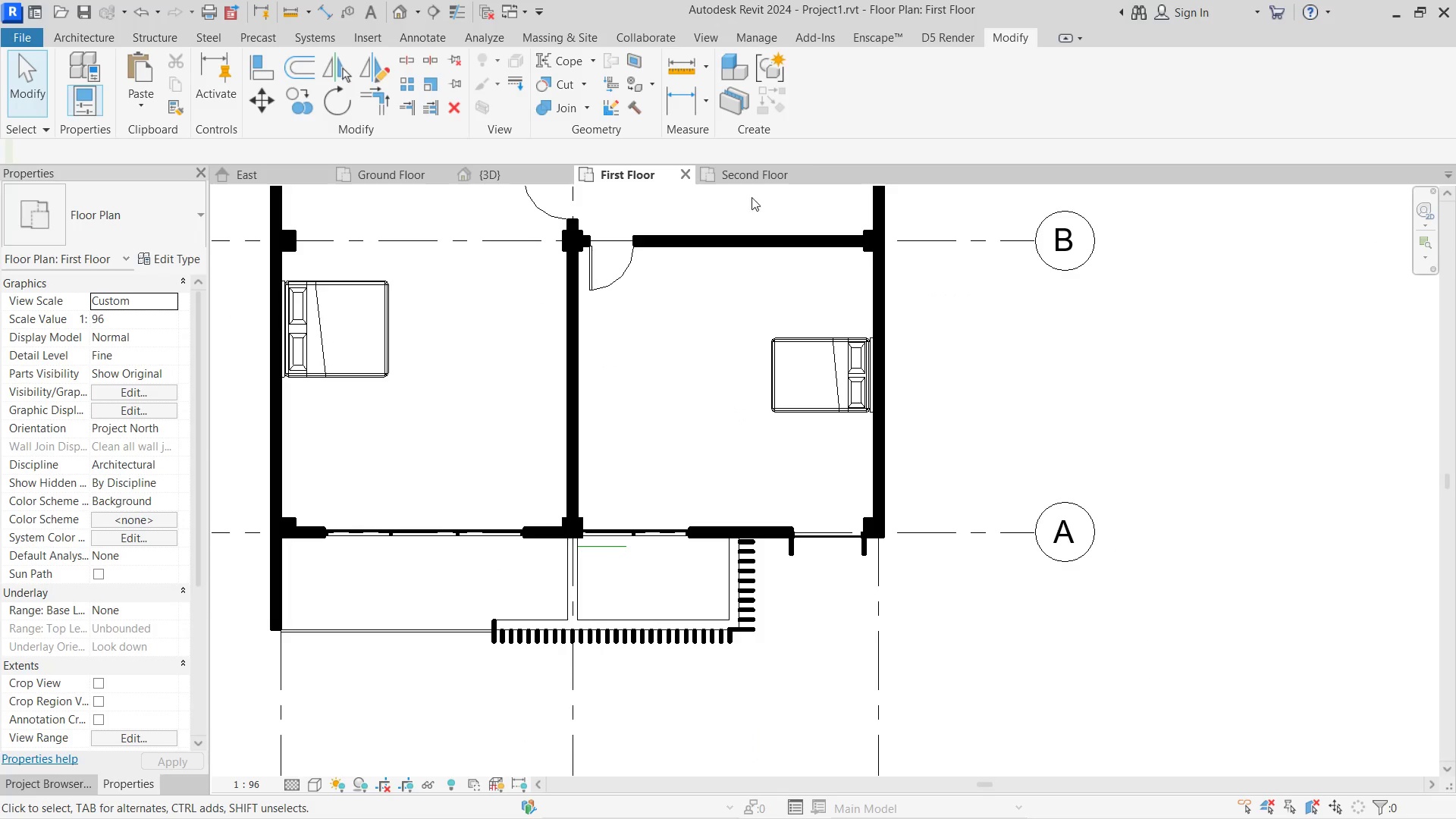 
left_click([776, 168])
 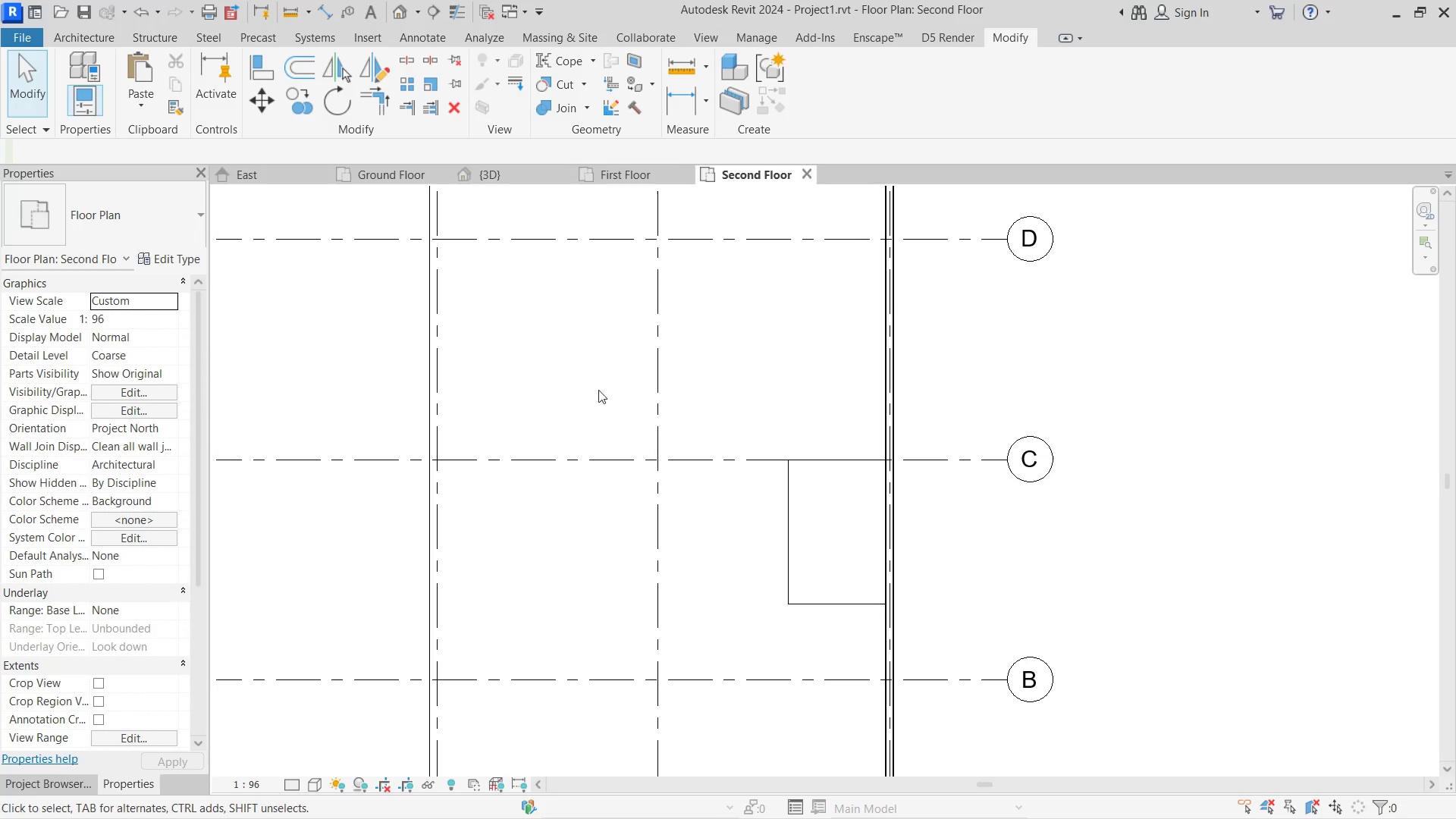 
scroll: coordinate [585, 421], scroll_direction: down, amount: 8.0
 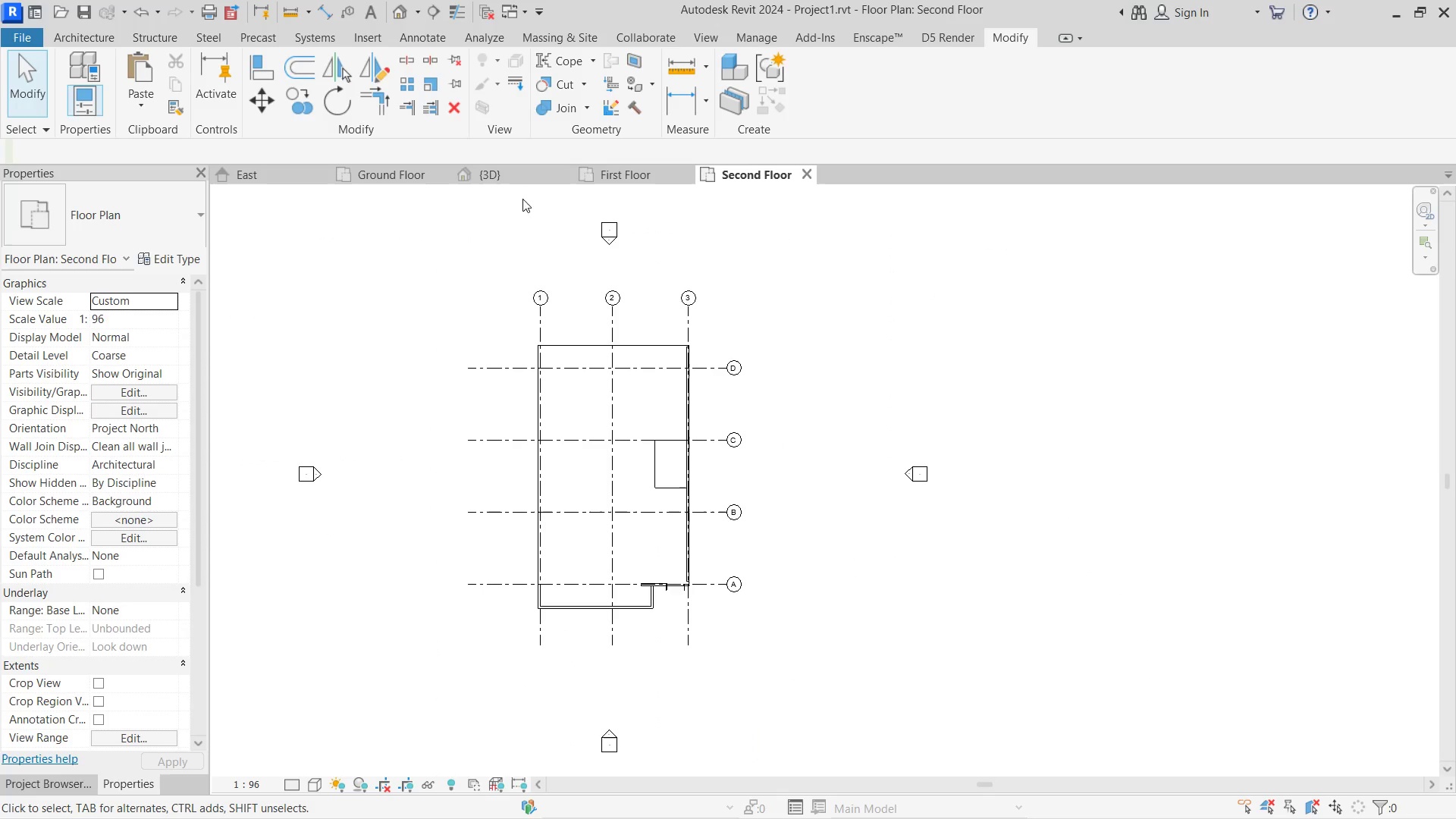 
left_click([497, 173])
 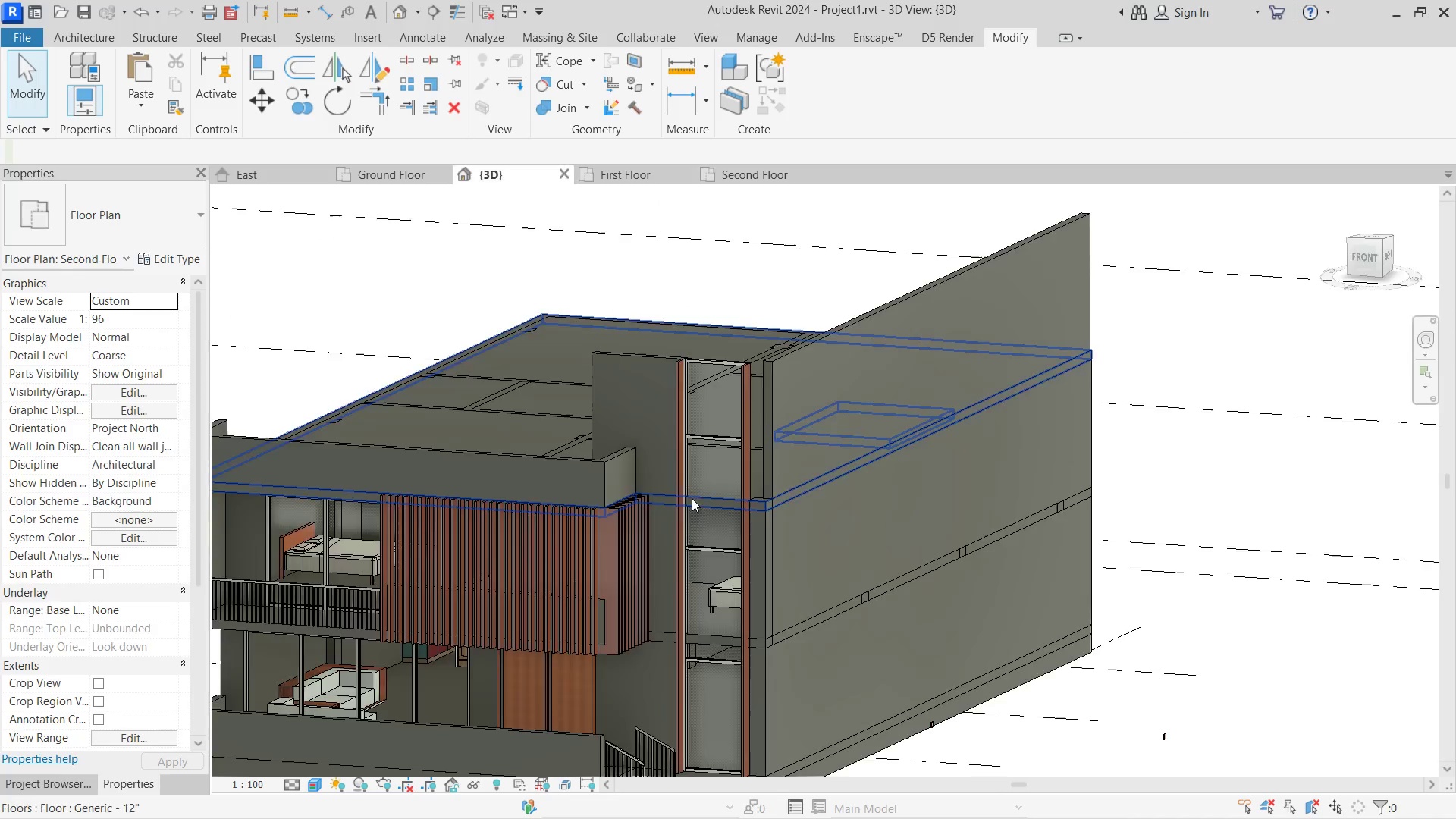 
hold_key(key=ShiftLeft, duration=1.77)
 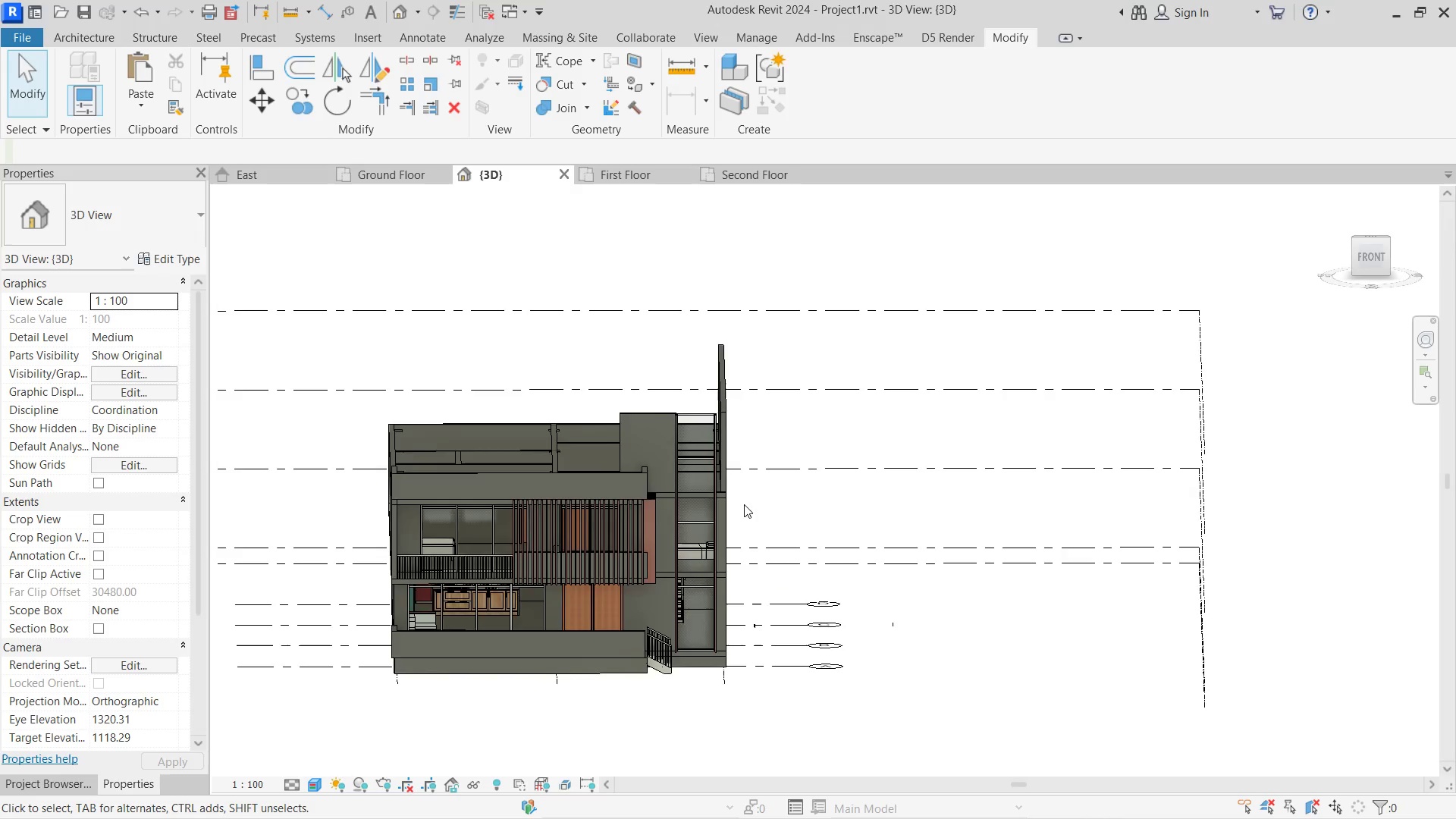 
scroll: coordinate [692, 498], scroll_direction: down, amount: 3.0
 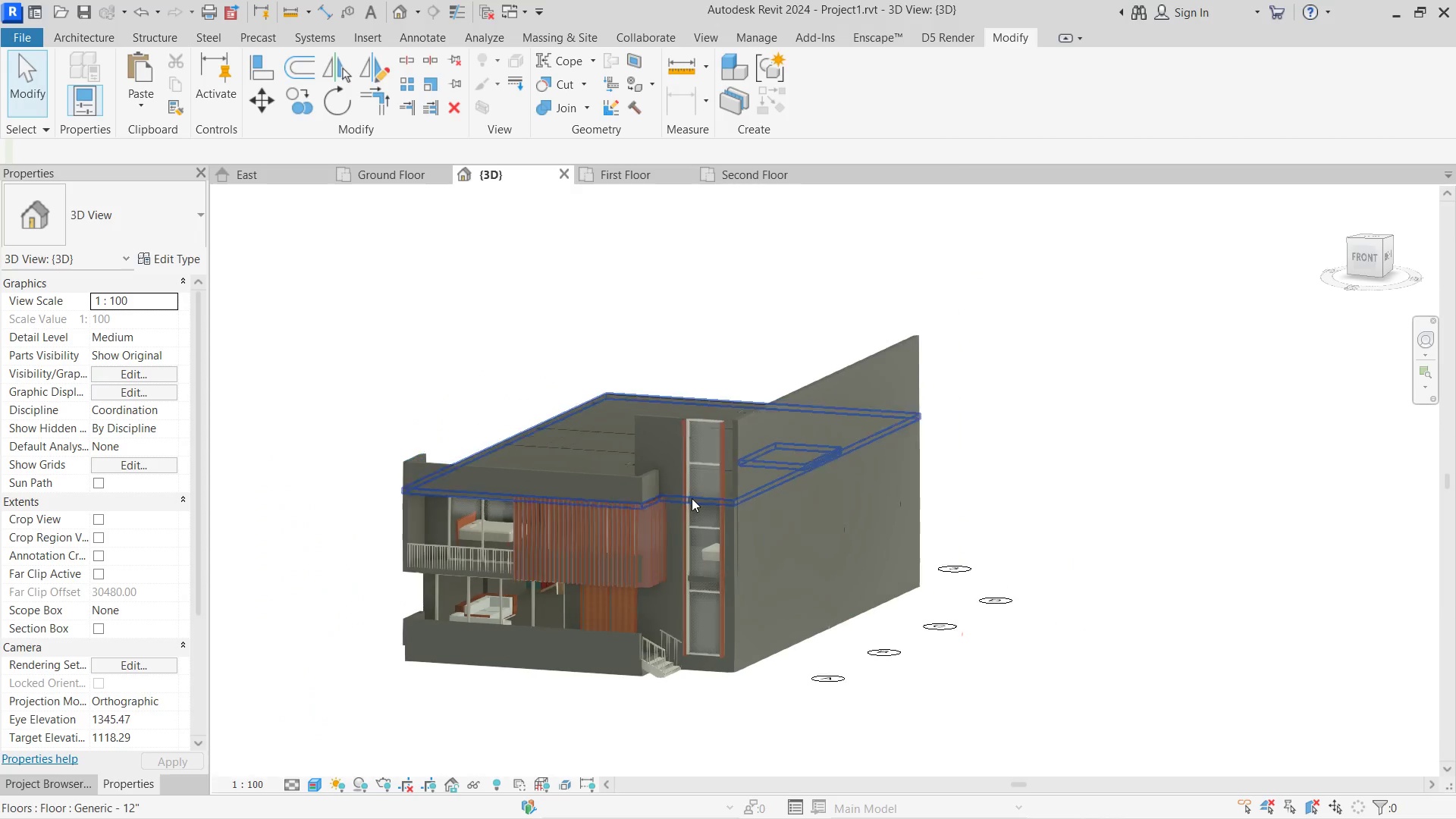 
scroll: coordinate [712, 488], scroll_direction: up, amount: 12.0
 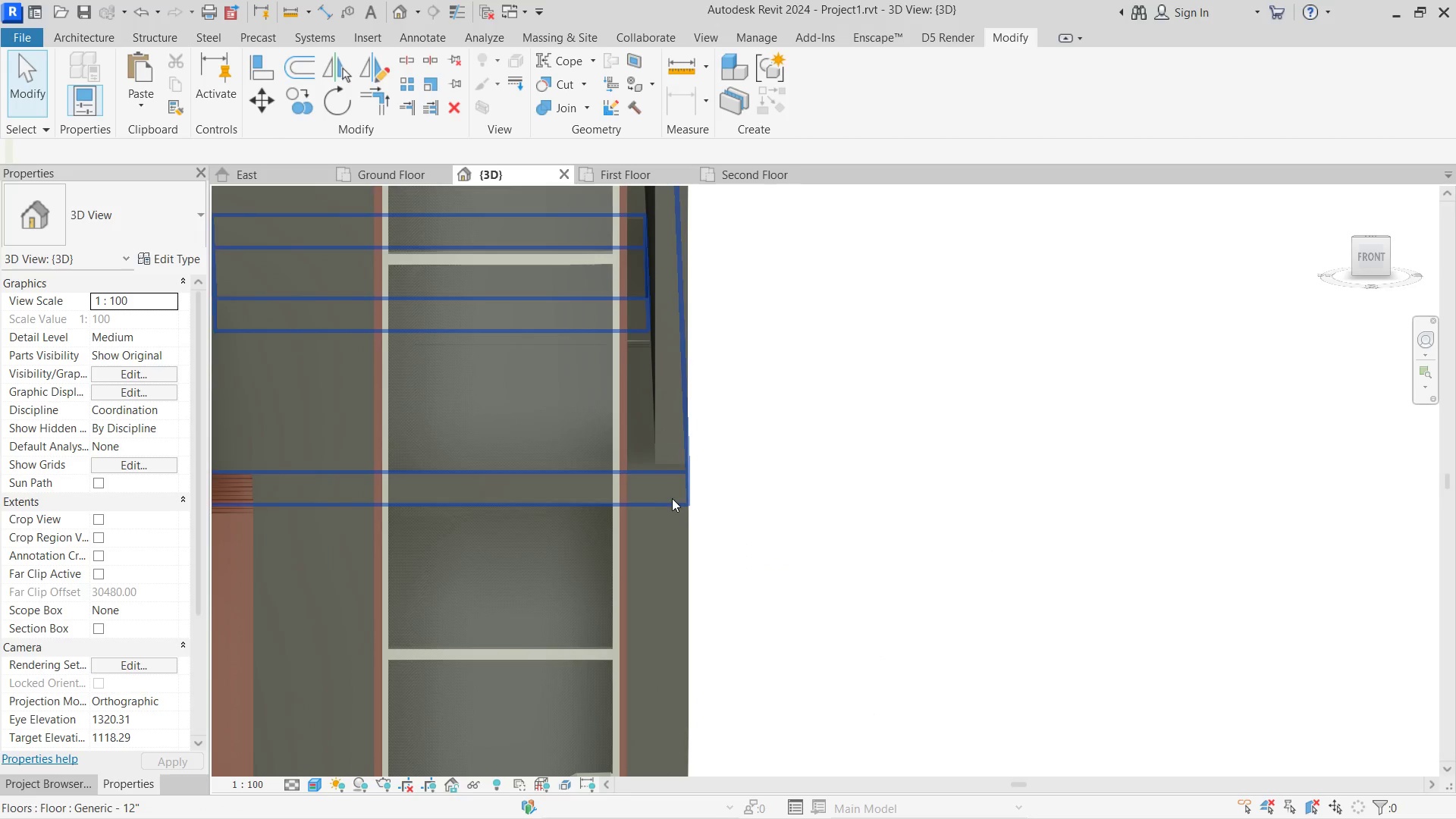 
hold_key(key=ShiftLeft, duration=0.61)
 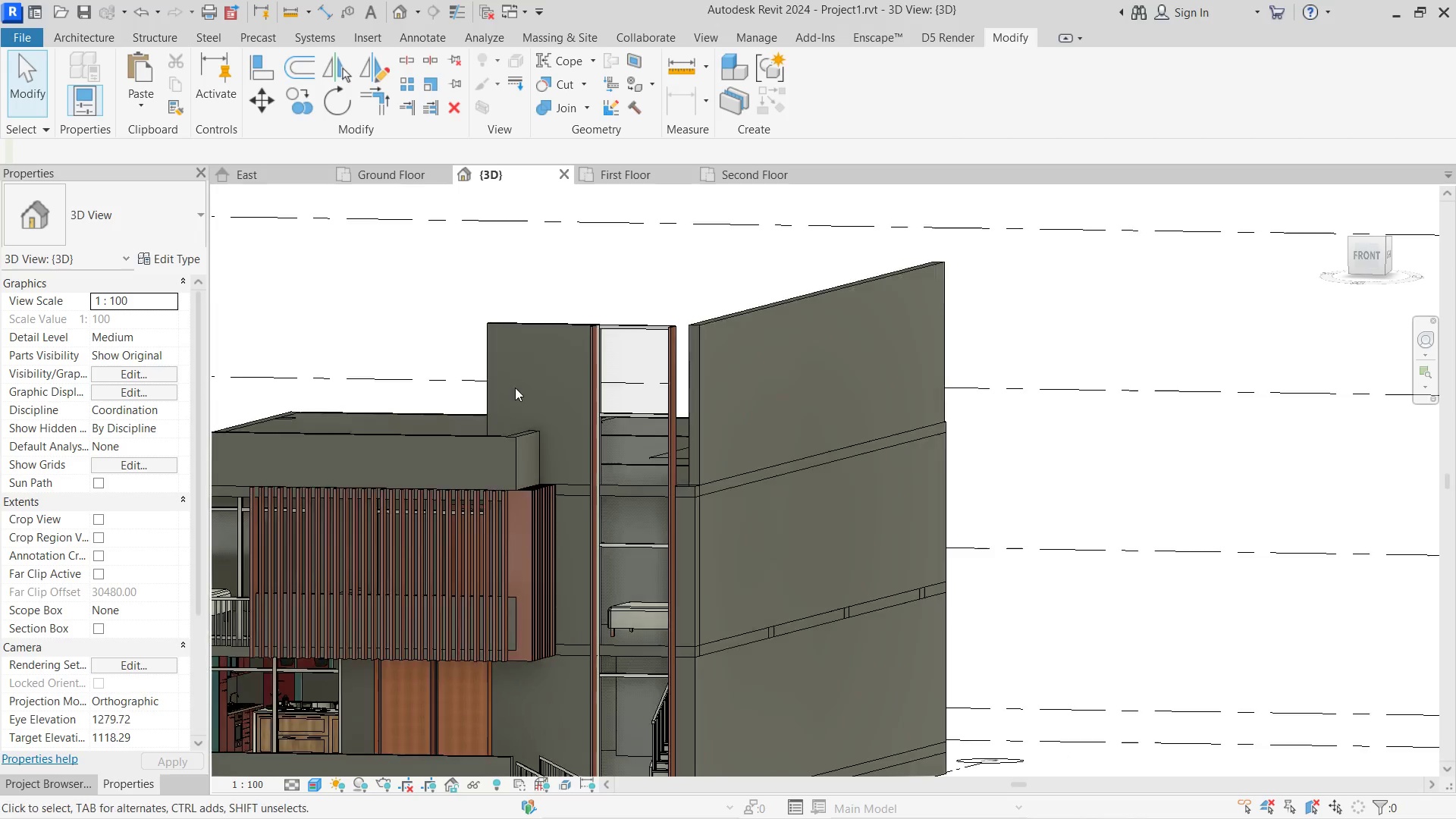 
scroll: coordinate [507, 387], scroll_direction: down, amount: 17.0
 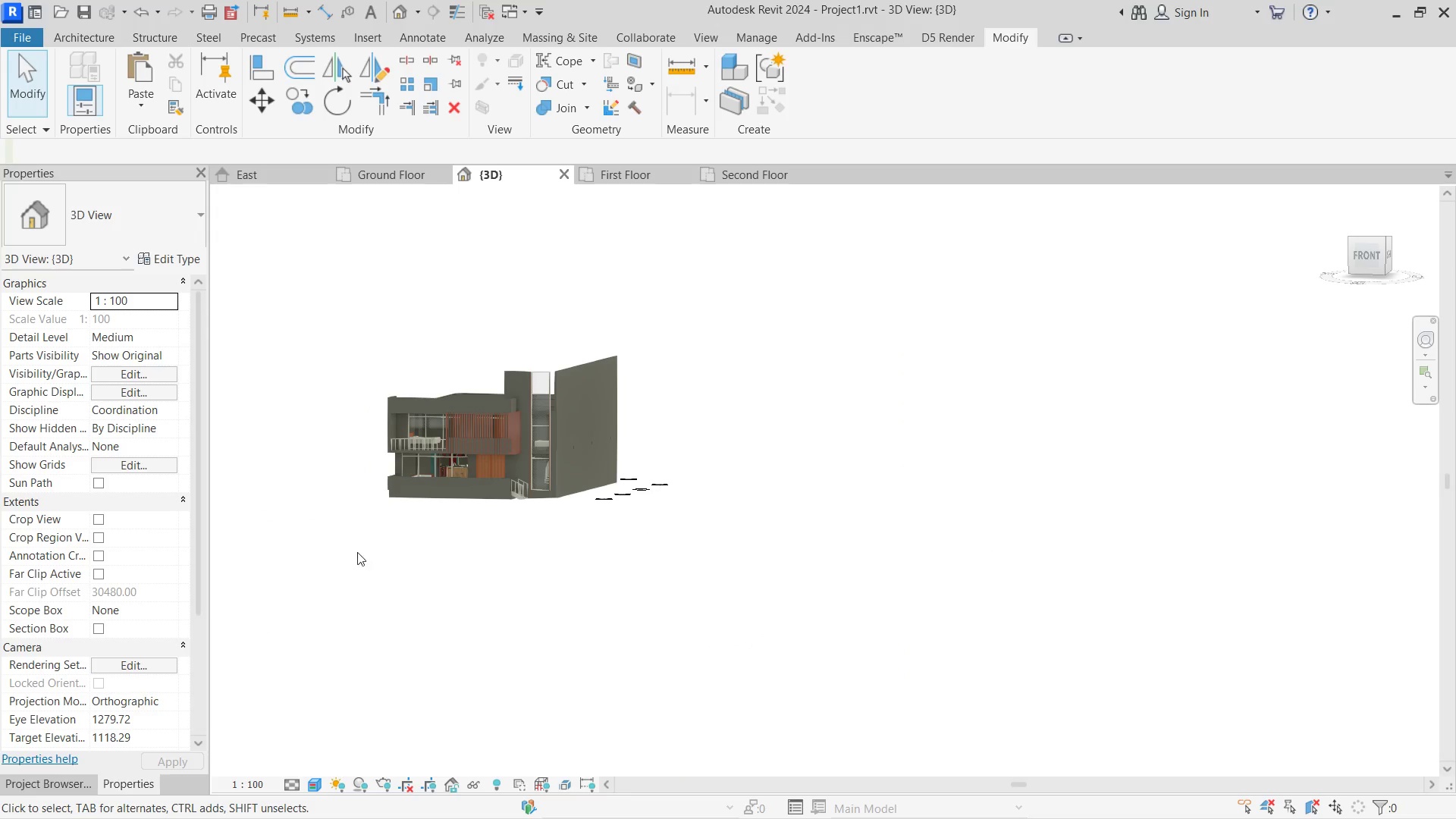 
mouse_move([459, 413])
 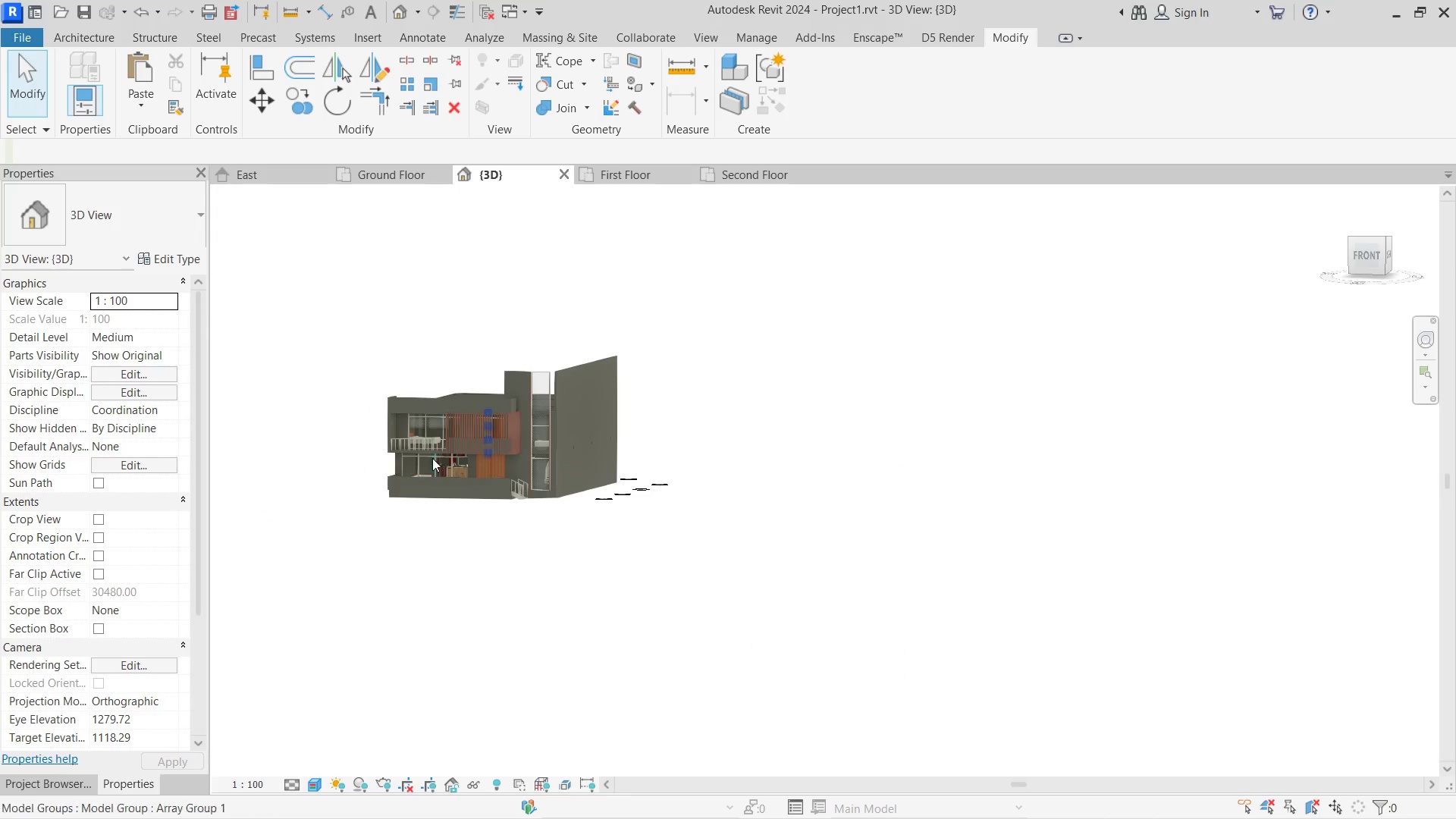 
hold_key(key=ShiftLeft, duration=1.52)
 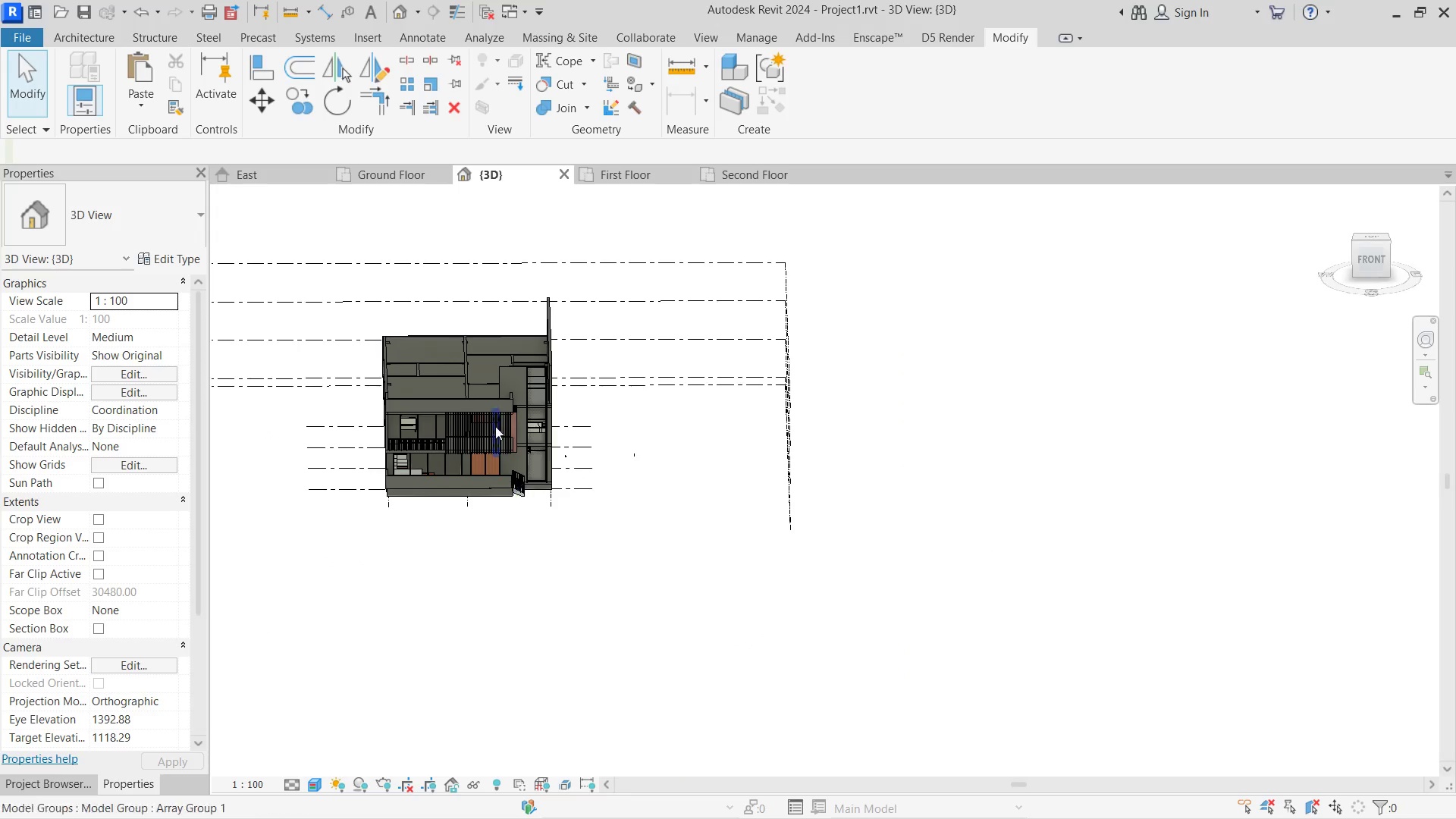 
hold_key(key=ShiftLeft, duration=0.95)
 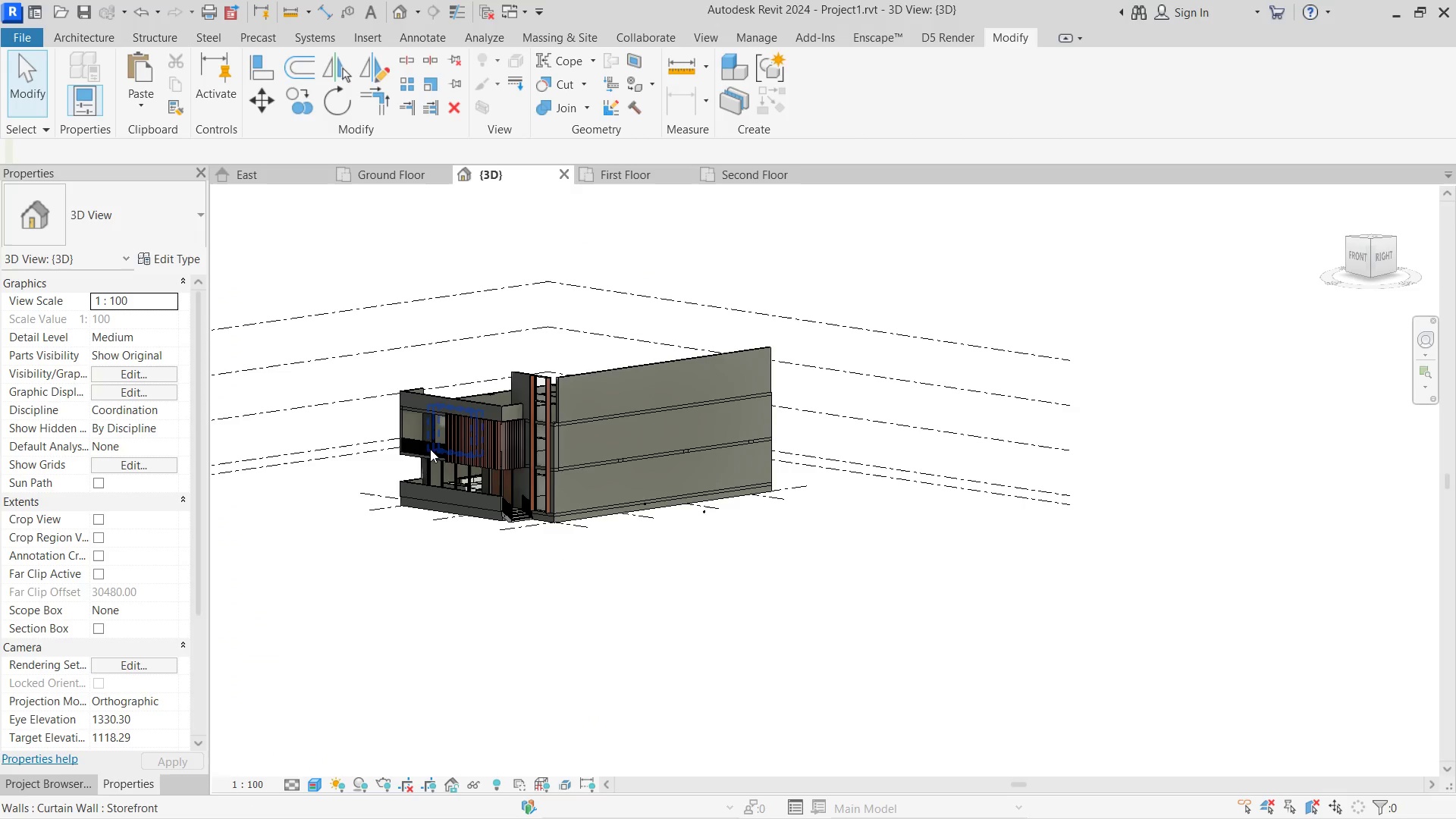 
scroll: coordinate [510, 368], scroll_direction: up, amount: 1.0
 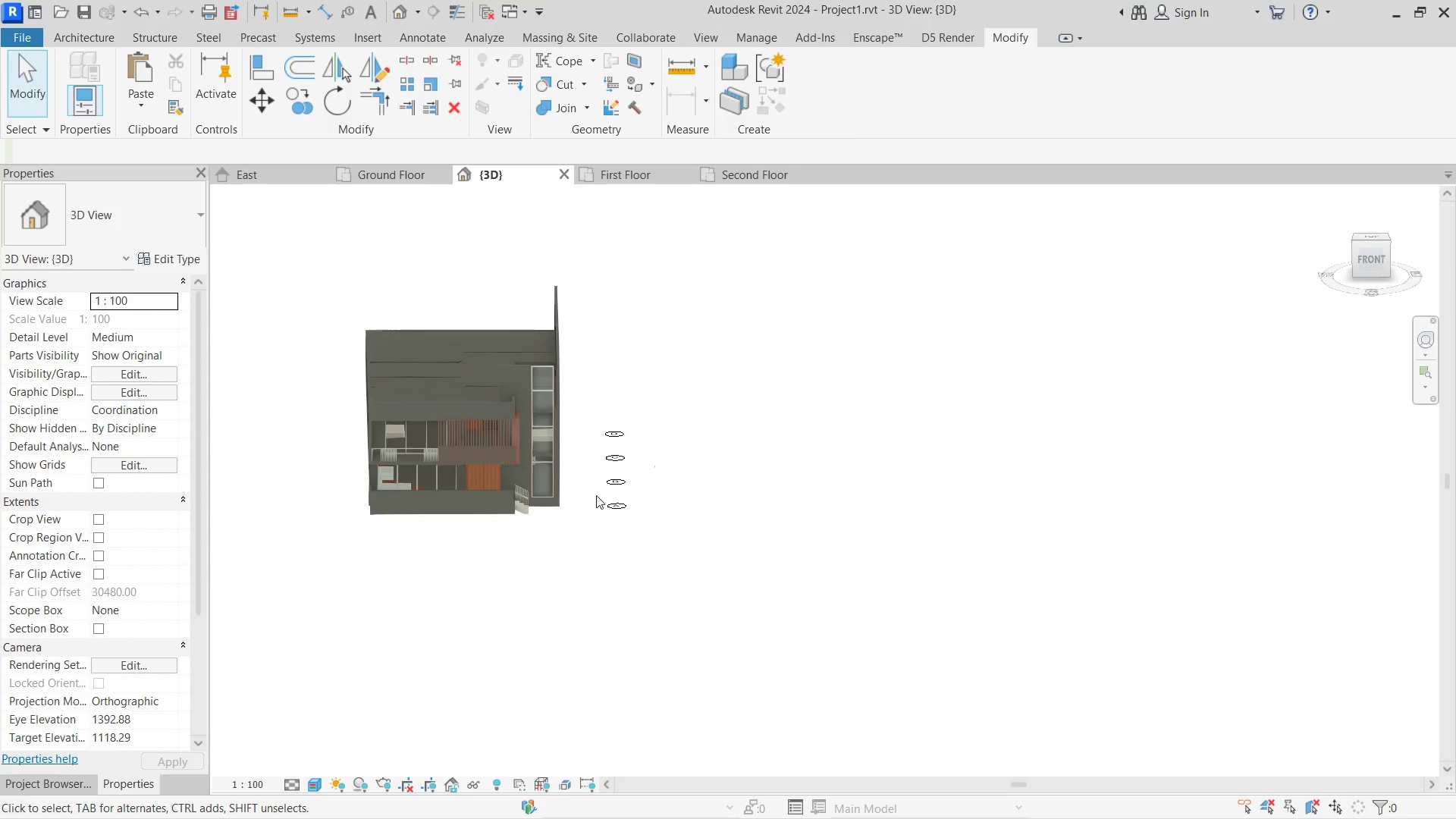 
wait(9.66)
 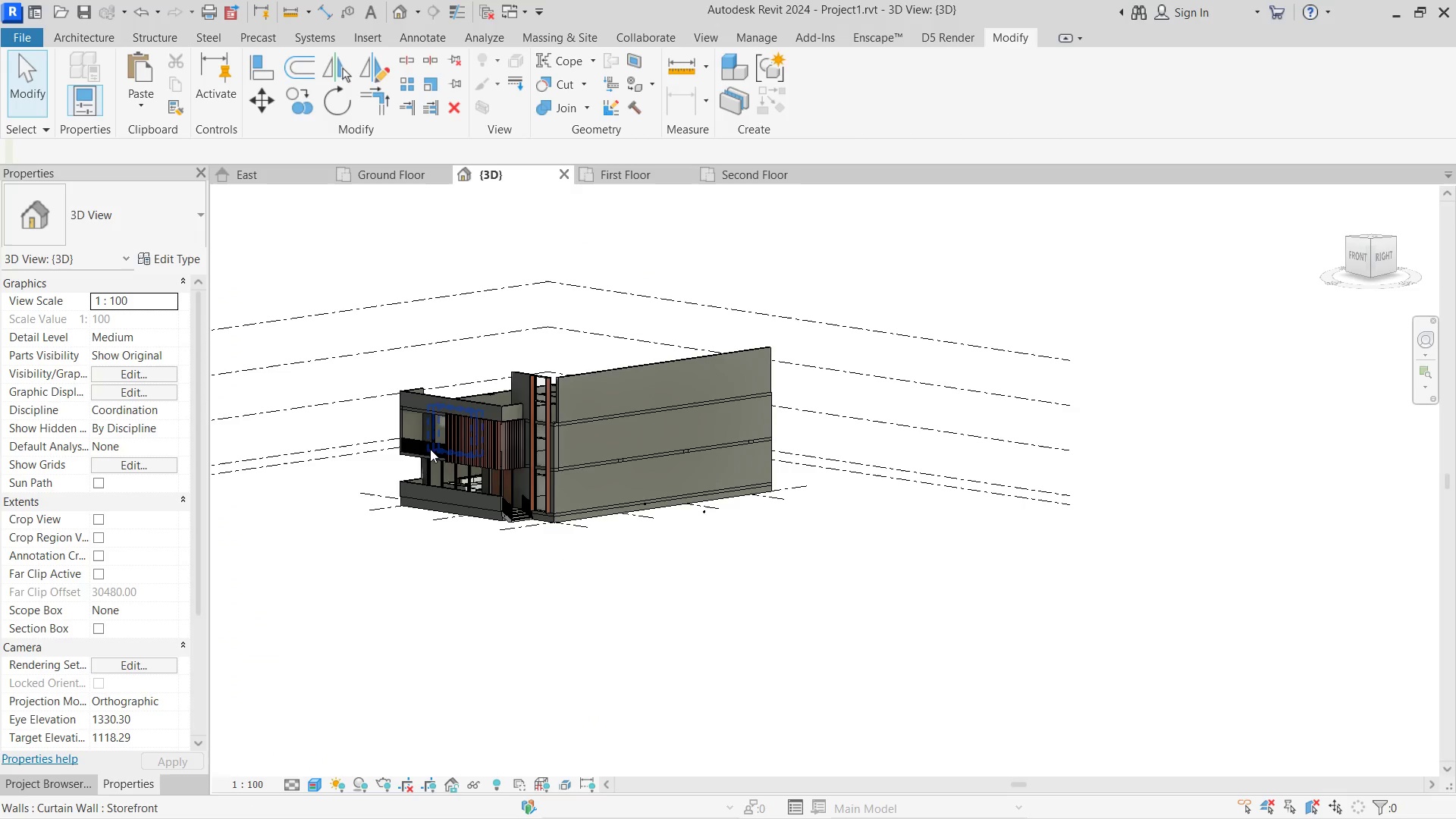 
hold_key(key=ShiftLeft, duration=0.67)
 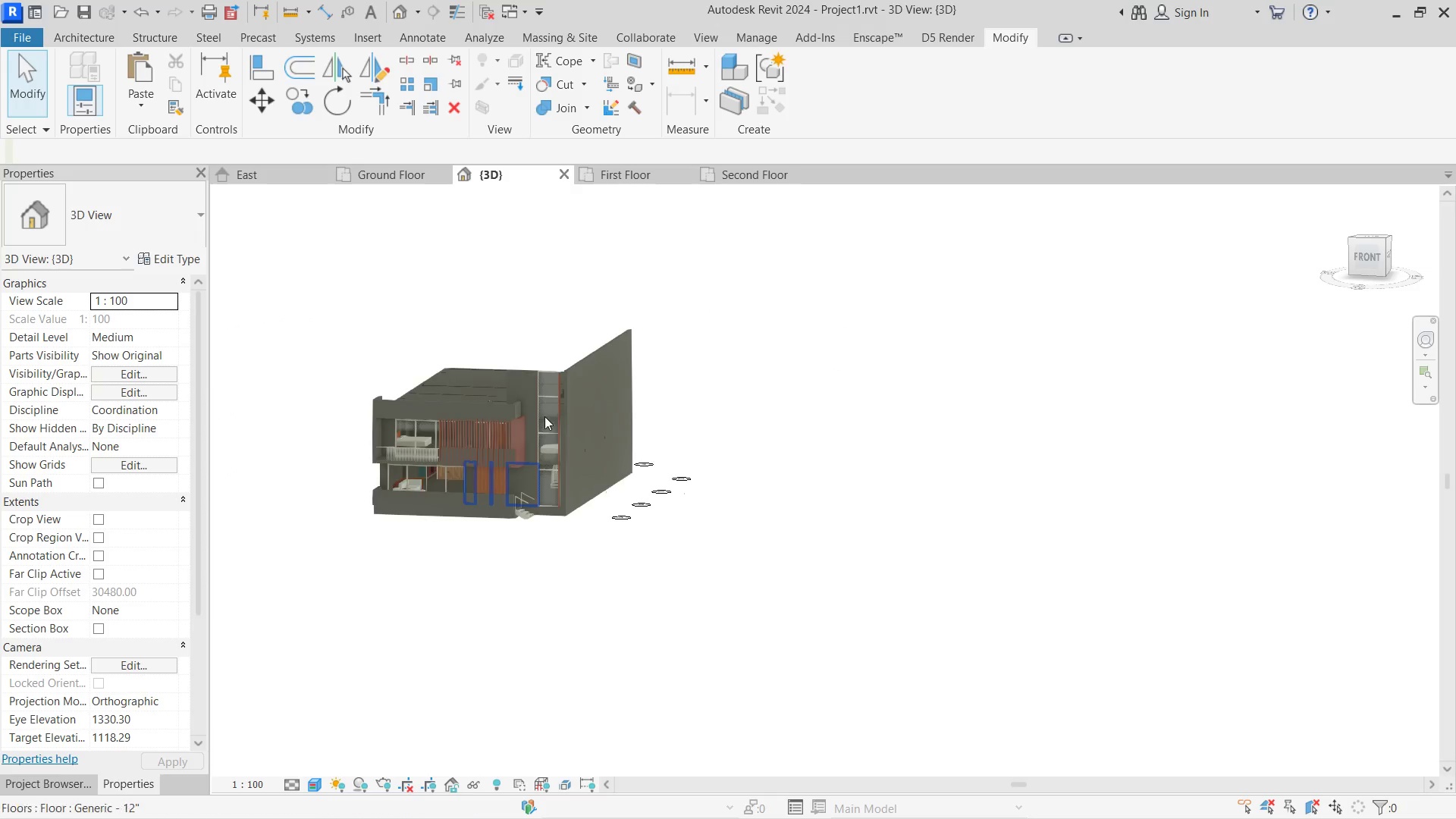 
hold_key(key=ShiftLeft, duration=0.47)
 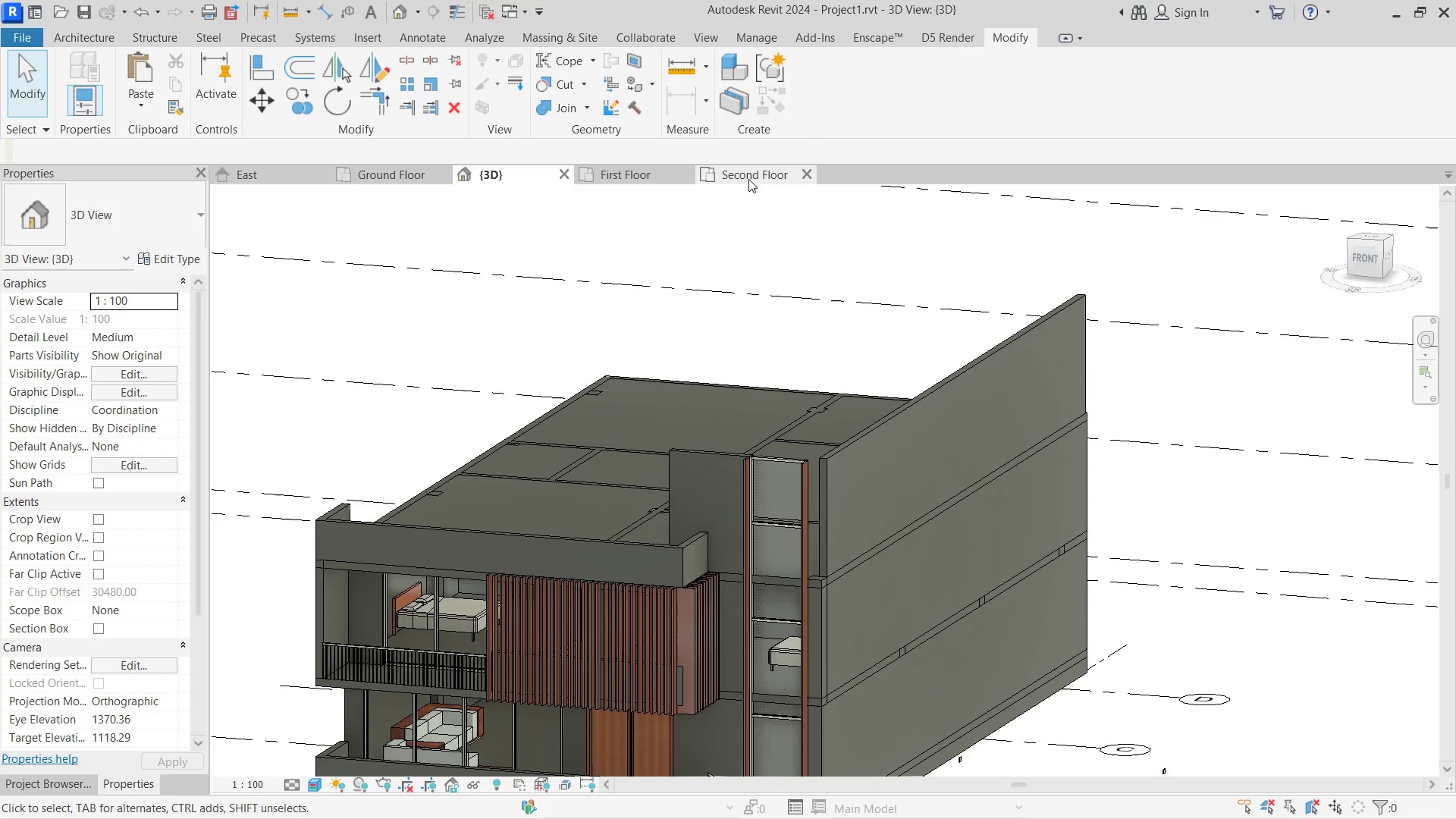 
scroll: coordinate [412, 321], scroll_direction: up, amount: 6.0
 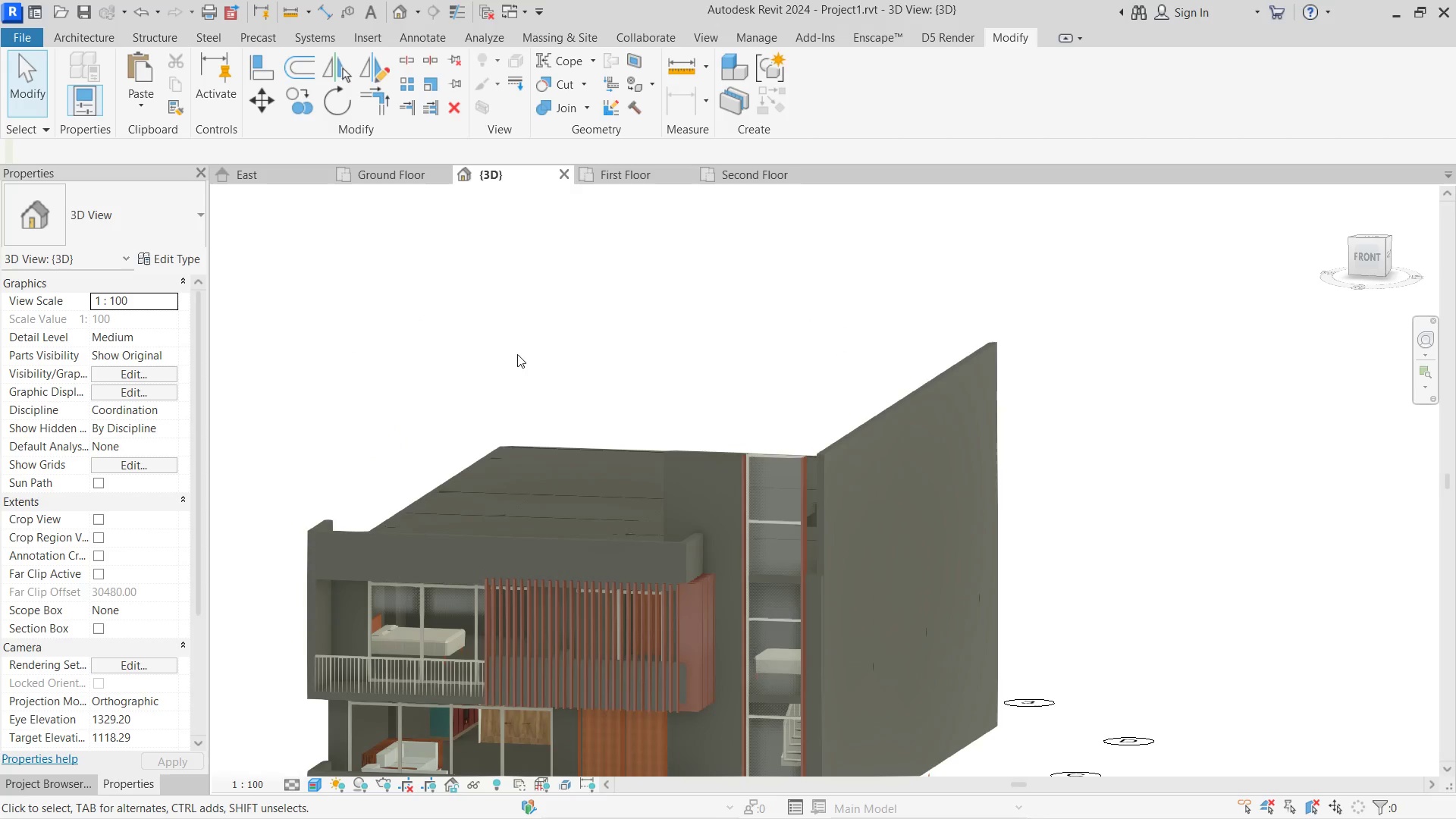 
left_click([748, 179])
 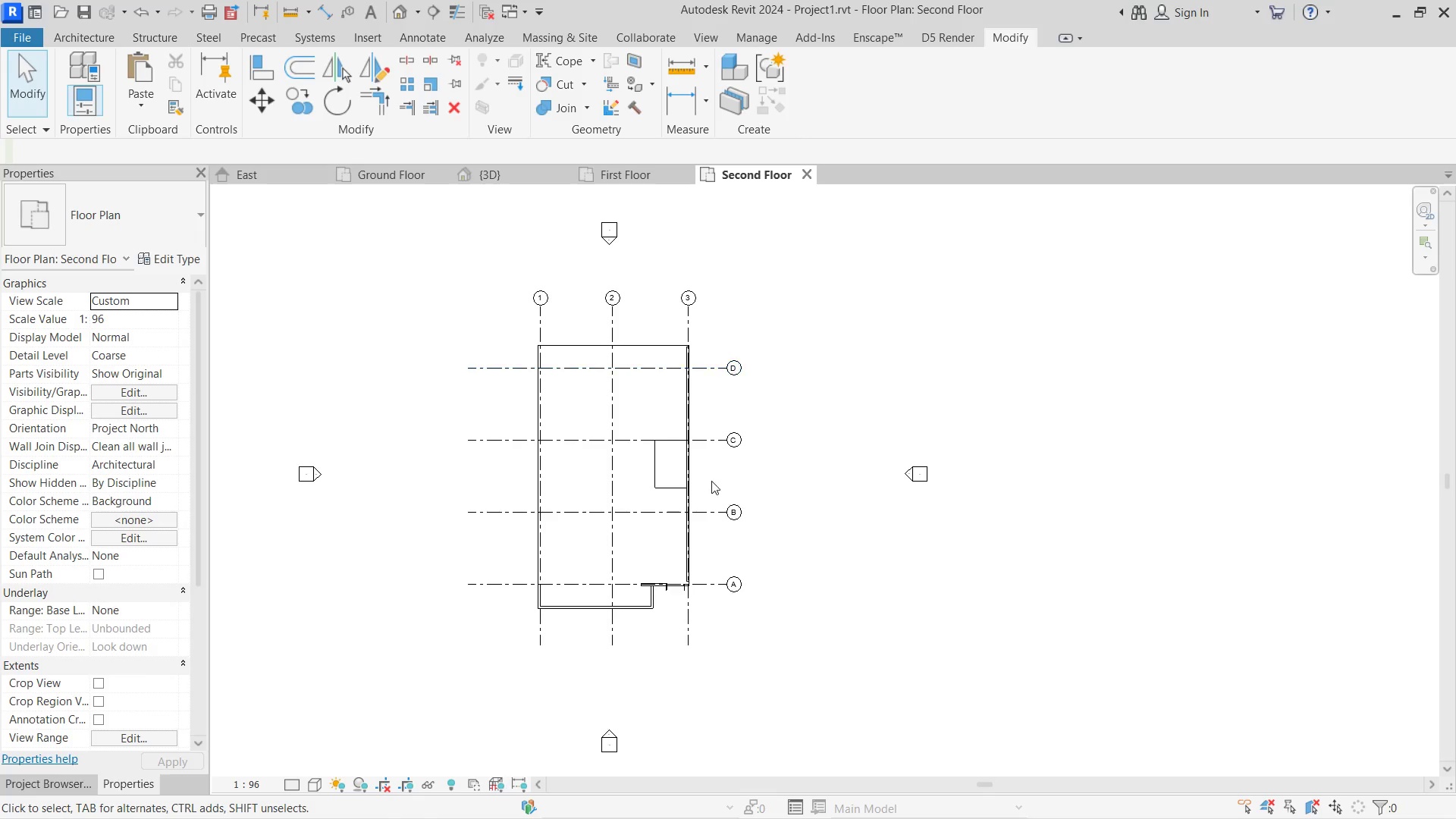 
scroll: coordinate [697, 485], scroll_direction: up, amount: 4.0
 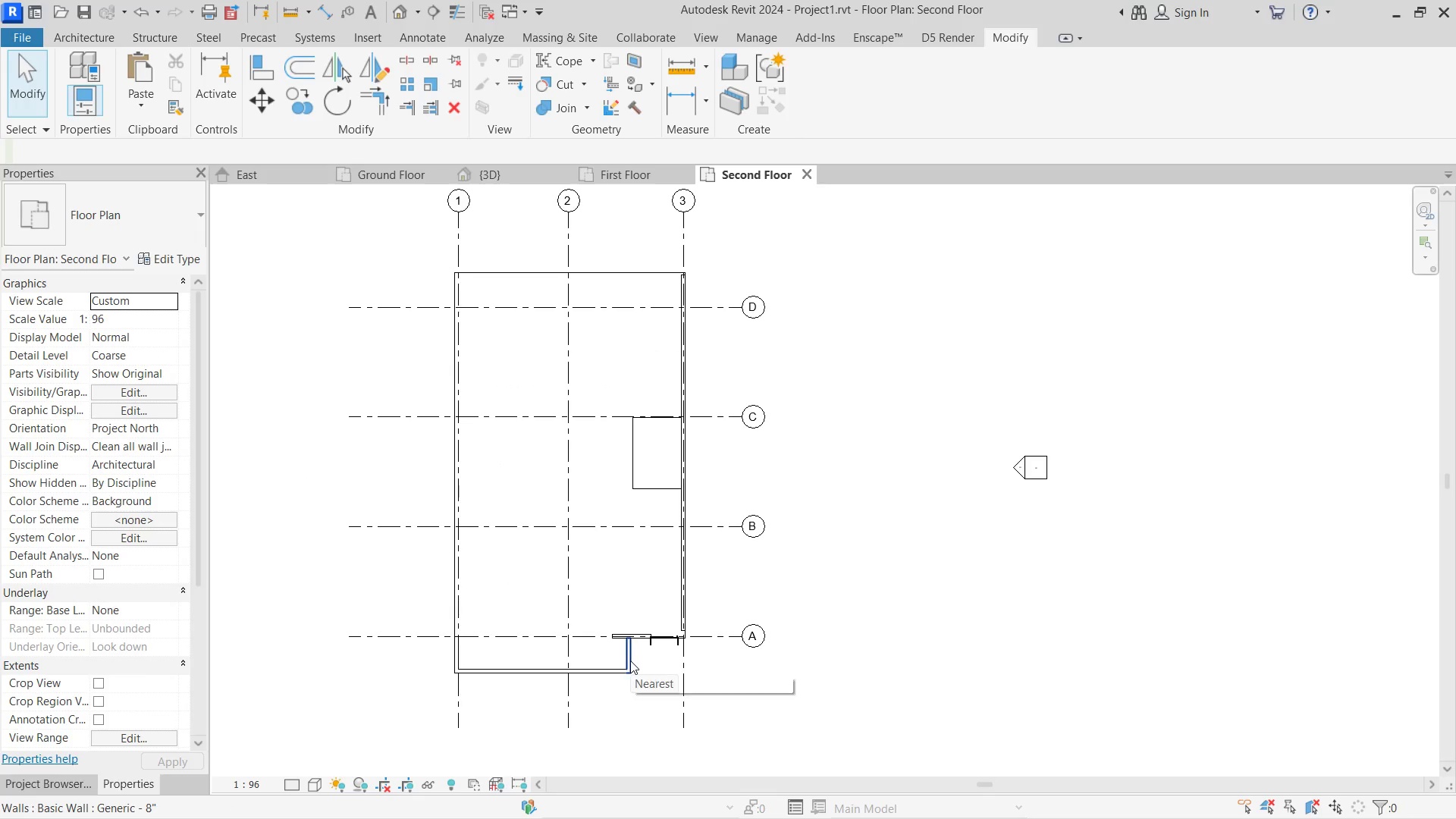 
left_click([630, 661])
 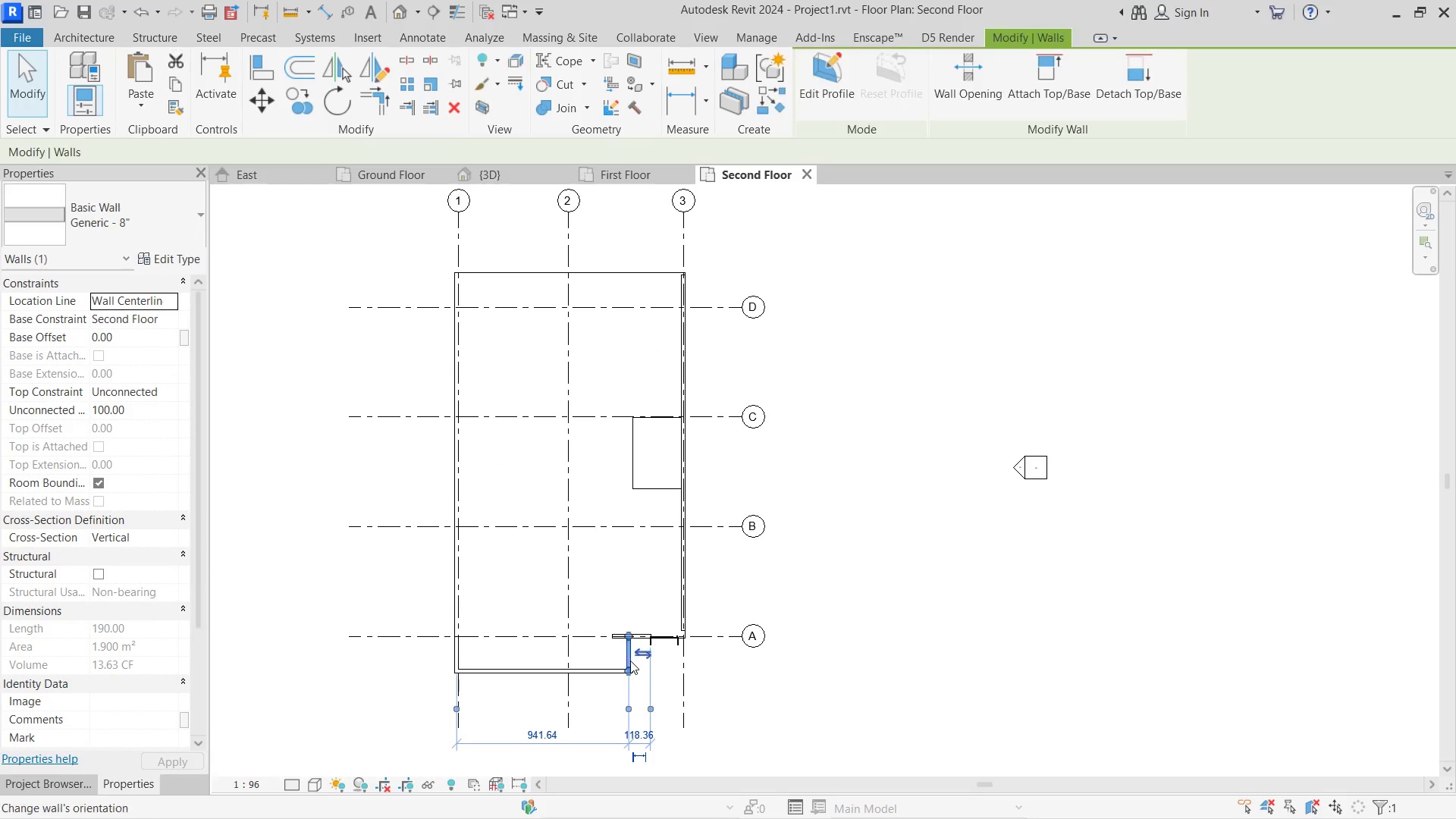 
right_click([630, 661])
 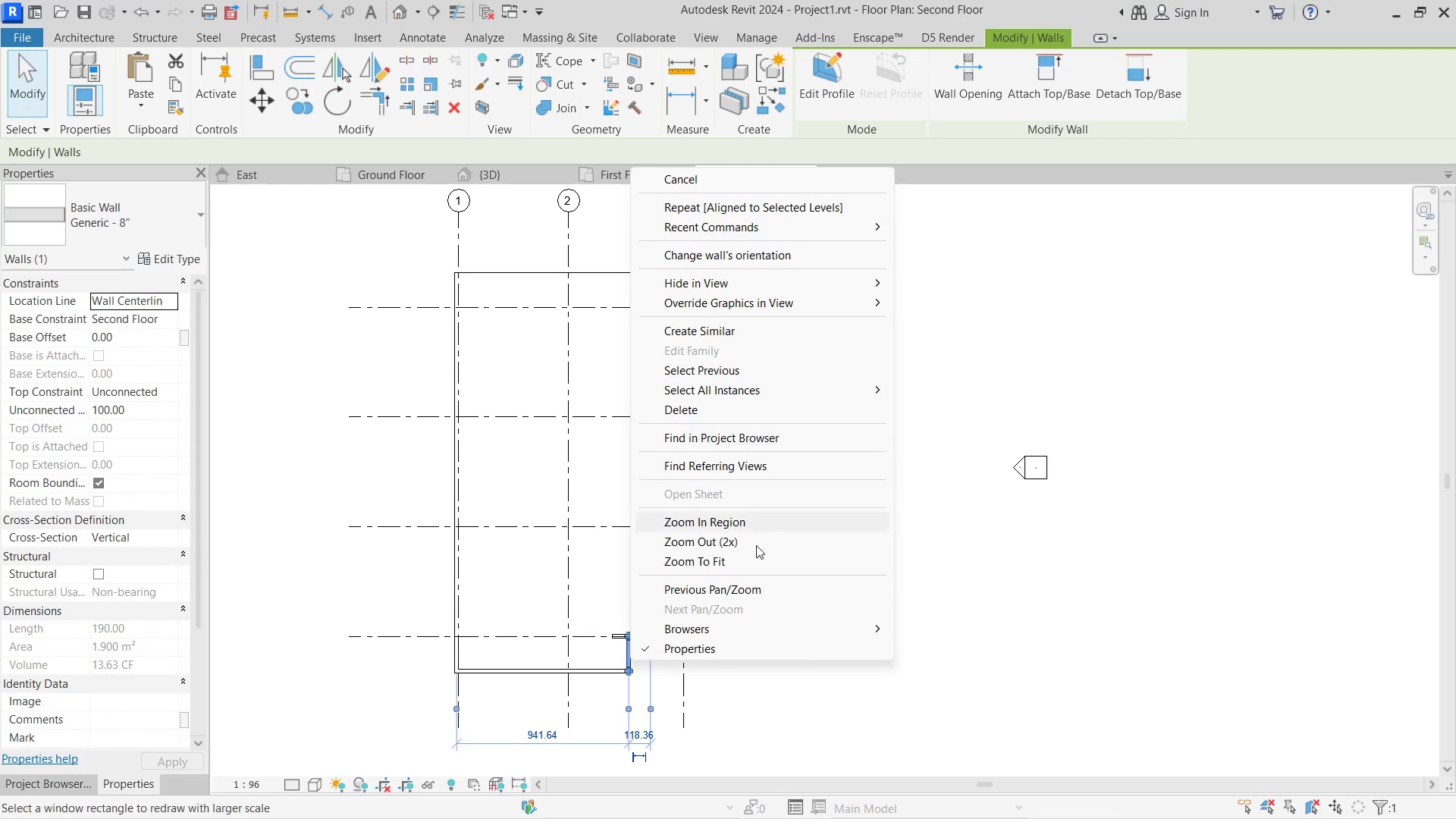 
left_click([976, 671])
 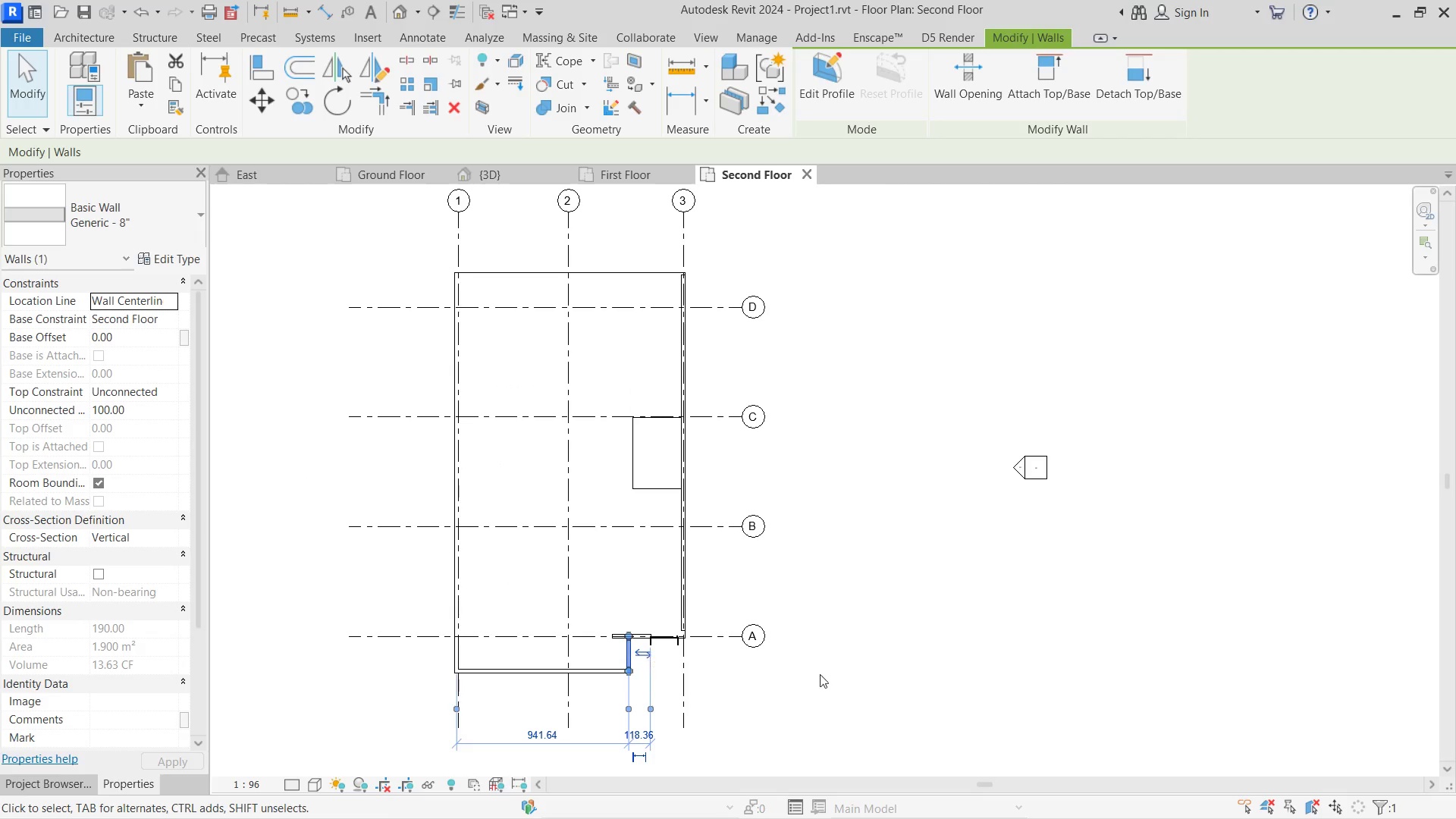 
left_click([811, 665])
 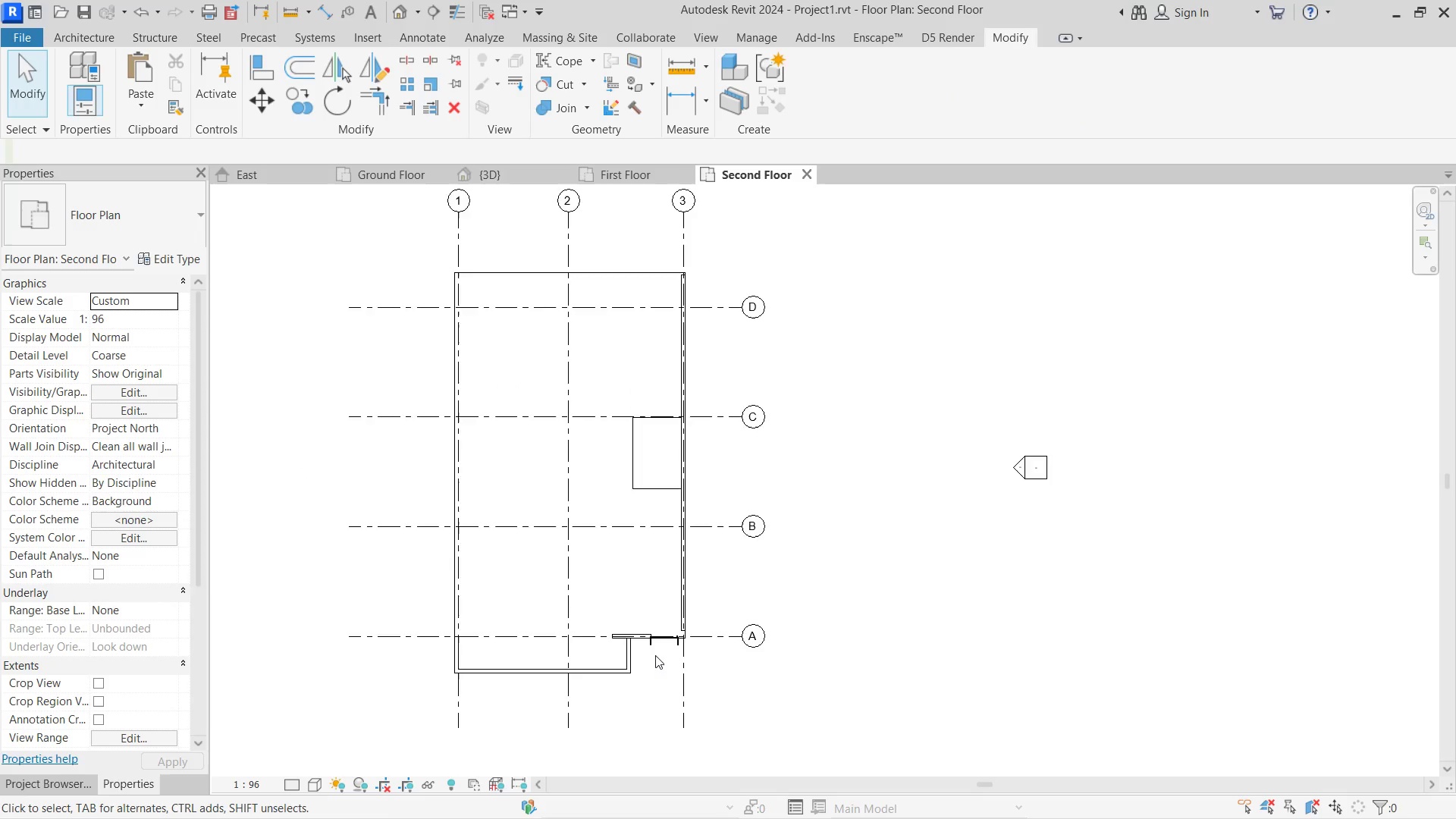 
scroll: coordinate [657, 654], scroll_direction: up, amount: 4.0
 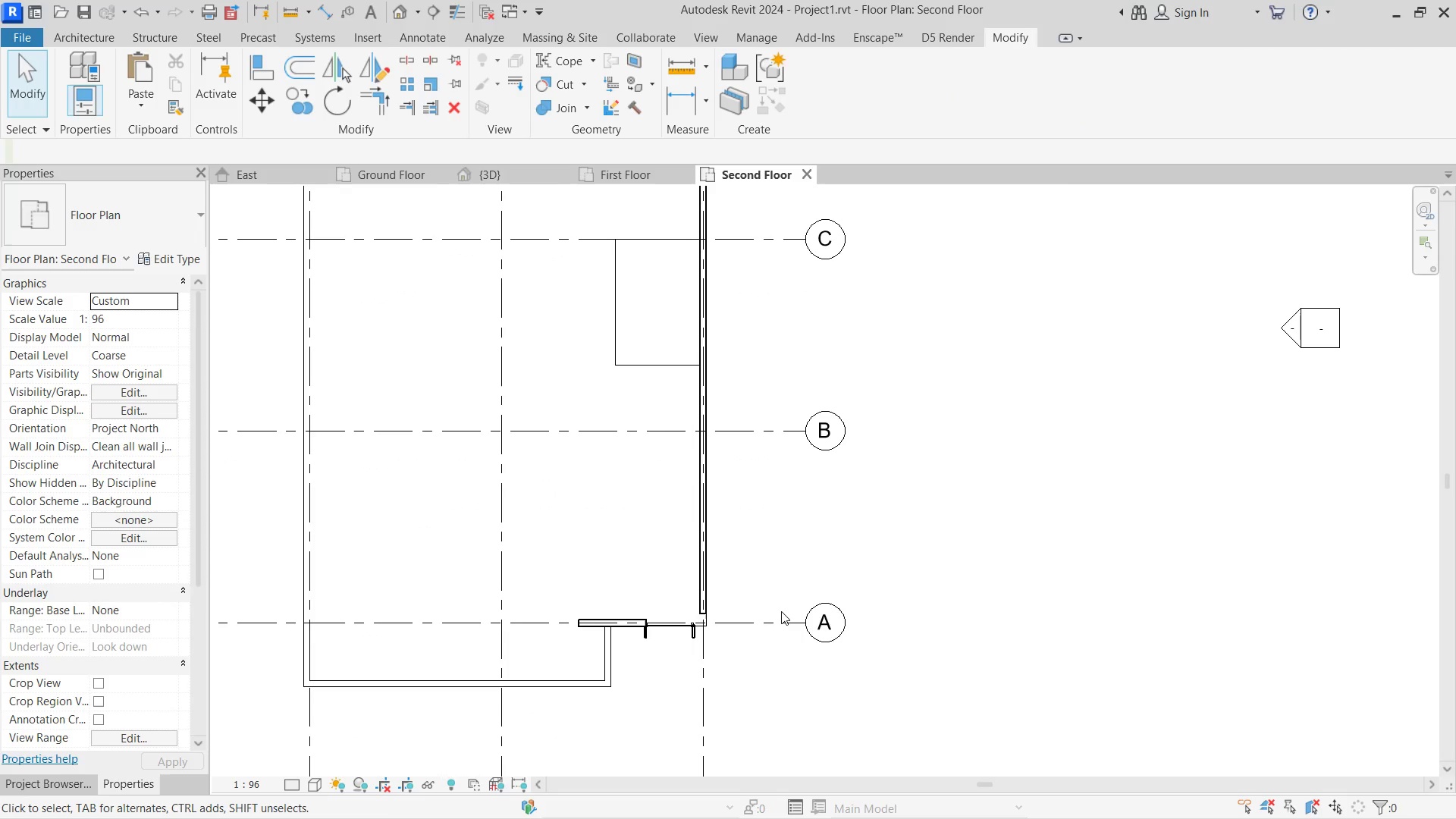 
key(W)
 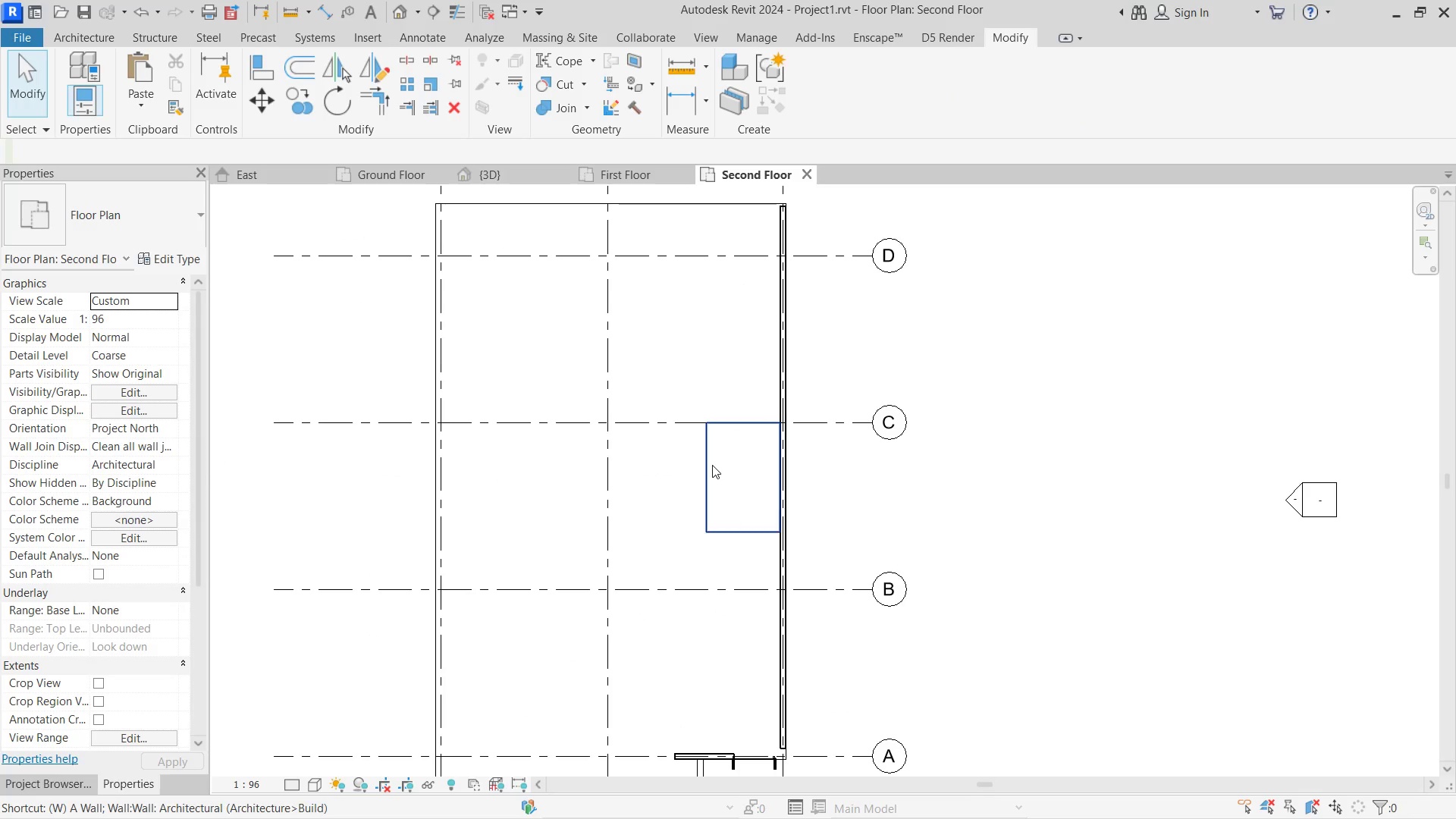 
scroll: coordinate [712, 478], scroll_direction: down, amount: 1.0
 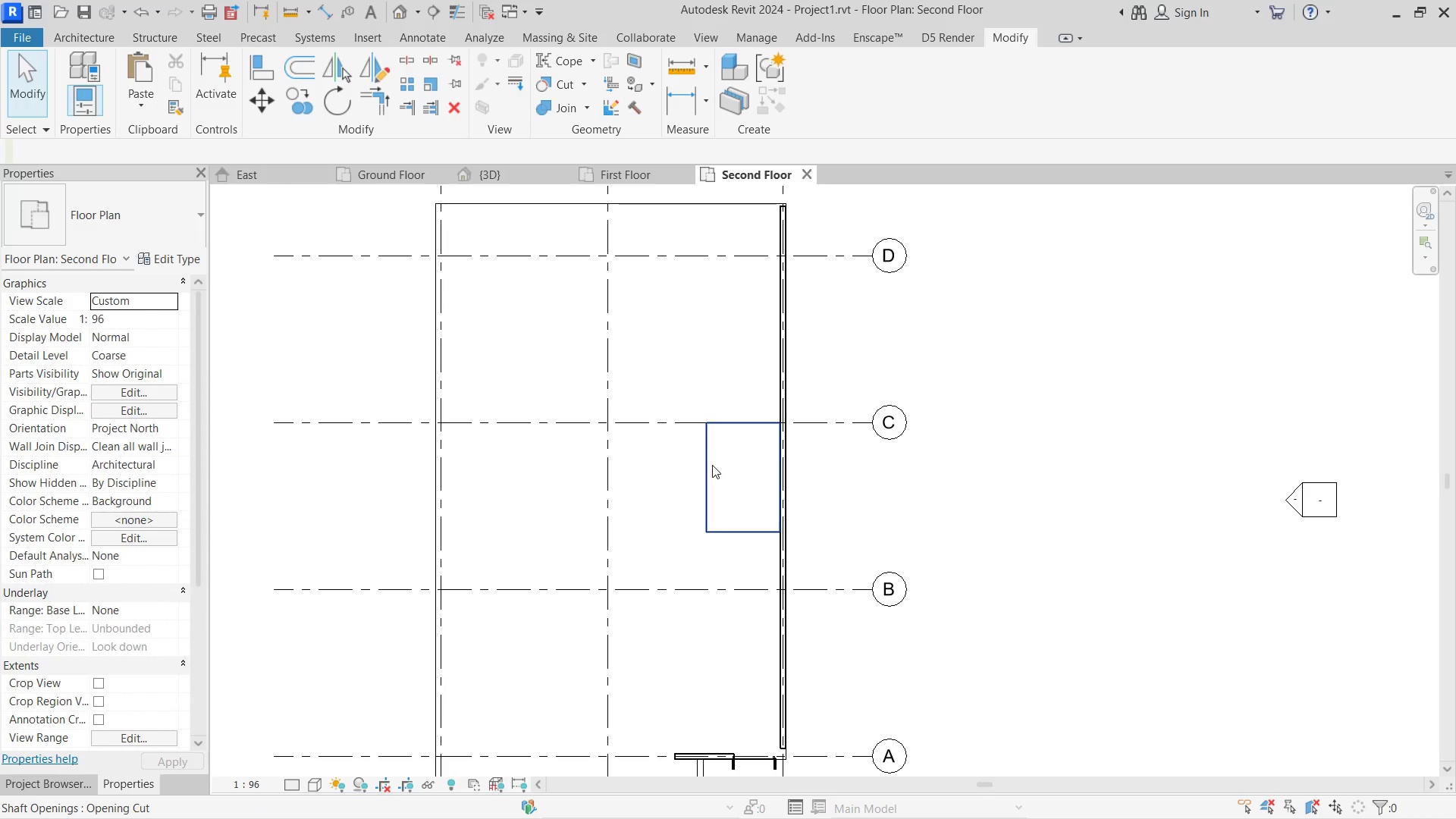 
key(A)
 